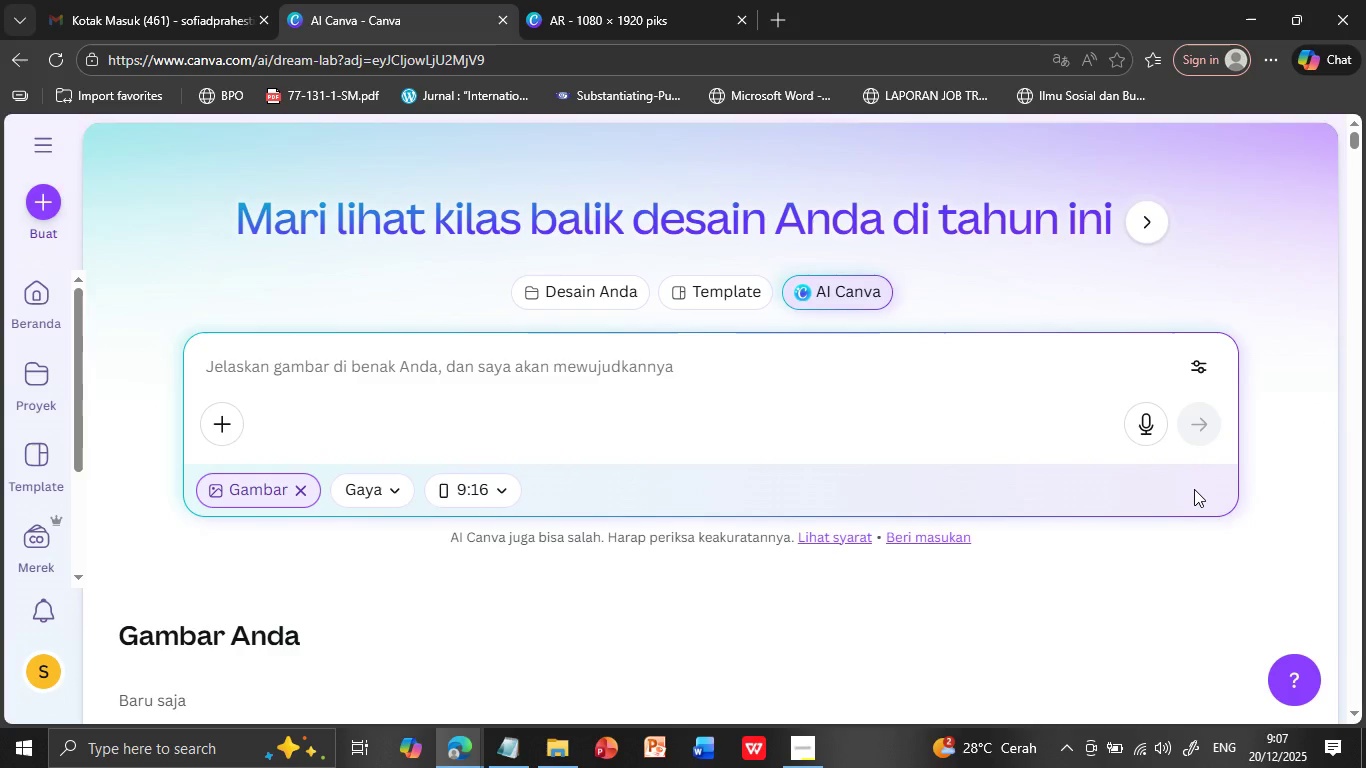 
scroll: coordinate [1194, 489], scroll_direction: down, amount: 7.0
 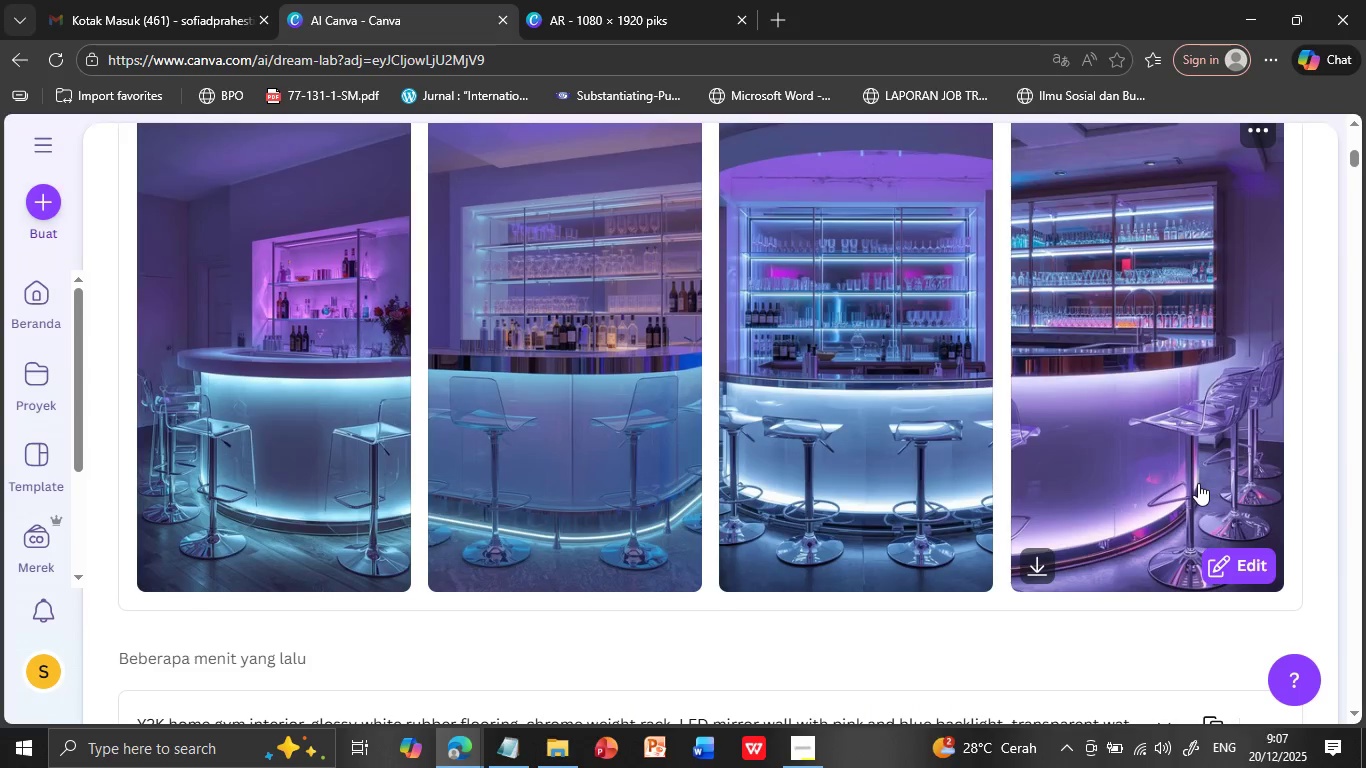 
wait(14.88)
 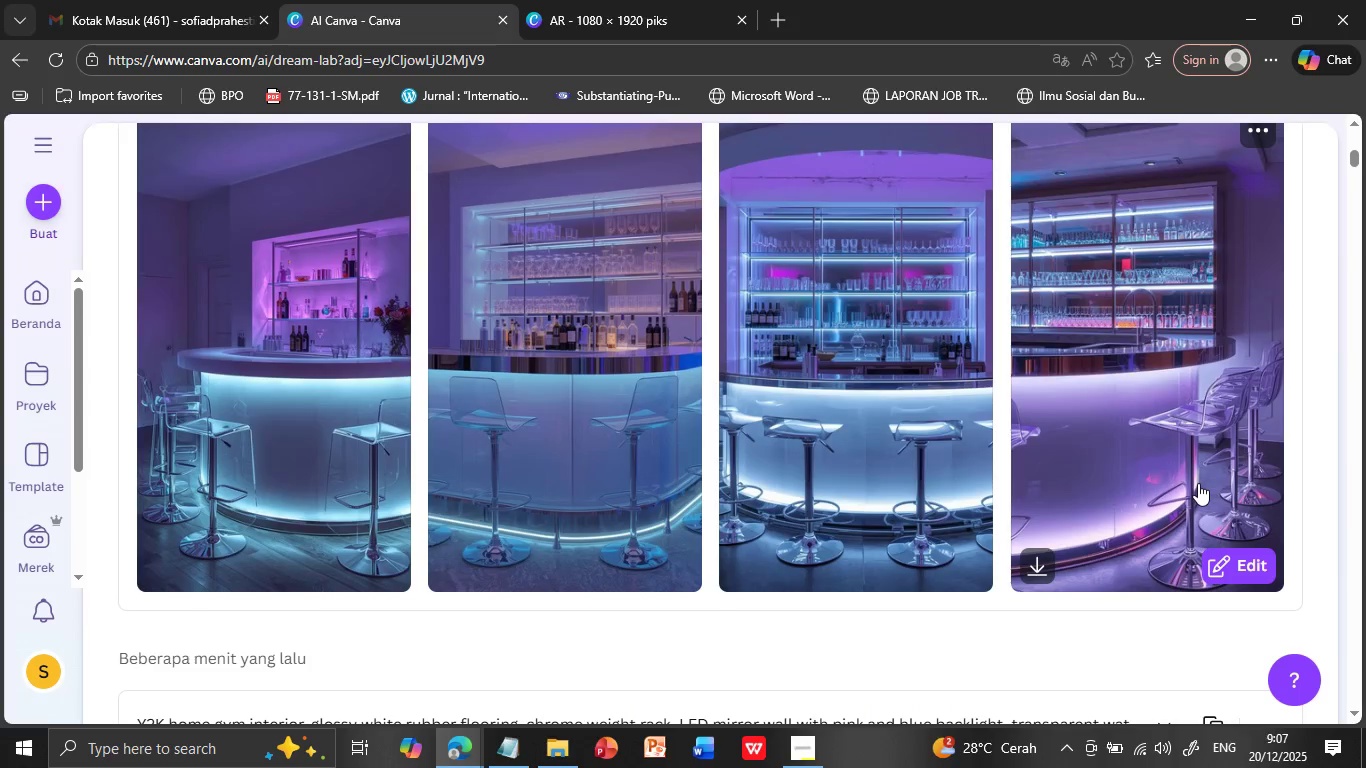 
scroll: coordinate [1204, 532], scroll_direction: up, amount: 1.0
 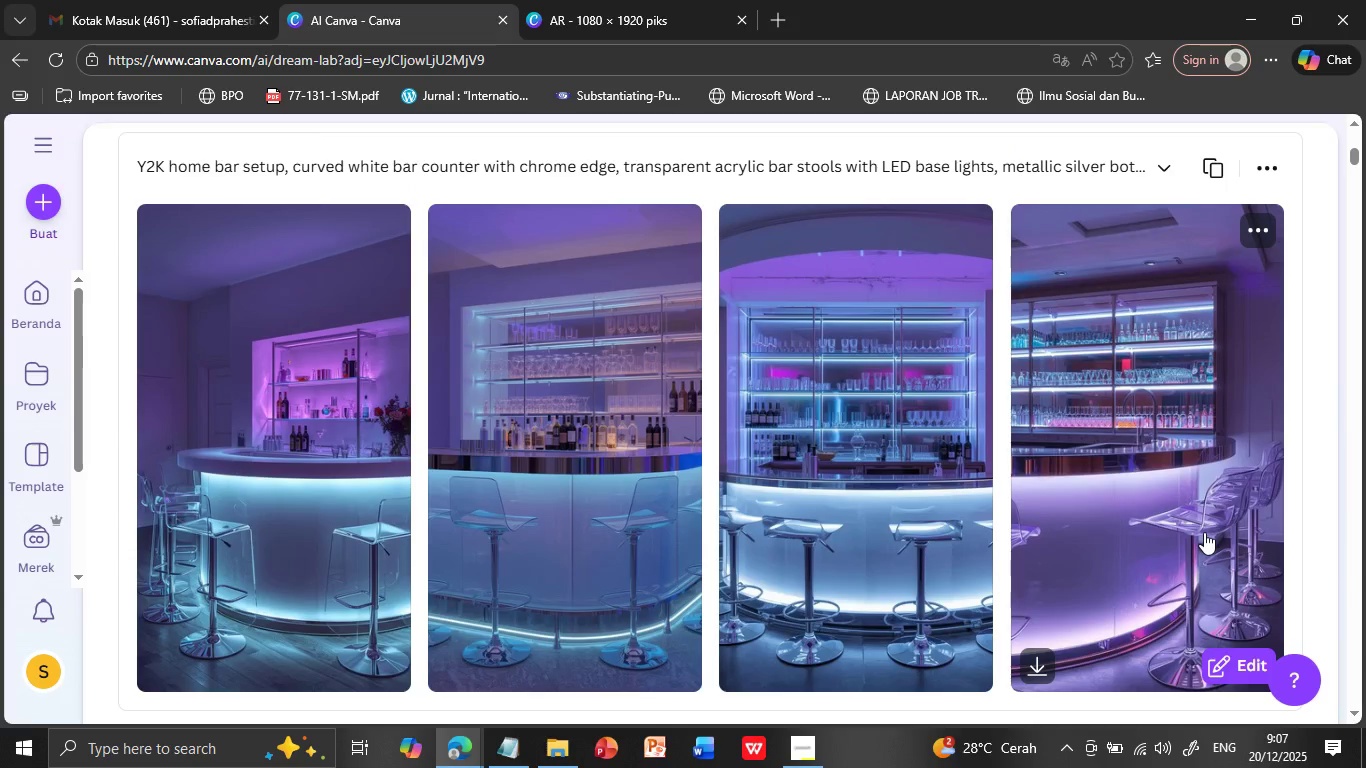 
scroll: coordinate [1204, 532], scroll_direction: down, amount: 1.0
 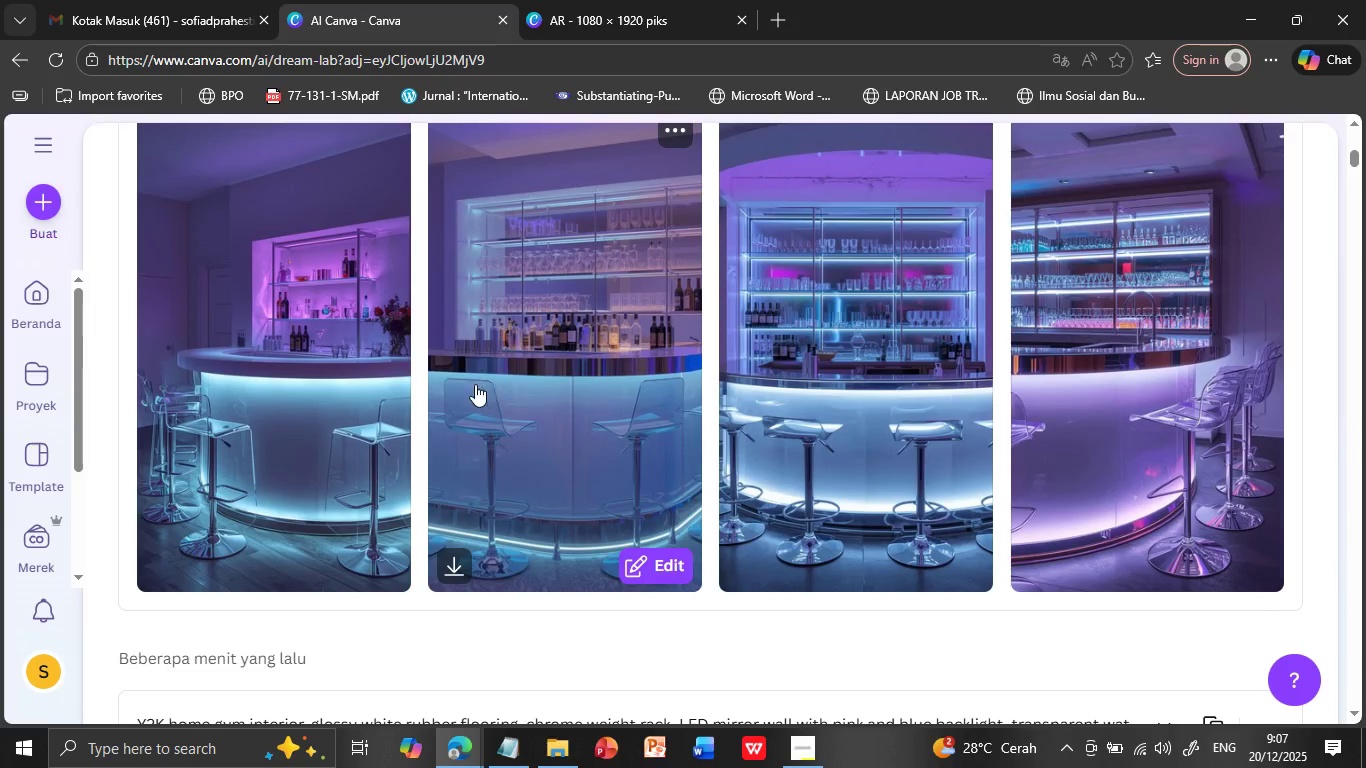 
wait(10.18)
 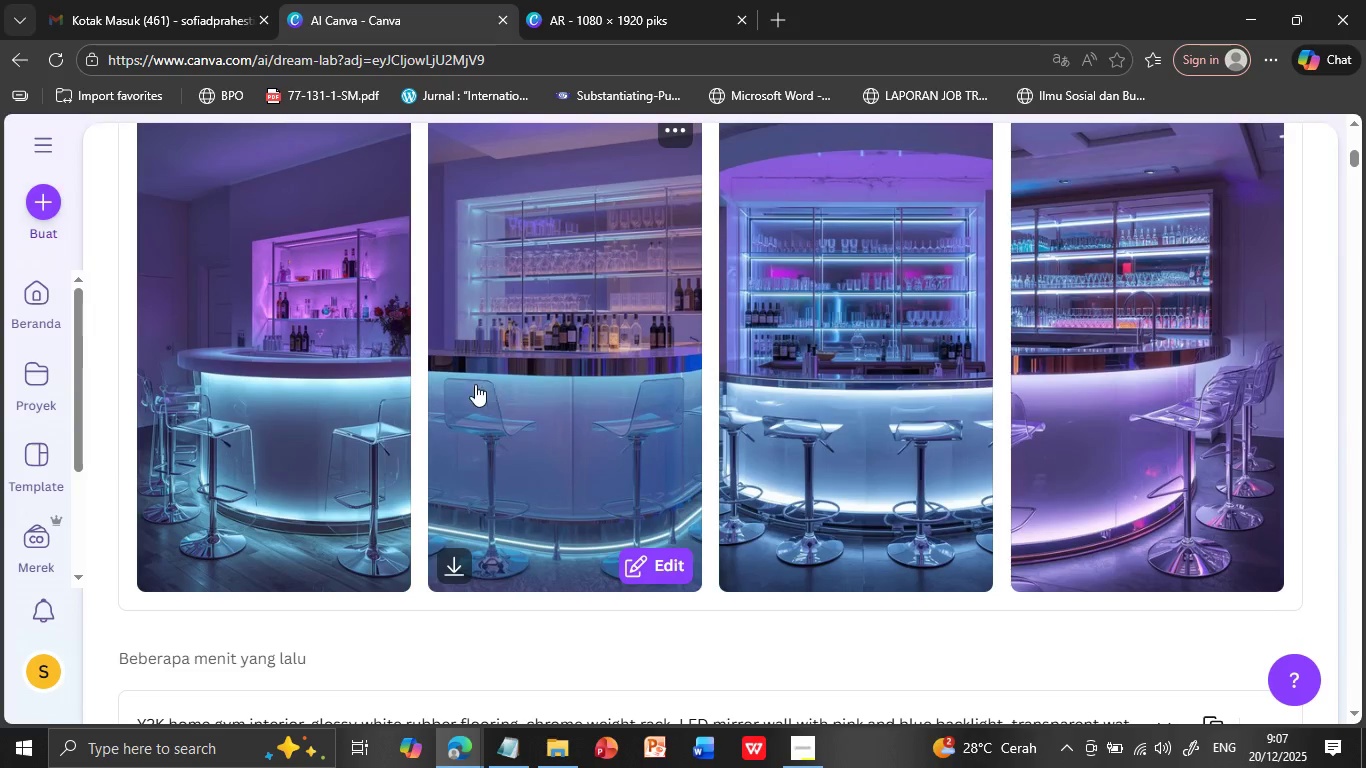 
scroll: coordinate [316, 342], scroll_direction: up, amount: 1.0
 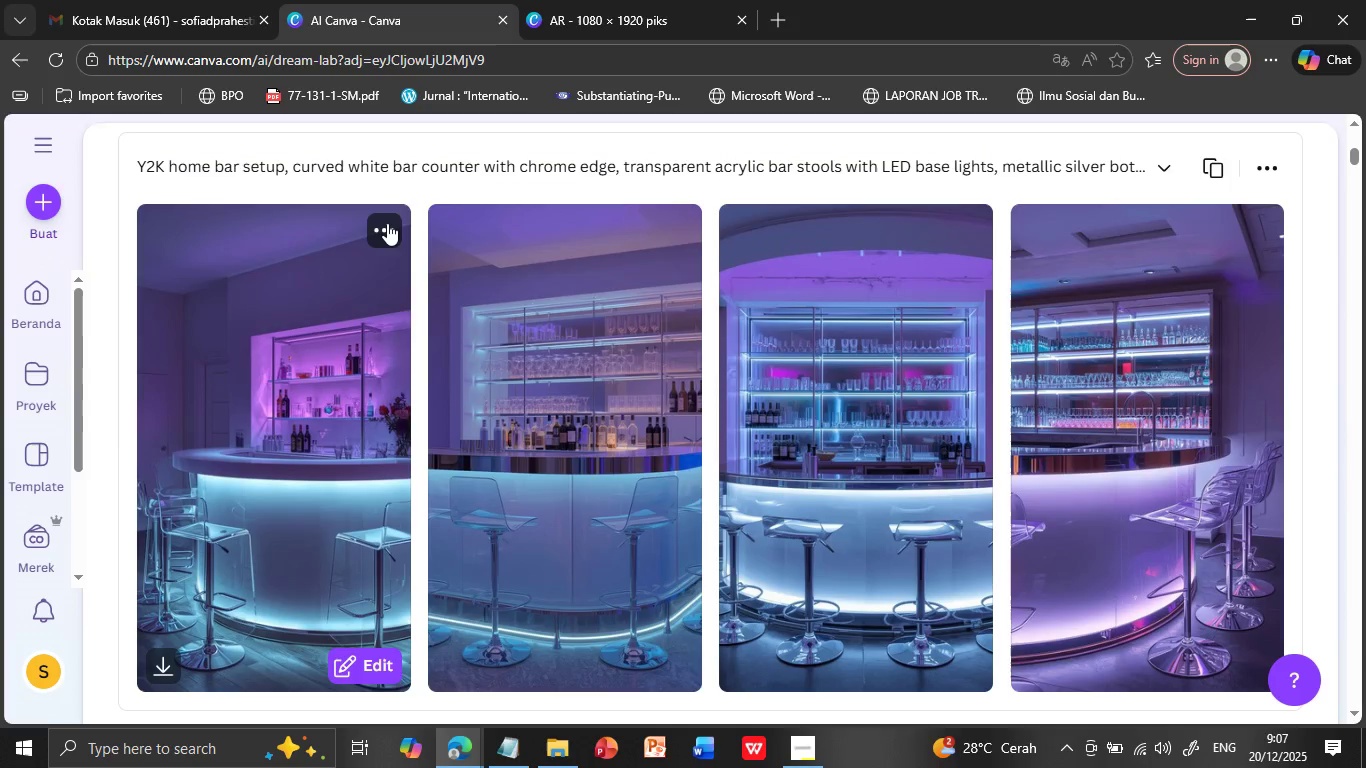 
left_click([387, 223])
 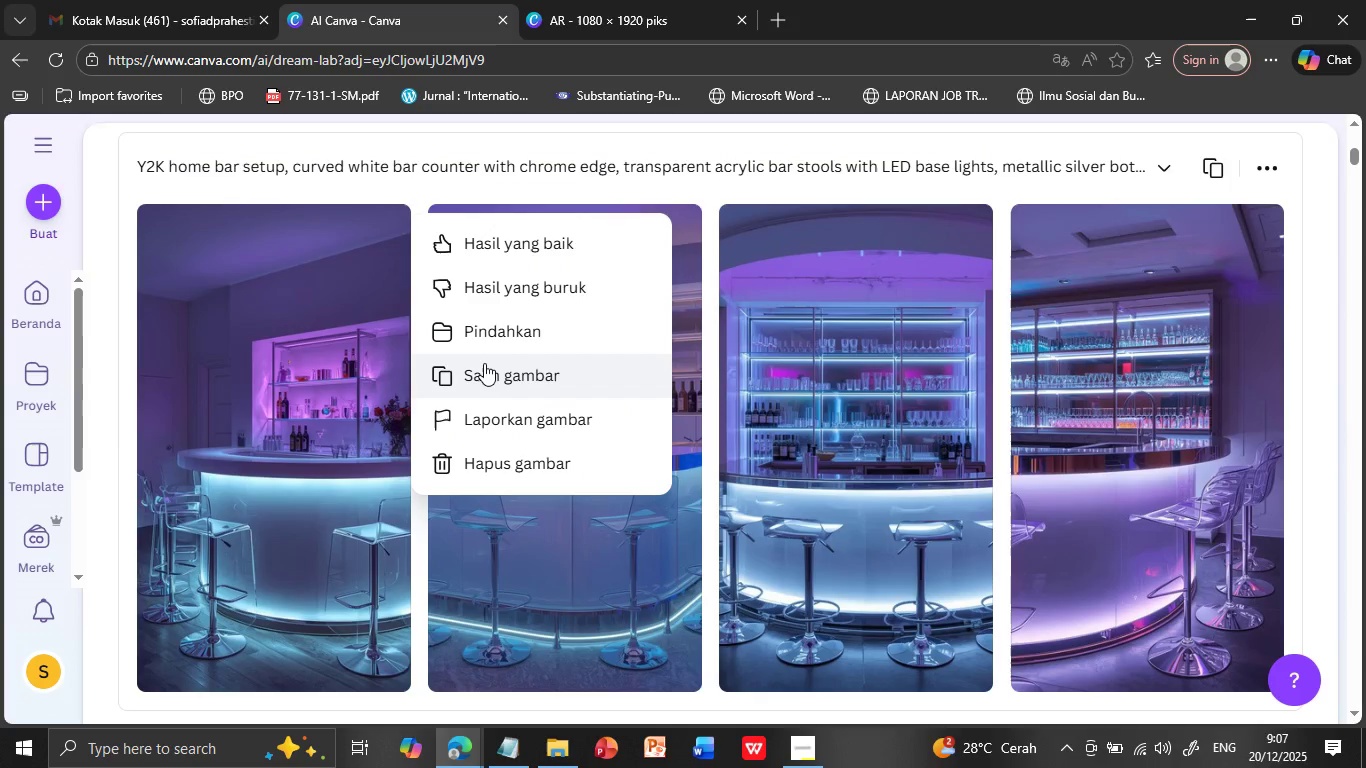 
left_click([484, 363])
 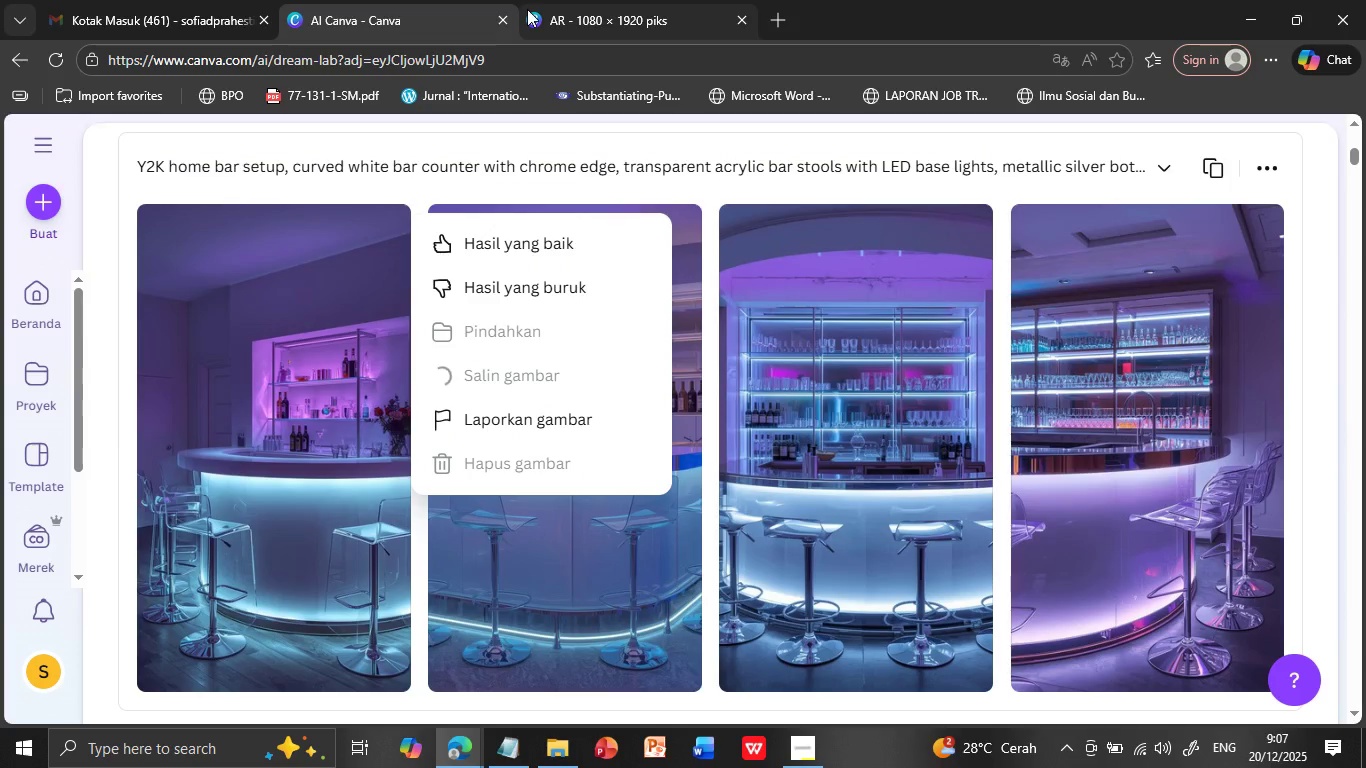 
left_click([617, 19])
 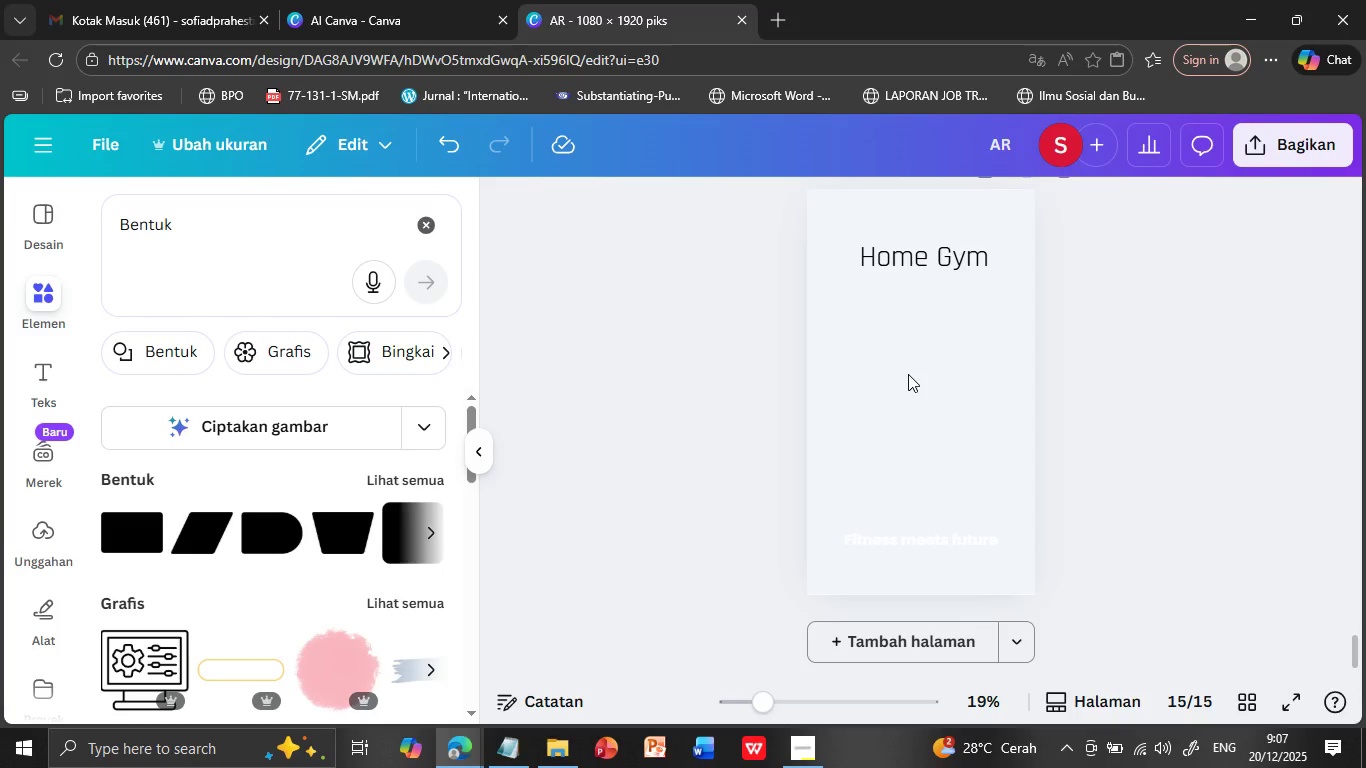 
right_click([908, 374])
 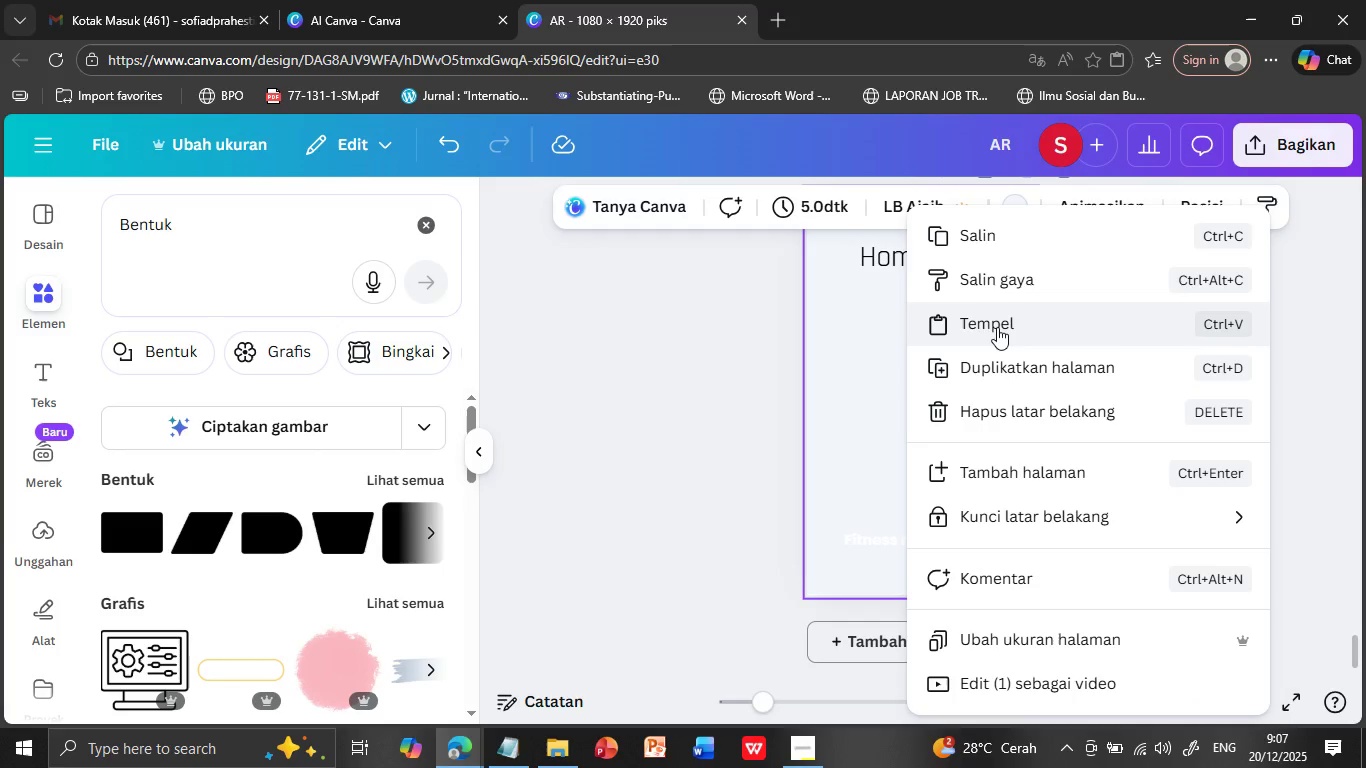 
left_click([997, 327])
 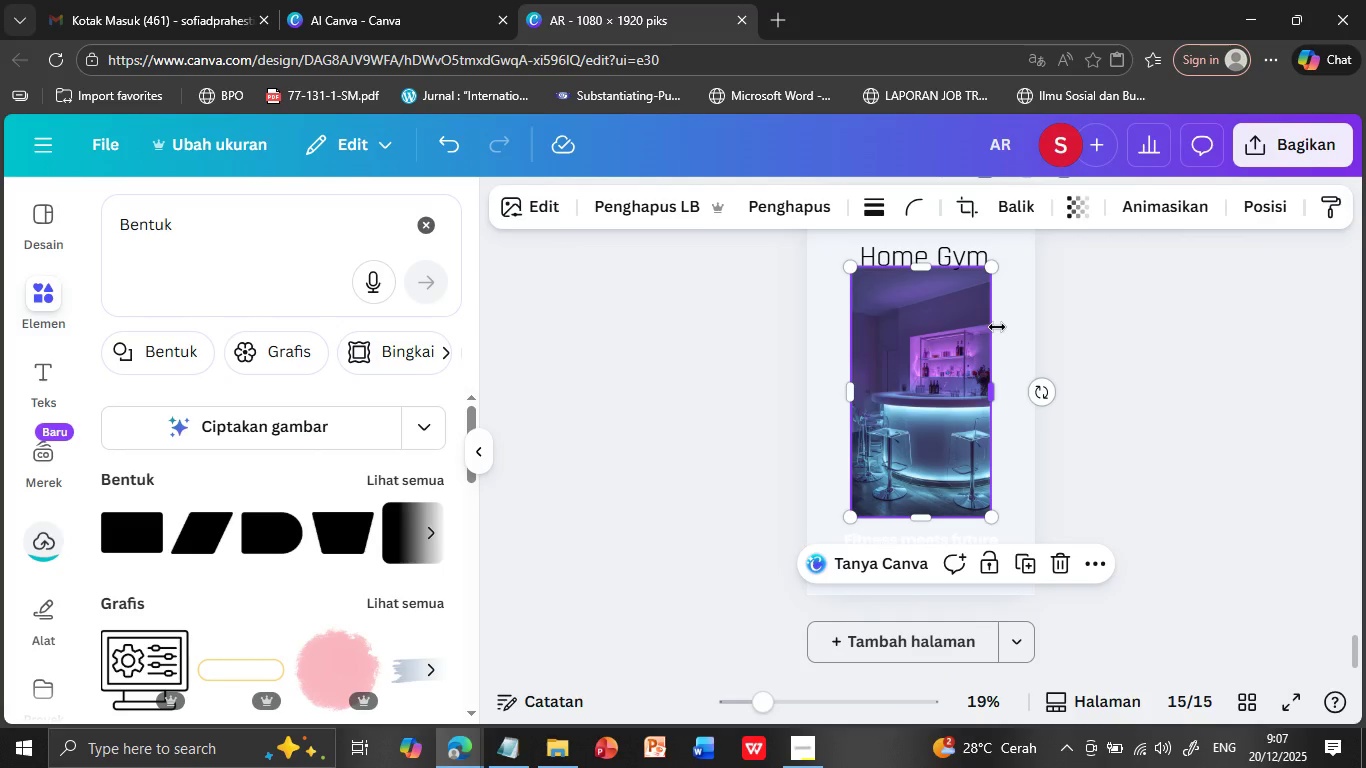 
scroll: coordinate [1105, 445], scroll_direction: up, amount: 7.0
 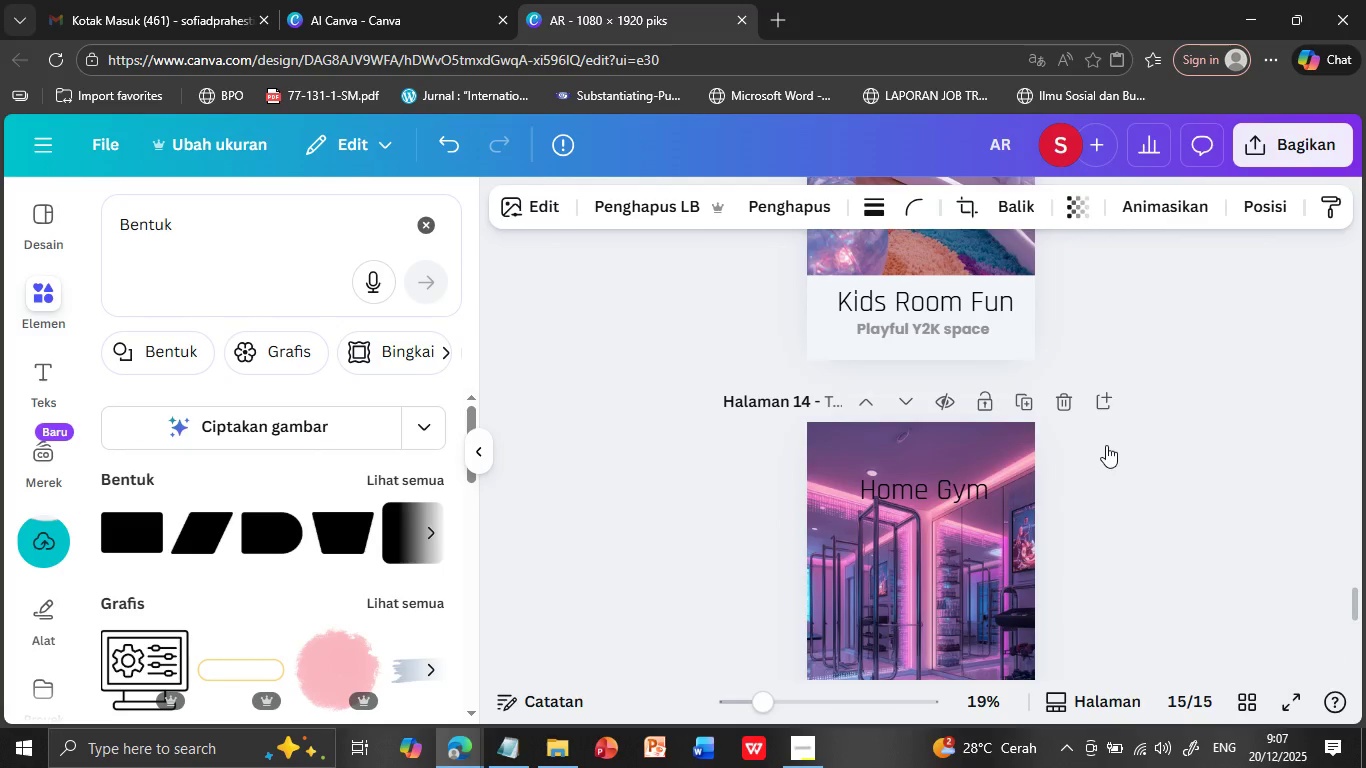 
scroll: coordinate [1106, 445], scroll_direction: down, amount: 6.0
 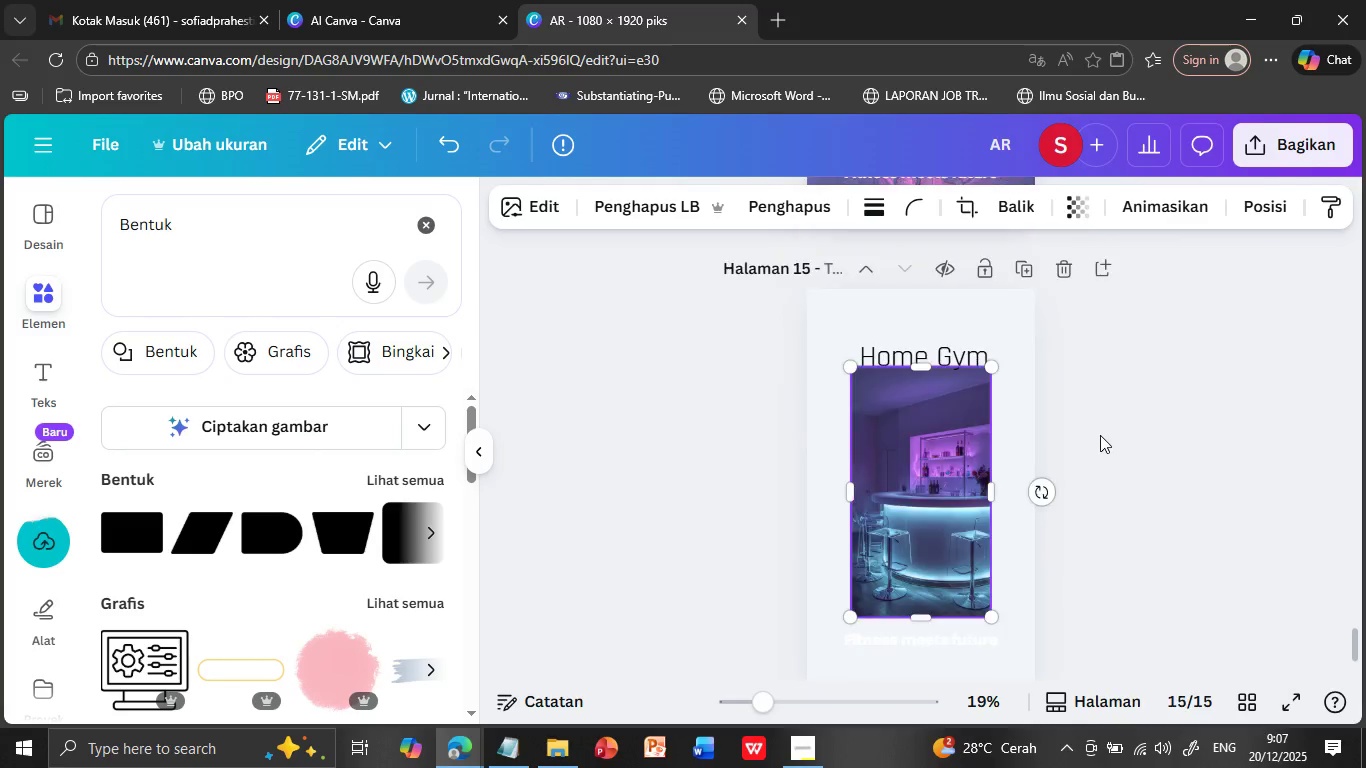 
mouse_move([927, 369])
 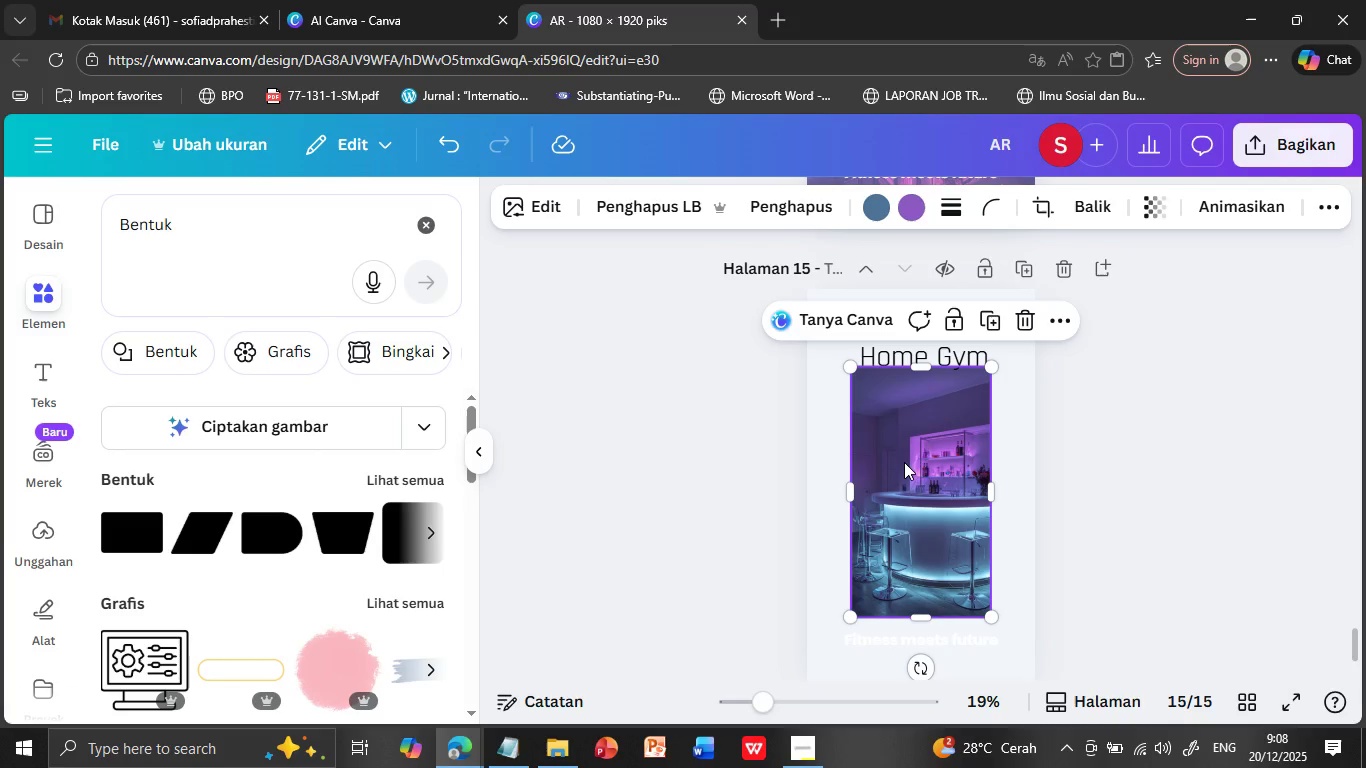 
left_click_drag(start_coordinate=[905, 461], to_coordinate=[905, 447])
 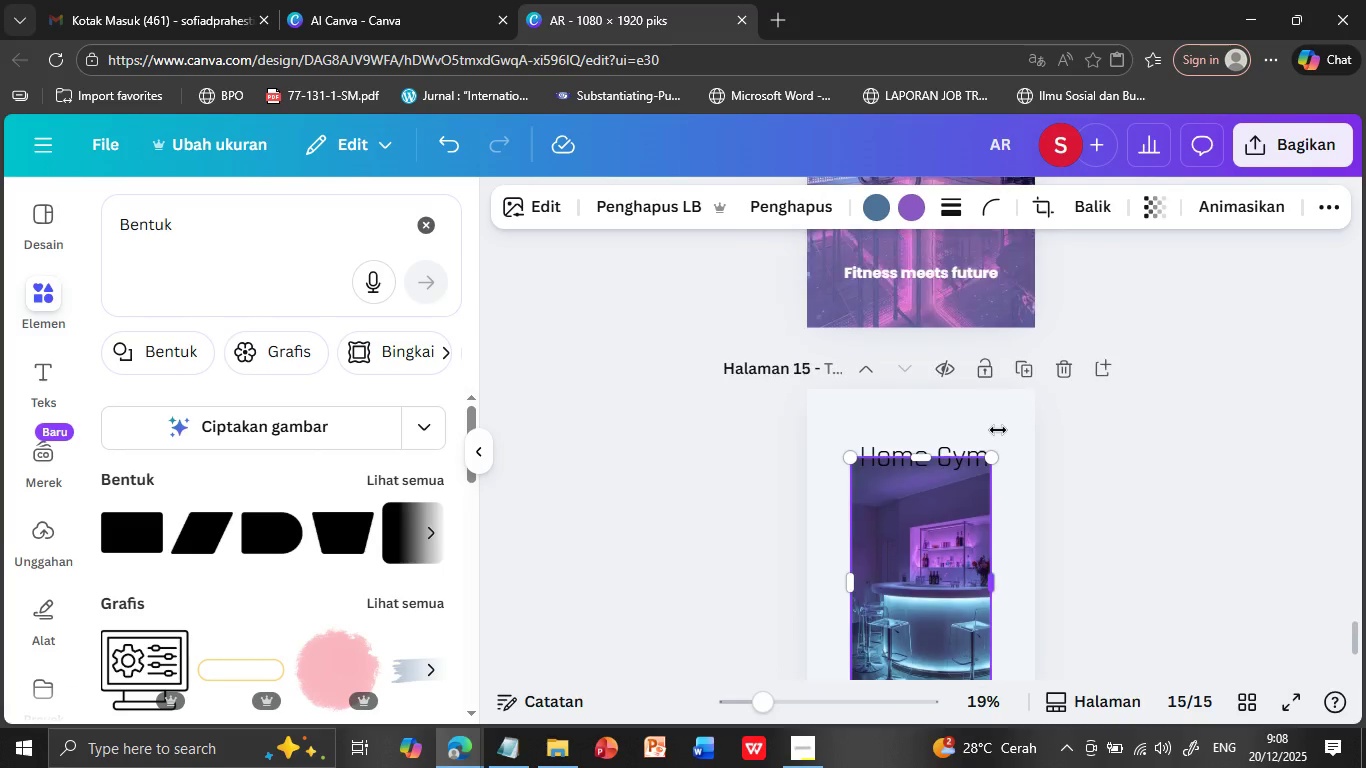 
scroll: coordinate [998, 430], scroll_direction: up, amount: 1.0
 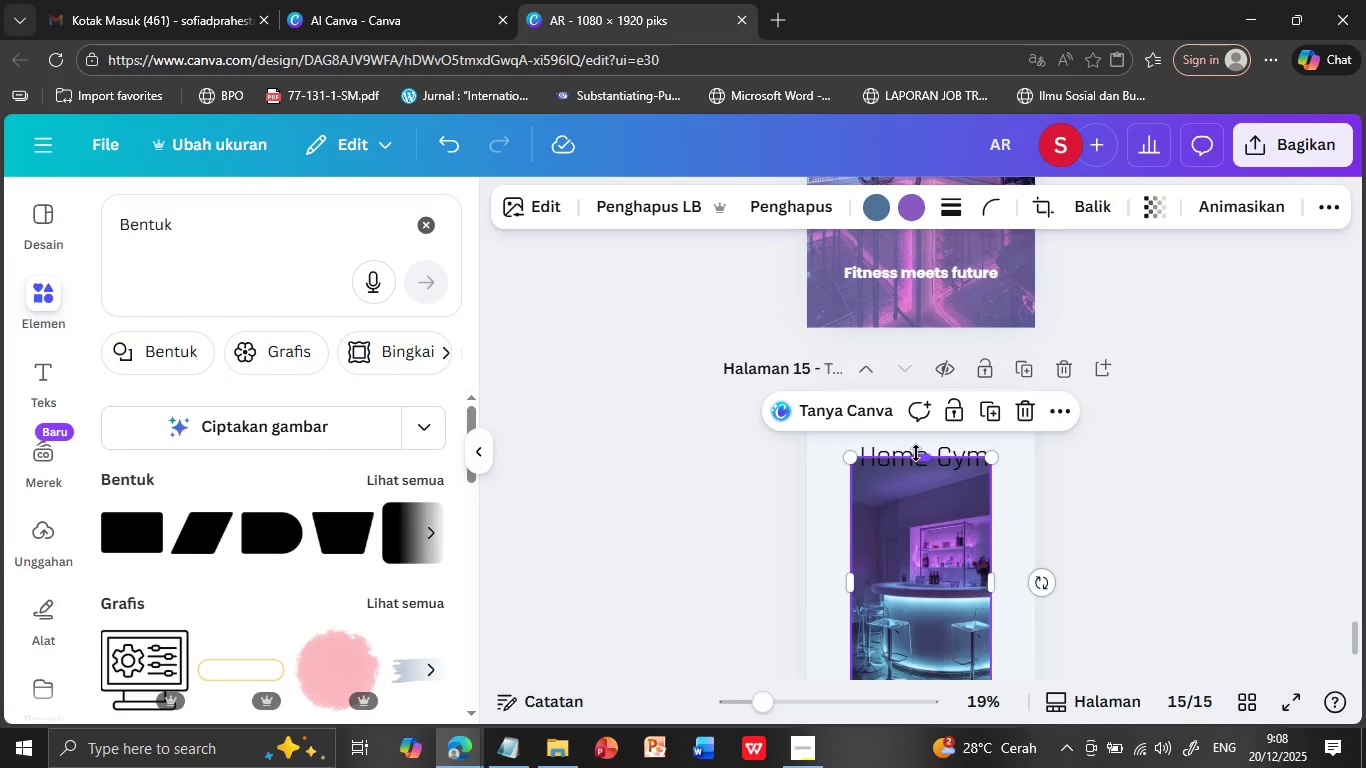 
left_click_drag(start_coordinate=[916, 453], to_coordinate=[923, 385])
 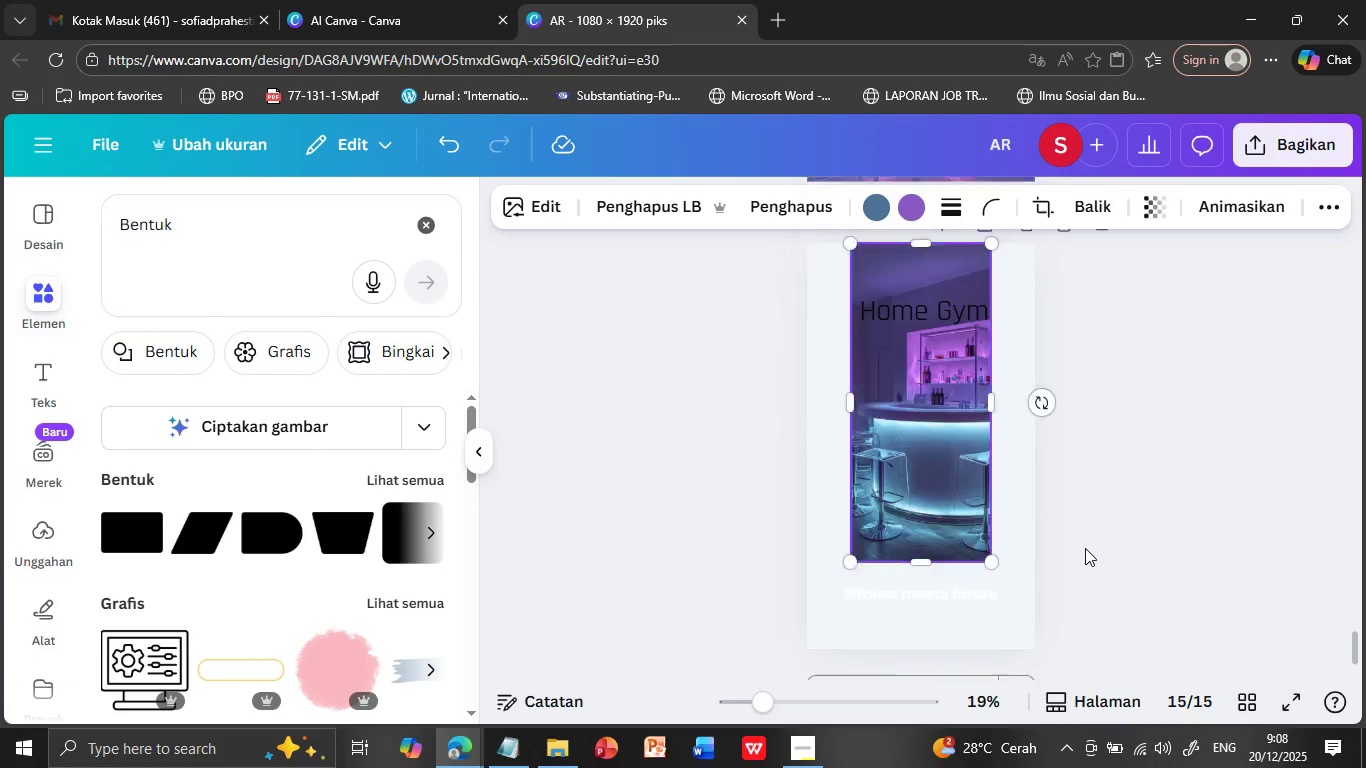 
scroll: coordinate [1085, 548], scroll_direction: down, amount: 2.0
 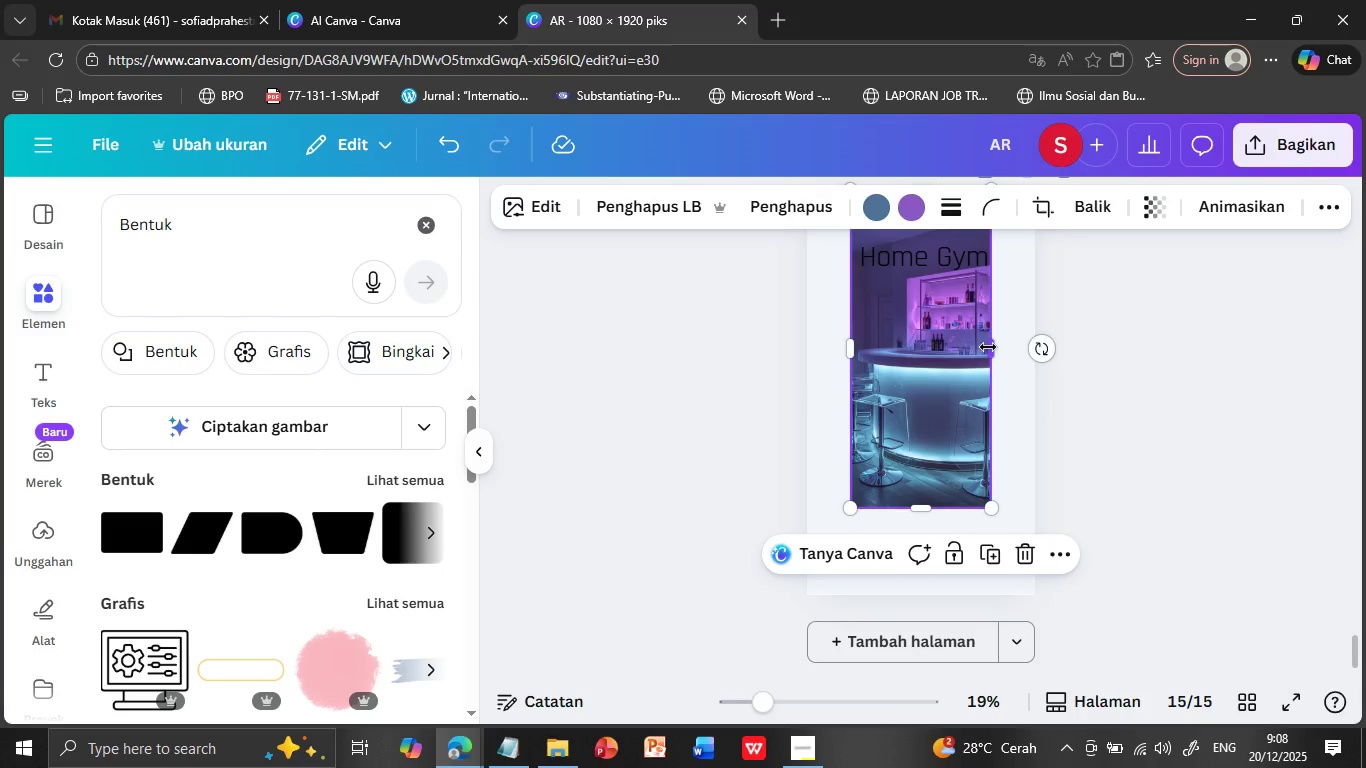 
left_click_drag(start_coordinate=[989, 346], to_coordinate=[1027, 346])
 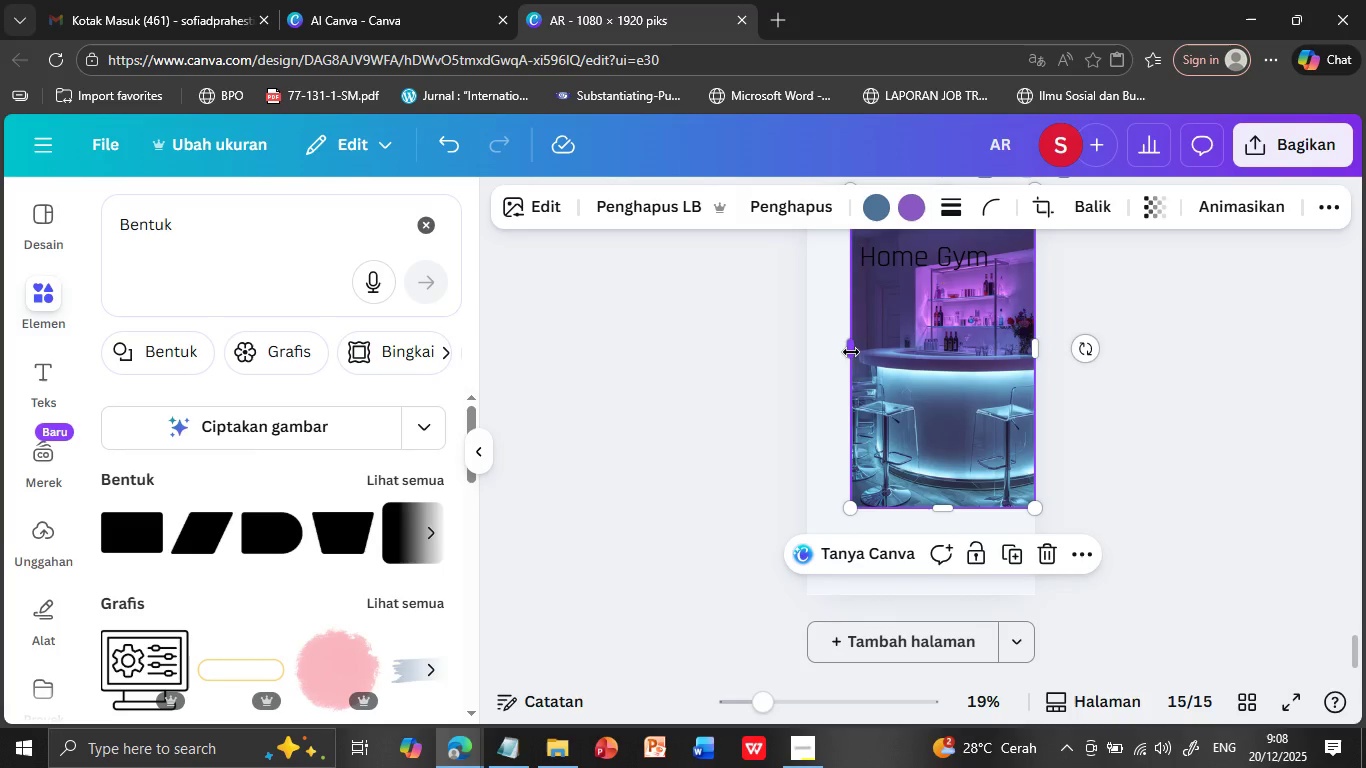 
left_click_drag(start_coordinate=[855, 352], to_coordinate=[816, 348])
 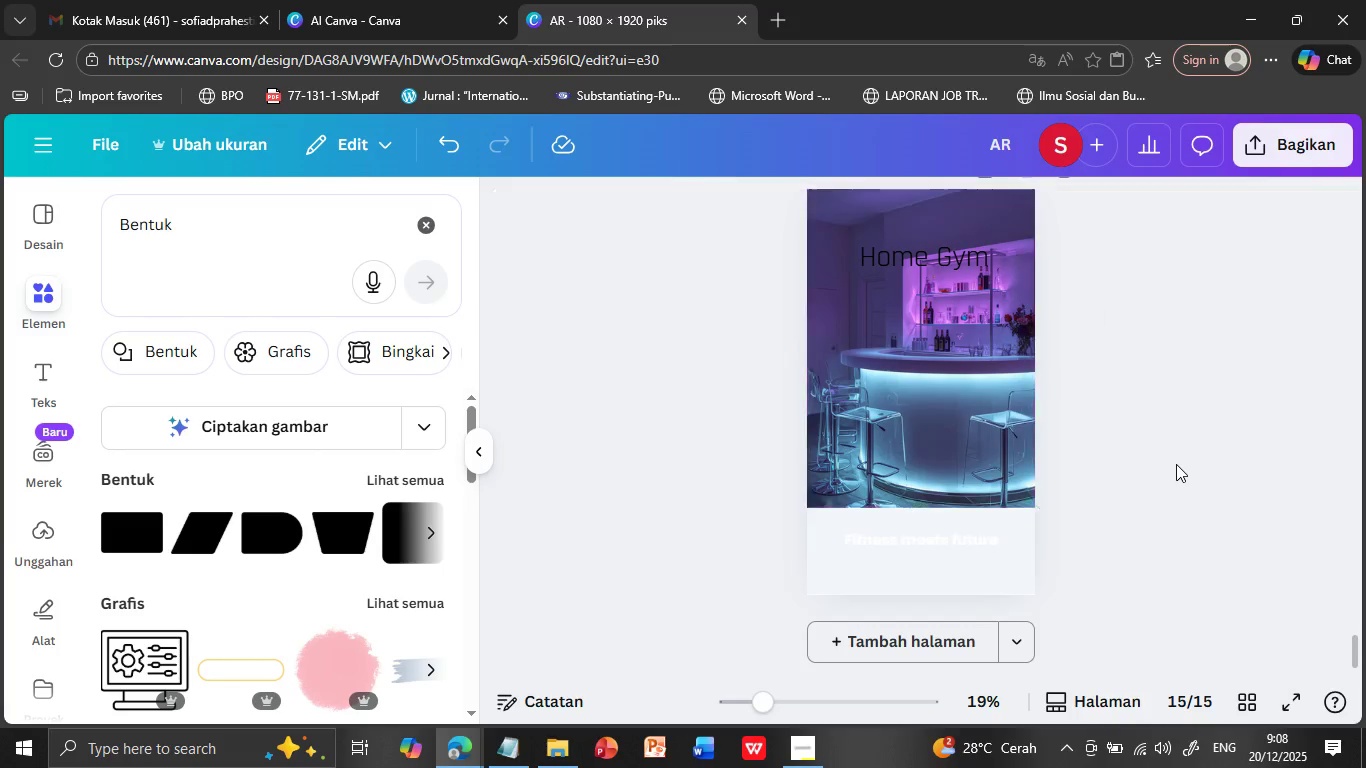 
left_click([1176, 464])
 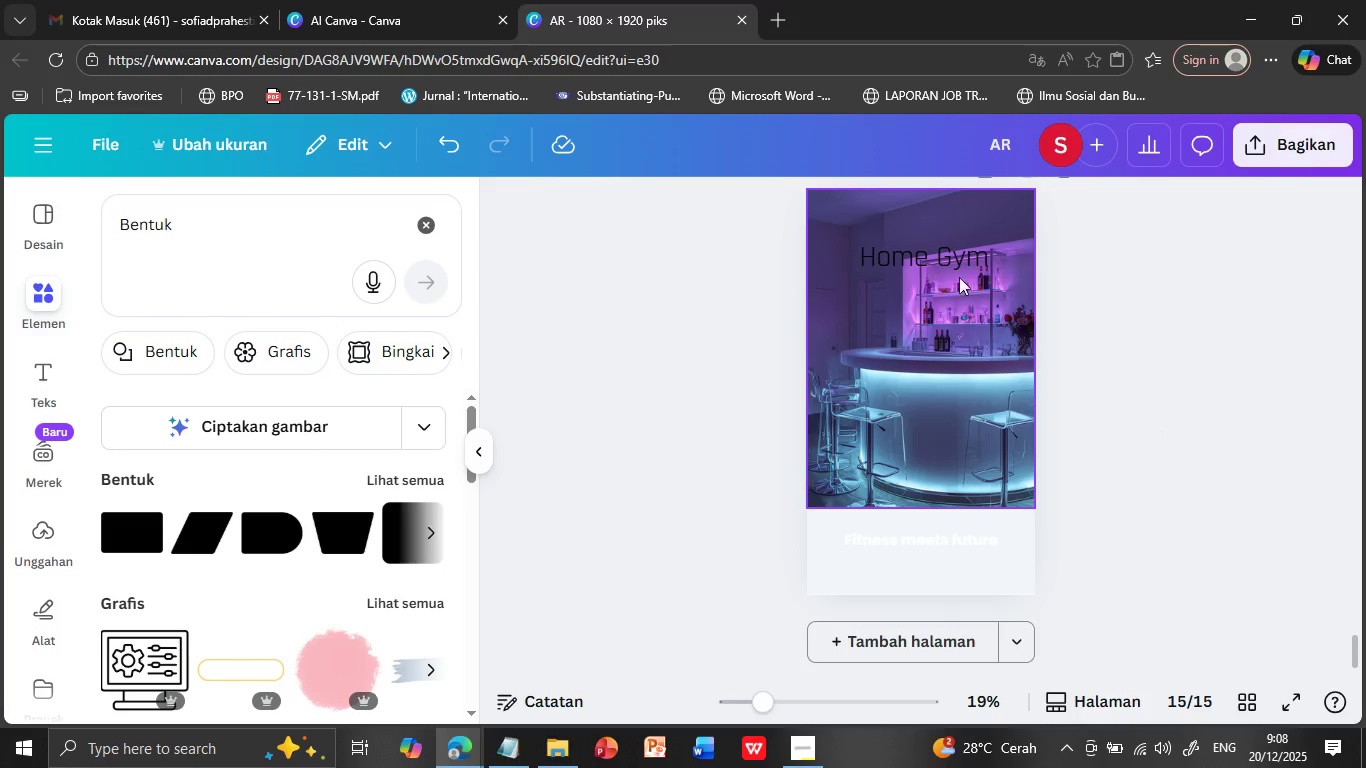 
left_click([959, 263])
 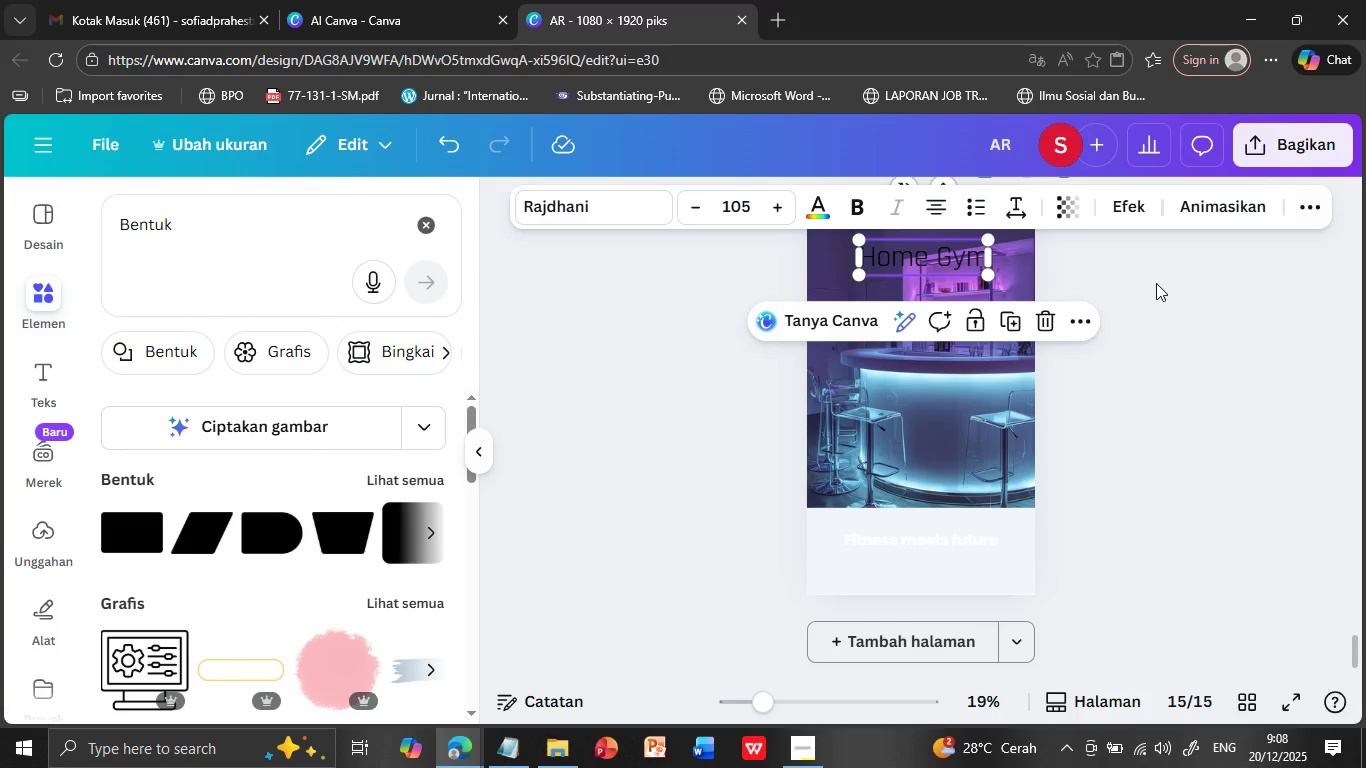 
left_click([1156, 283])
 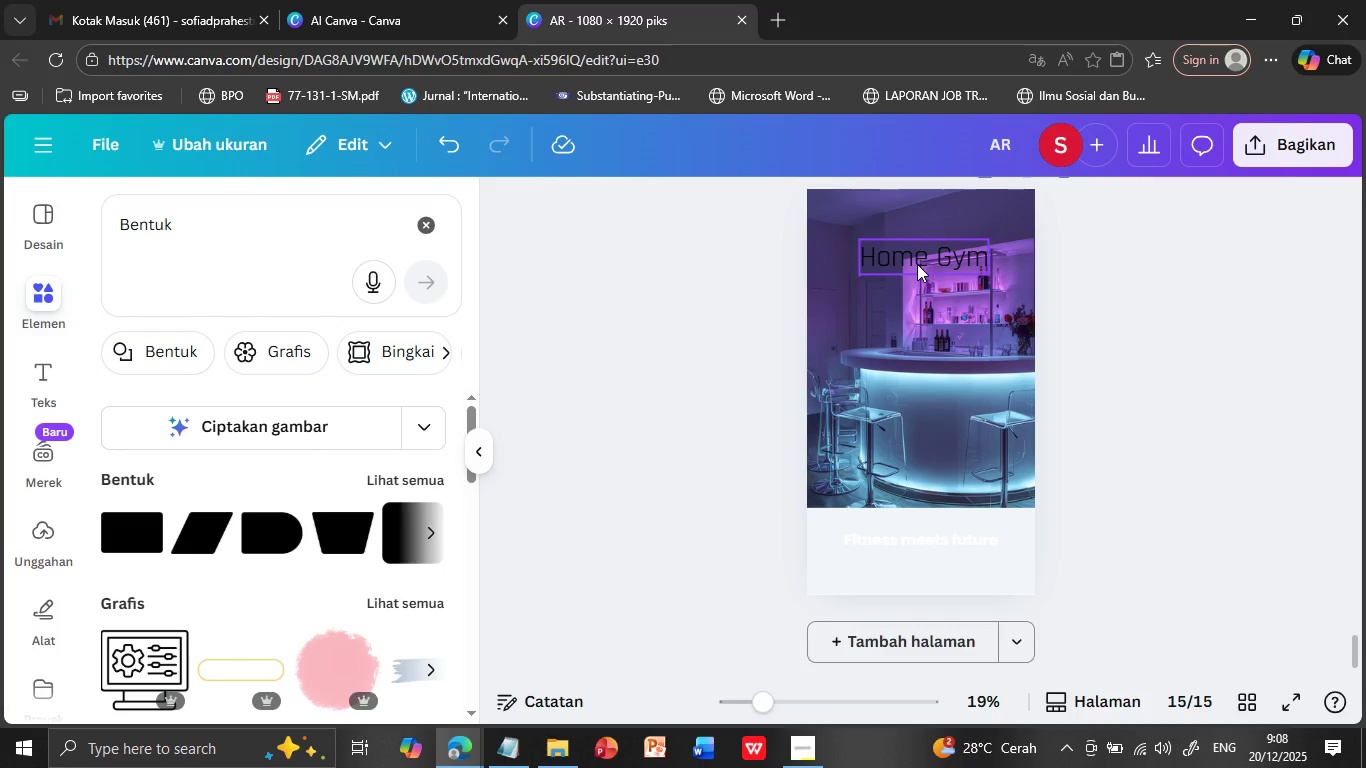 
left_click([914, 264])
 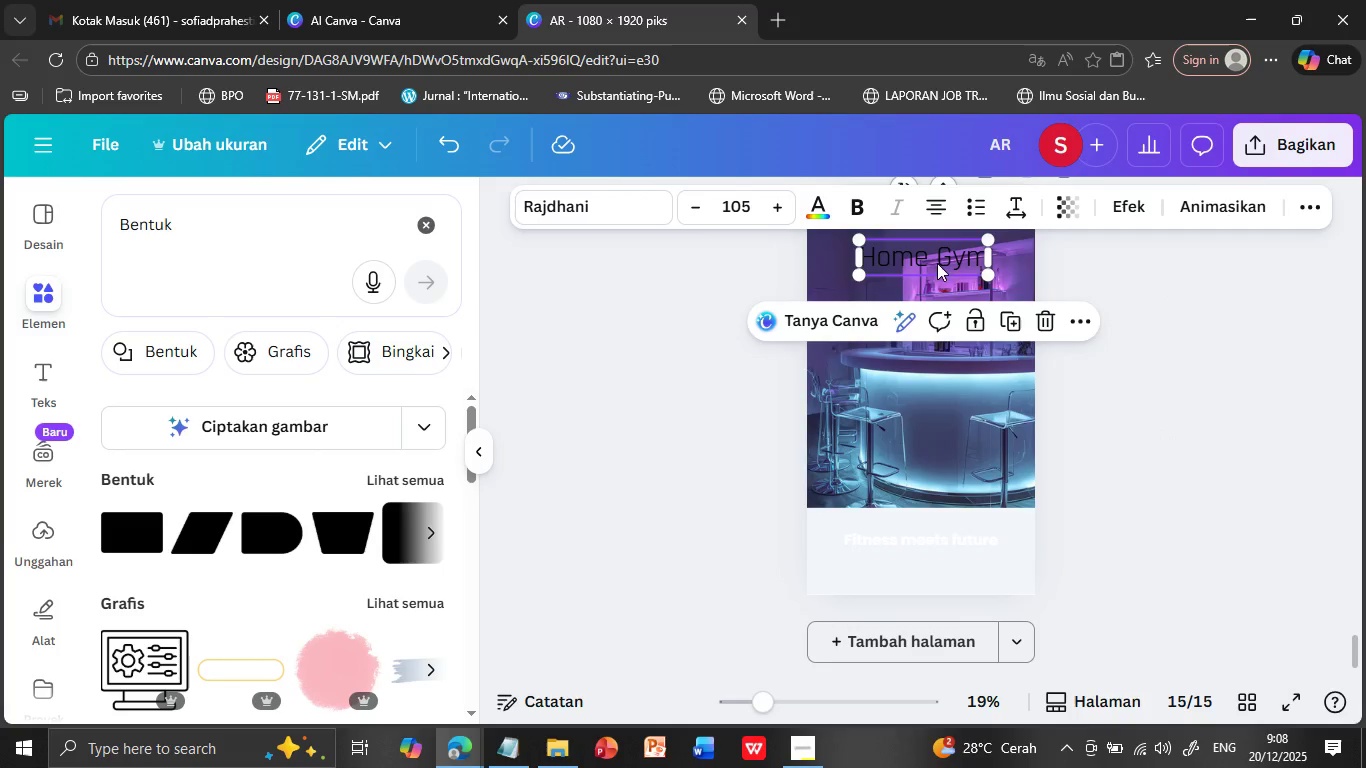 
left_click_drag(start_coordinate=[937, 263], to_coordinate=[931, 537])
 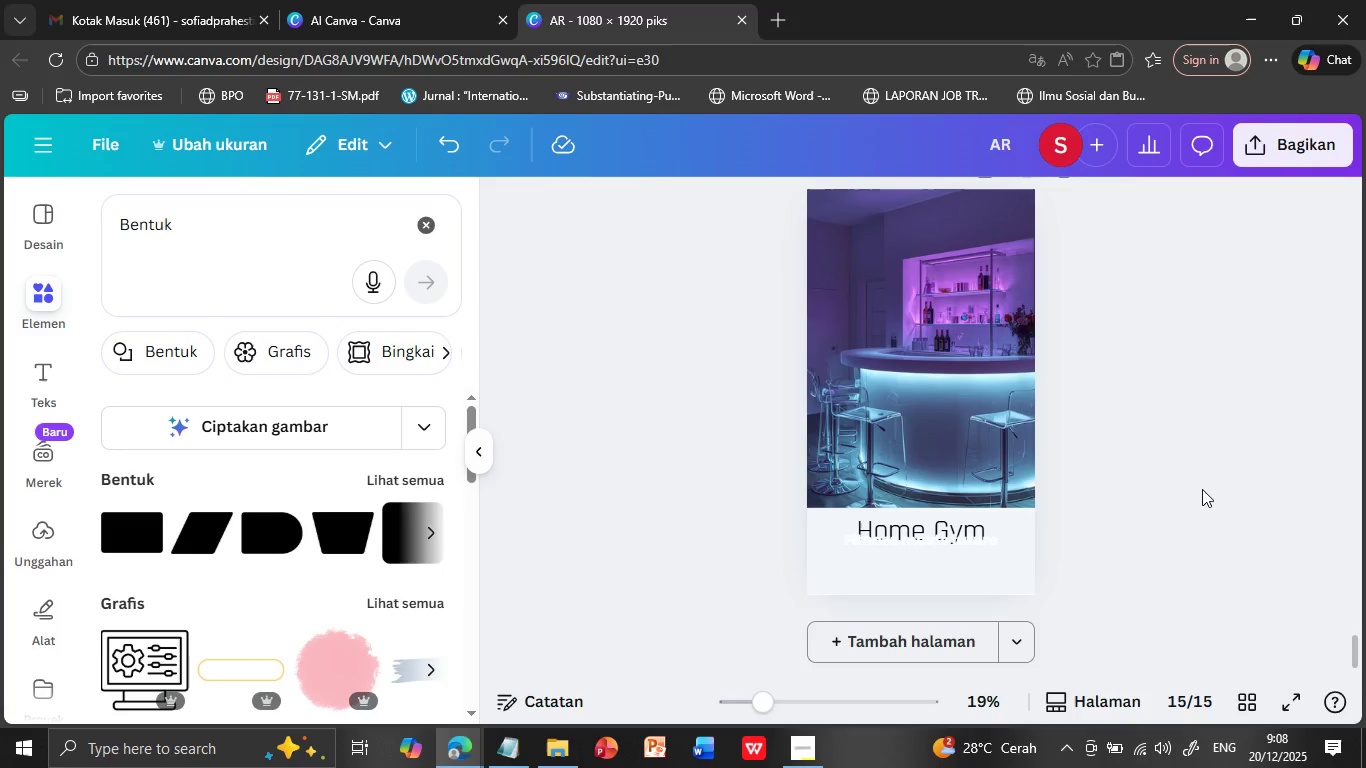 
left_click([1202, 490])
 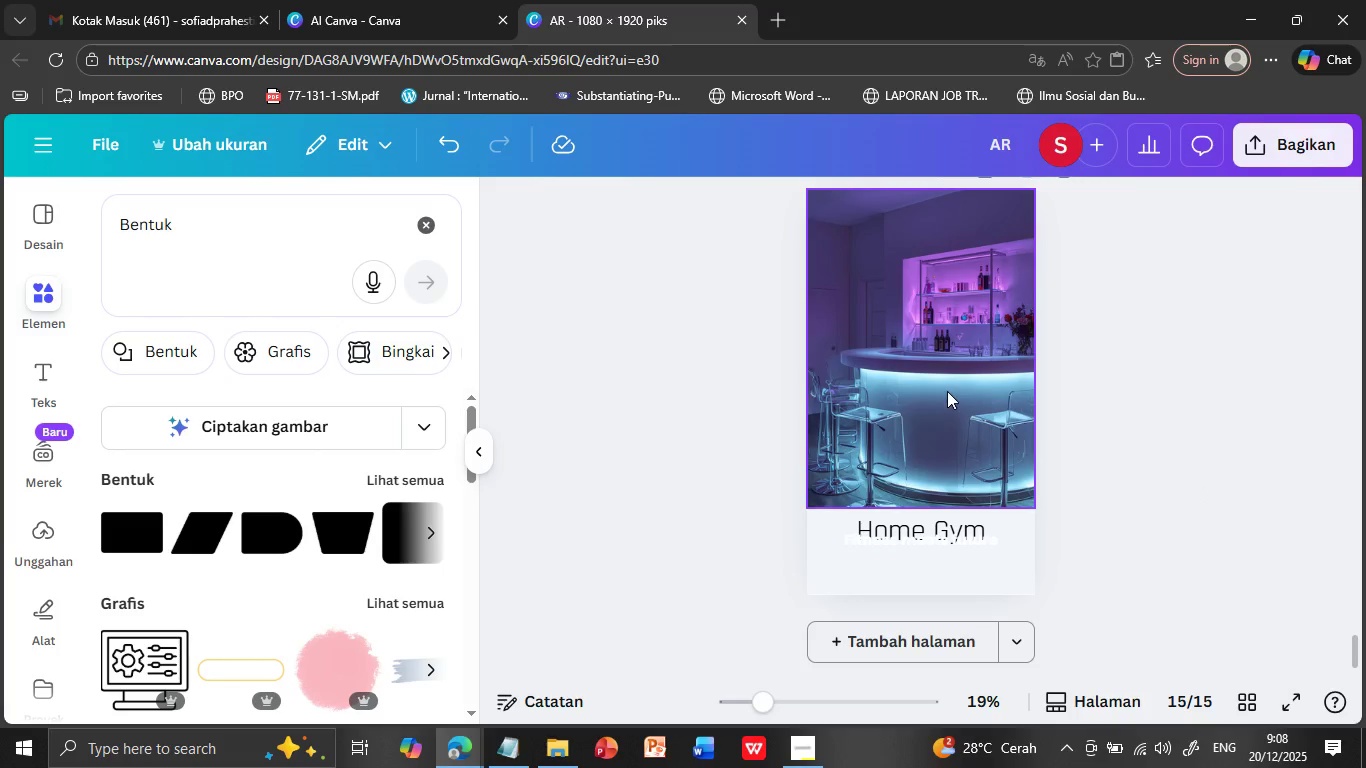 
left_click([947, 391])
 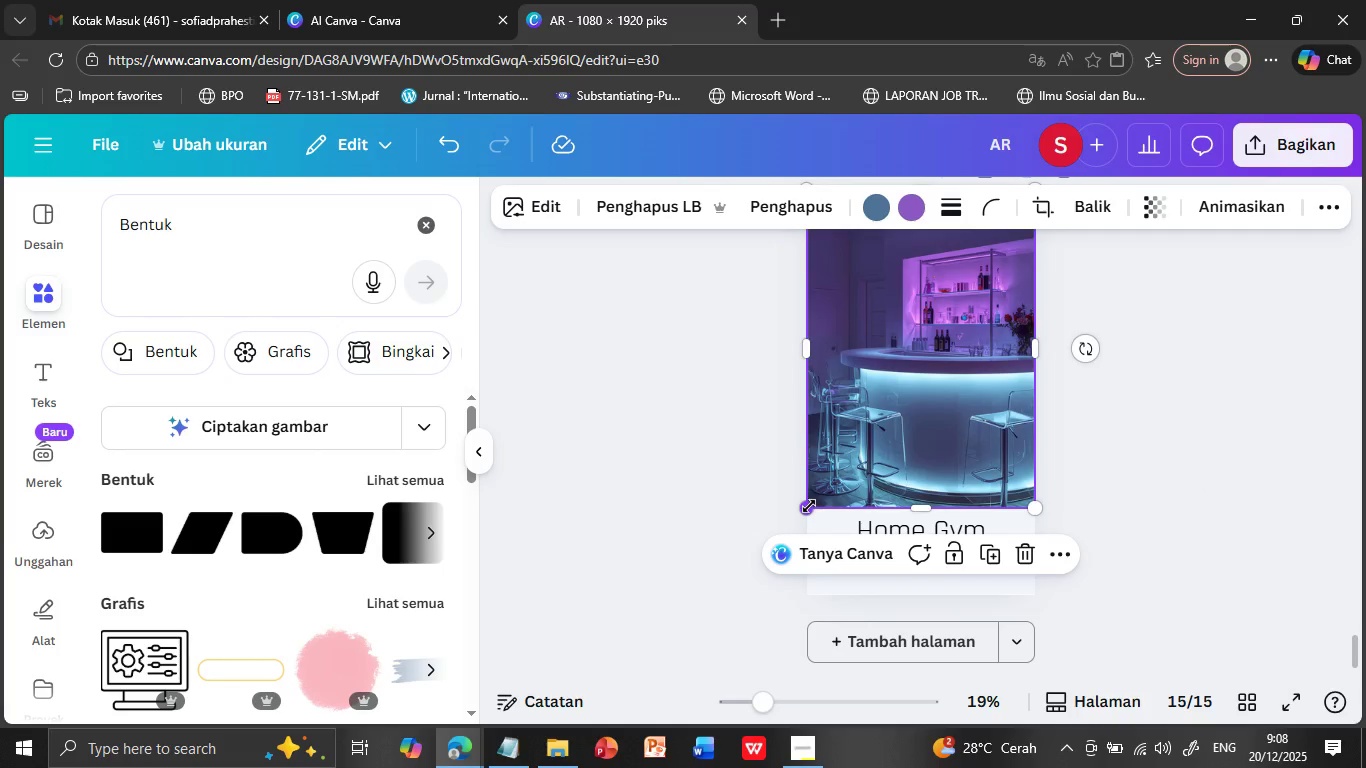 
left_click_drag(start_coordinate=[806, 507], to_coordinate=[812, 498])
 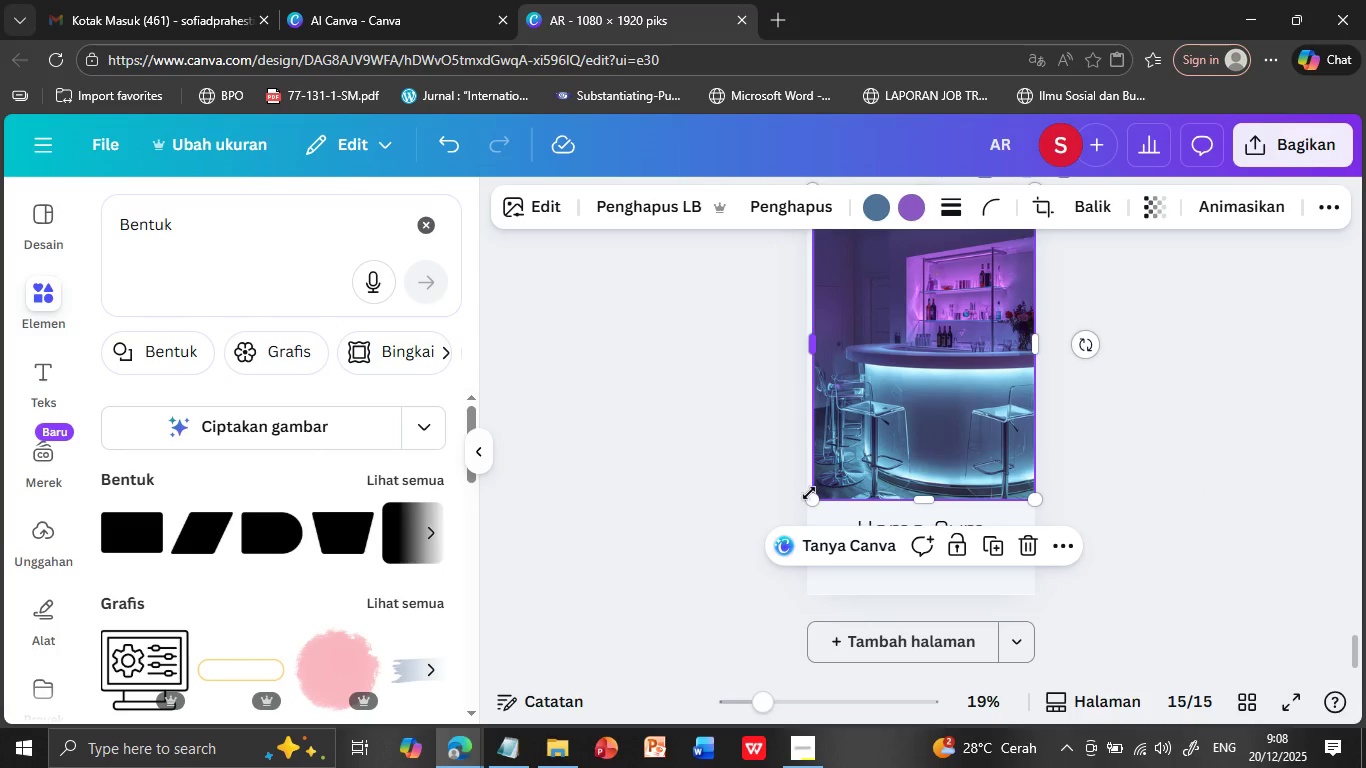 
left_click_drag(start_coordinate=[809, 500], to_coordinate=[813, 492])
 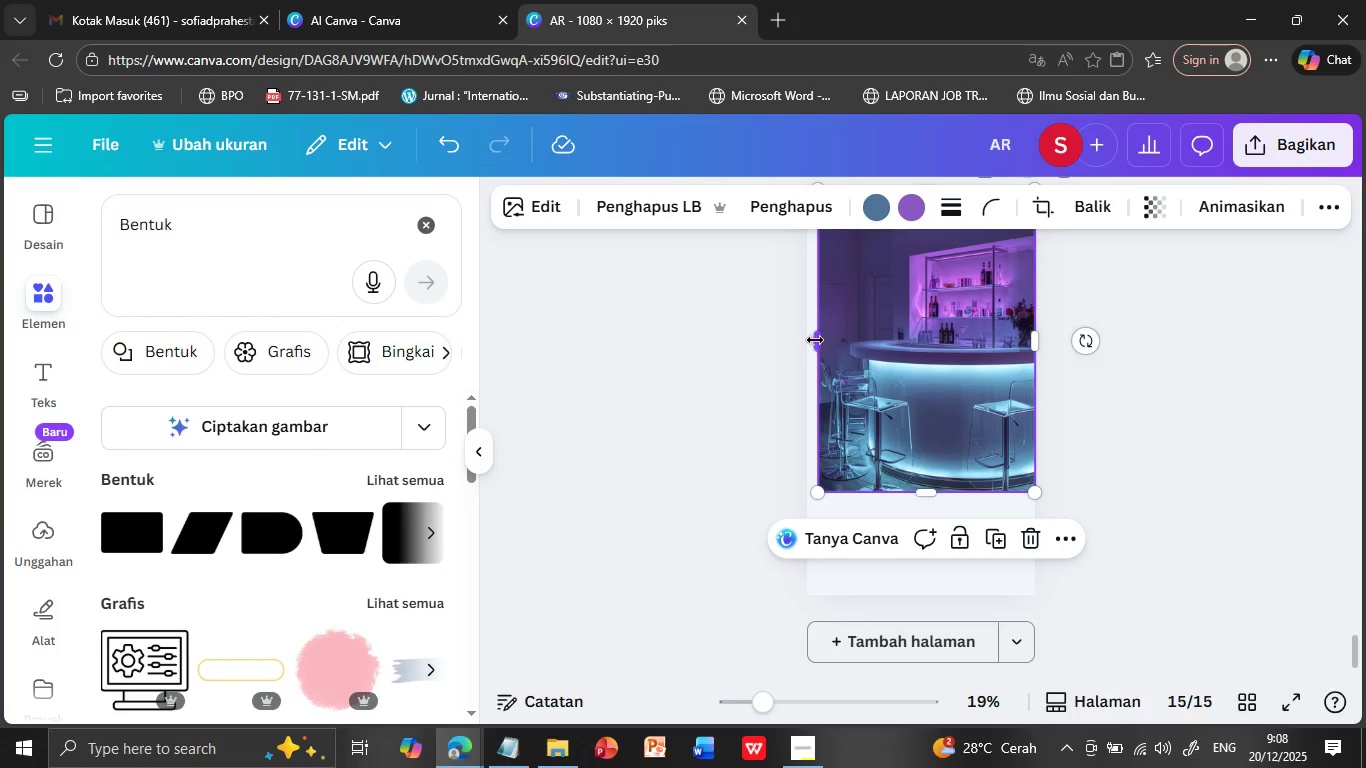 
left_click_drag(start_coordinate=[819, 341], to_coordinate=[807, 337])
 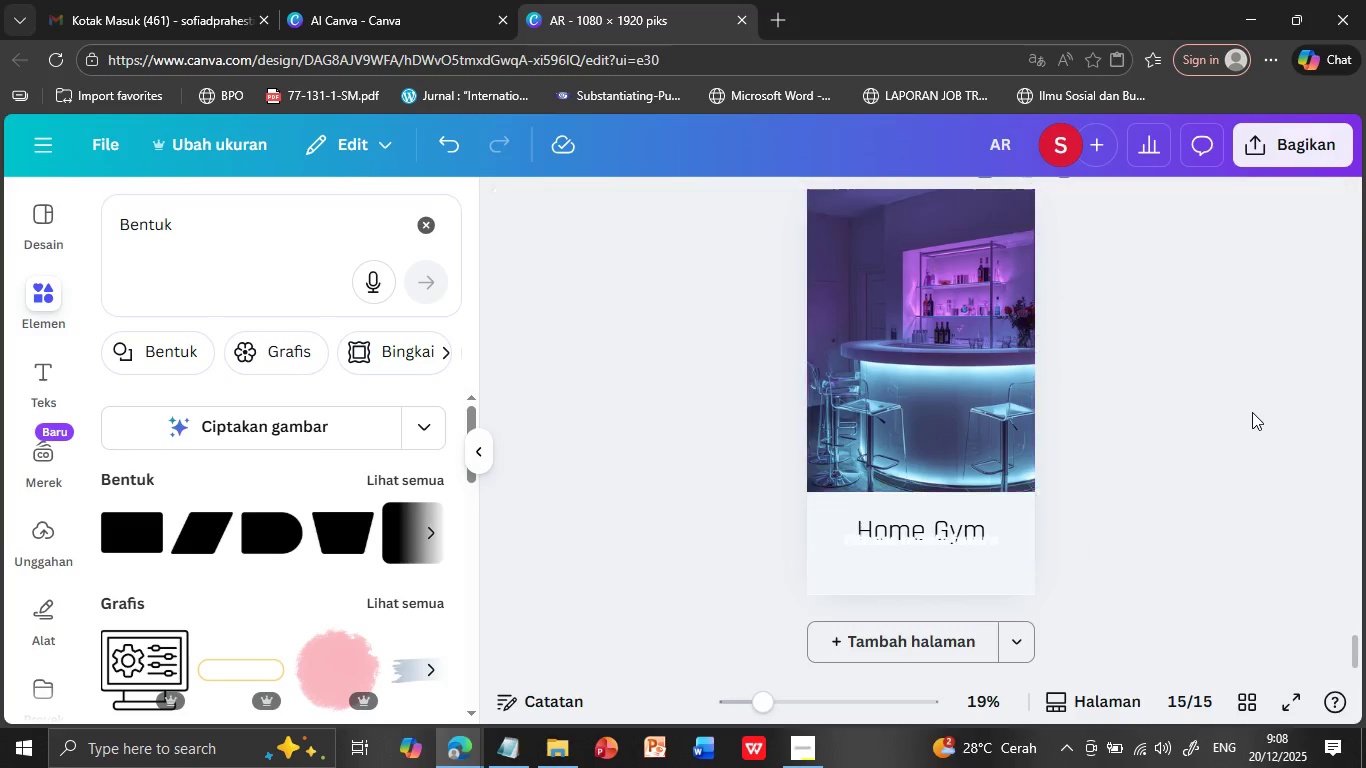 
left_click([1252, 412])
 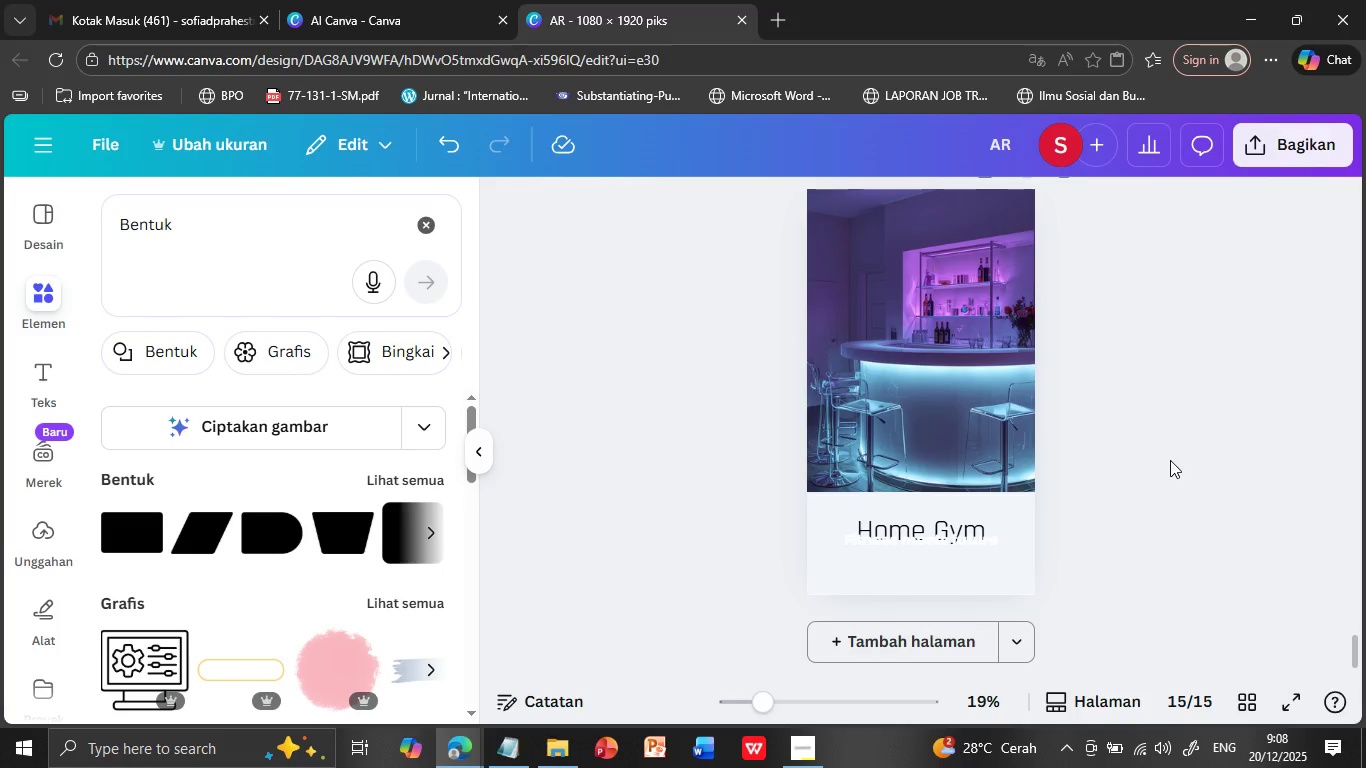 
scroll: coordinate [1170, 460], scroll_direction: down, amount: 1.0
 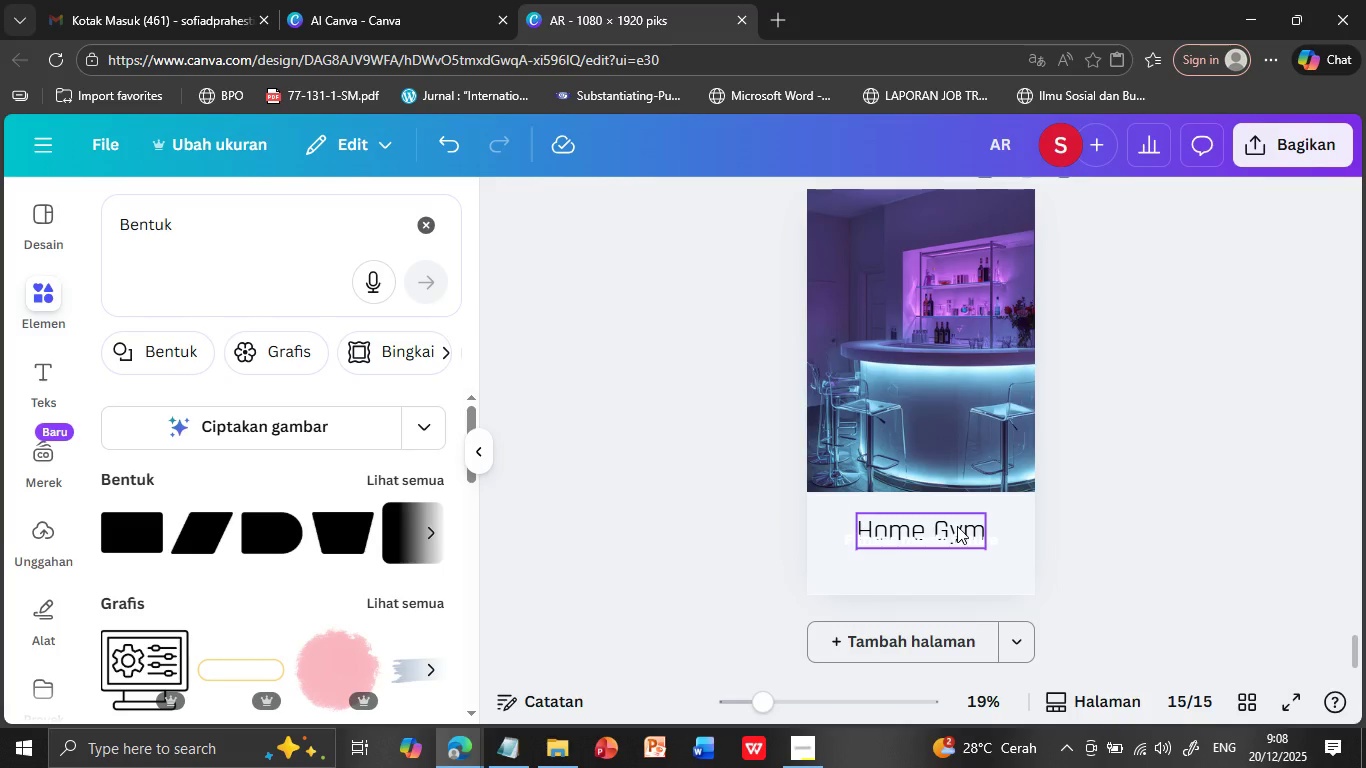 
left_click_drag(start_coordinate=[957, 526], to_coordinate=[959, 512])
 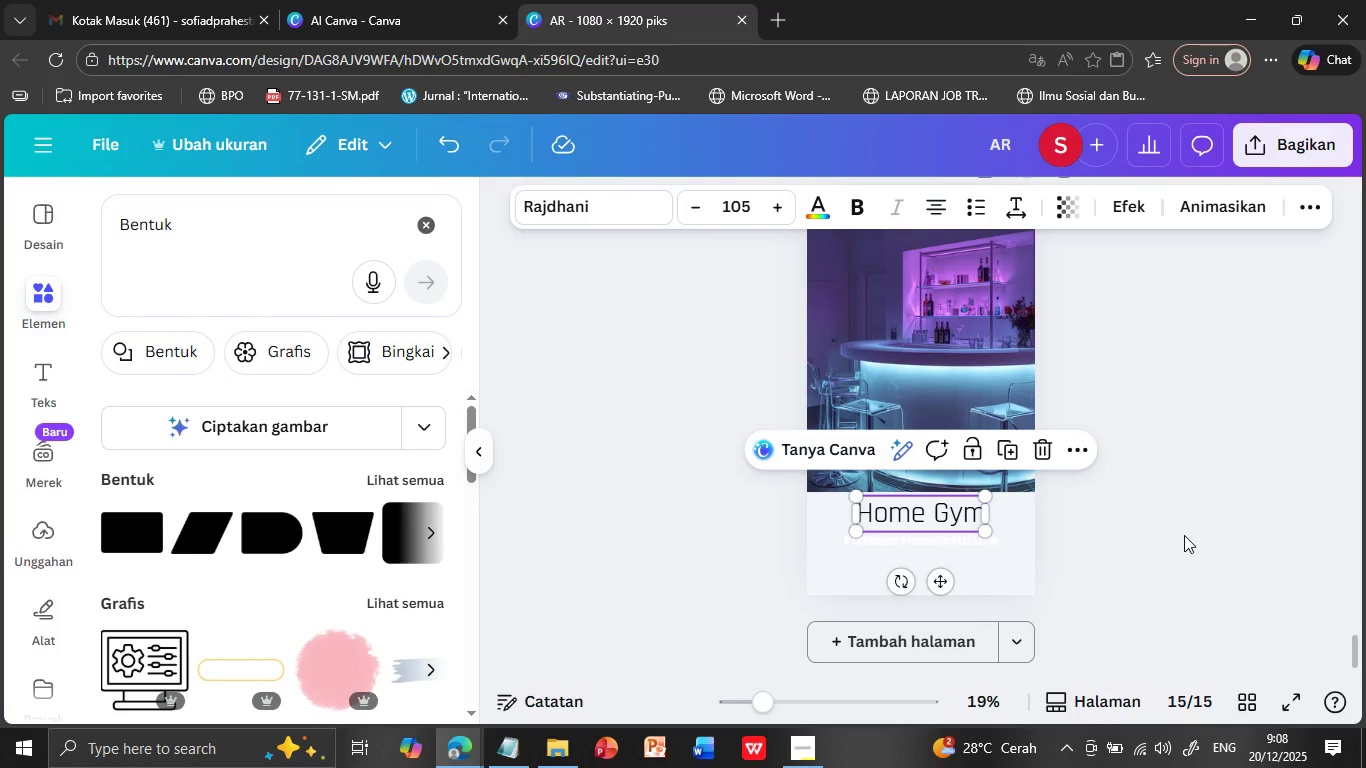 
left_click([1184, 535])
 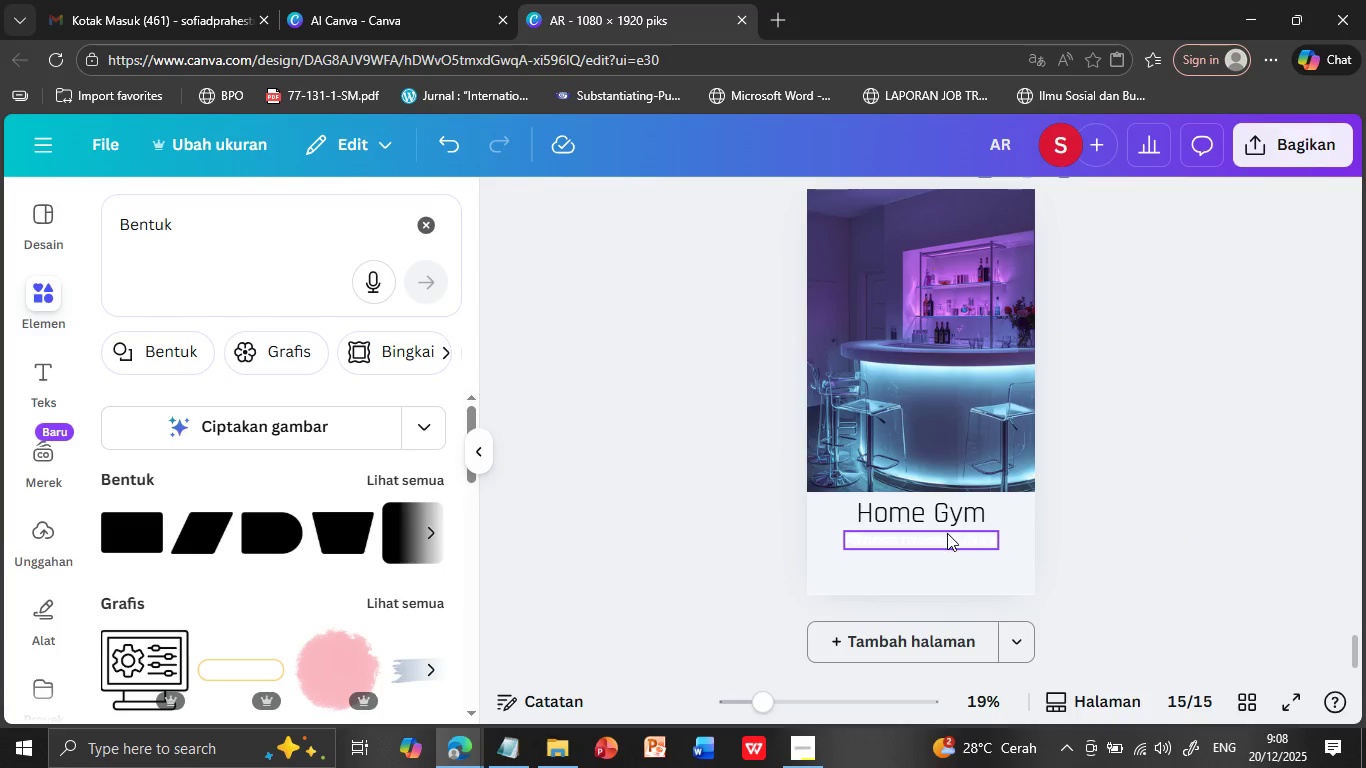 
left_click_drag(start_coordinate=[947, 535], to_coordinate=[946, 553])
 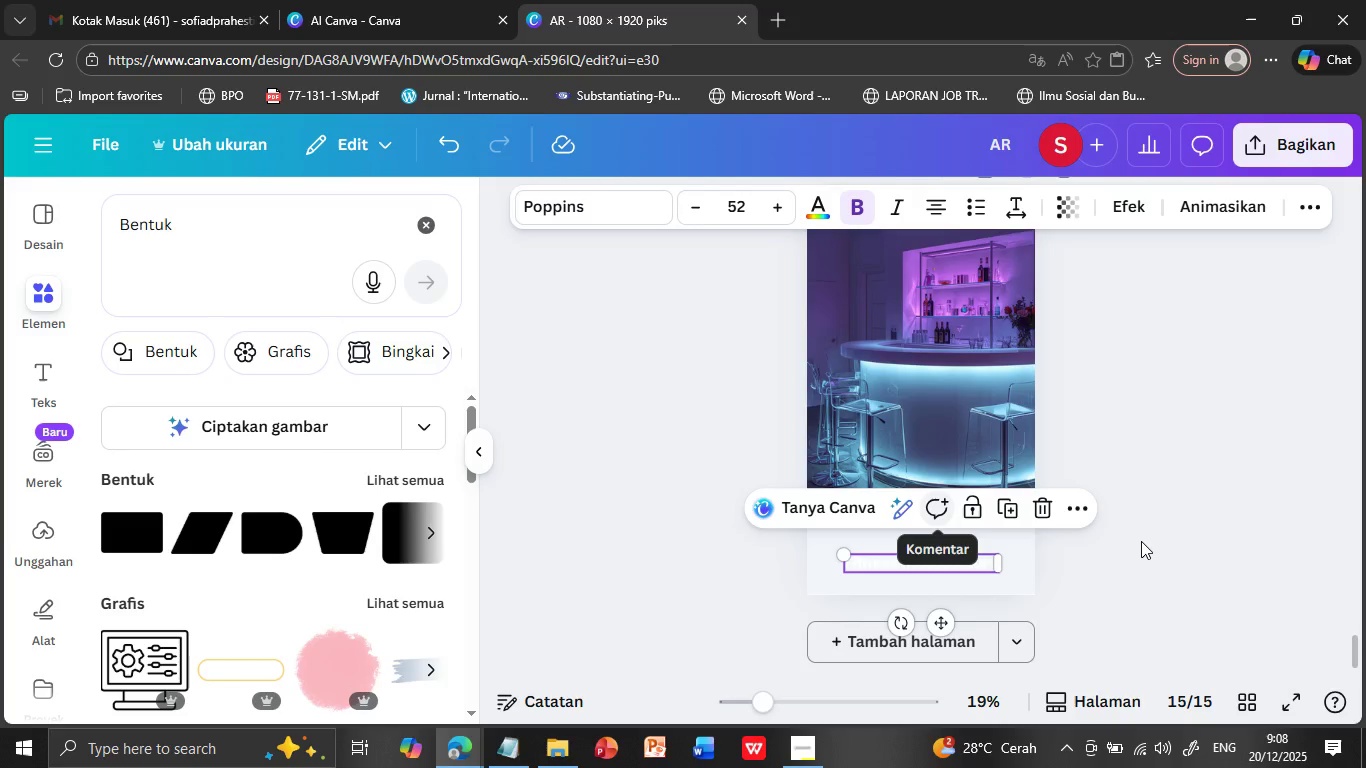 
left_click([1142, 541])
 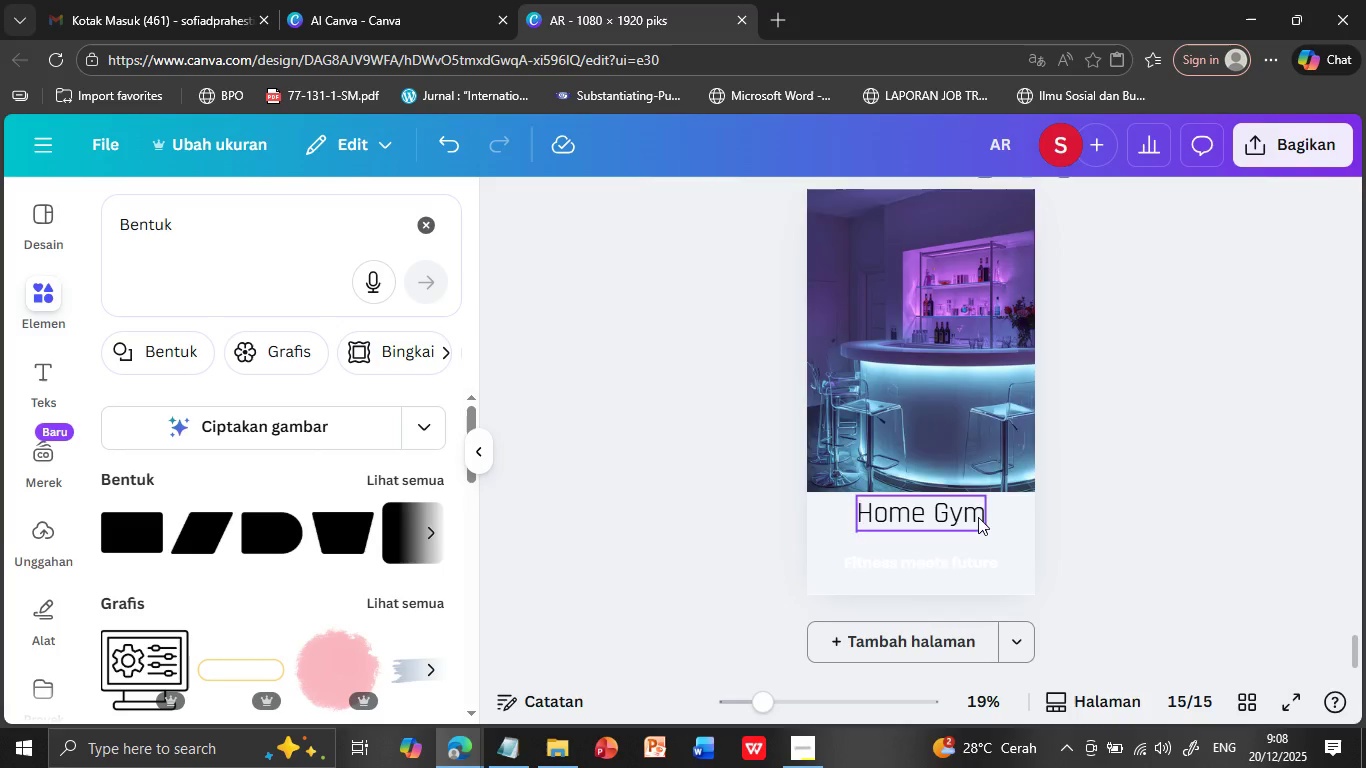 
left_click([978, 517])
 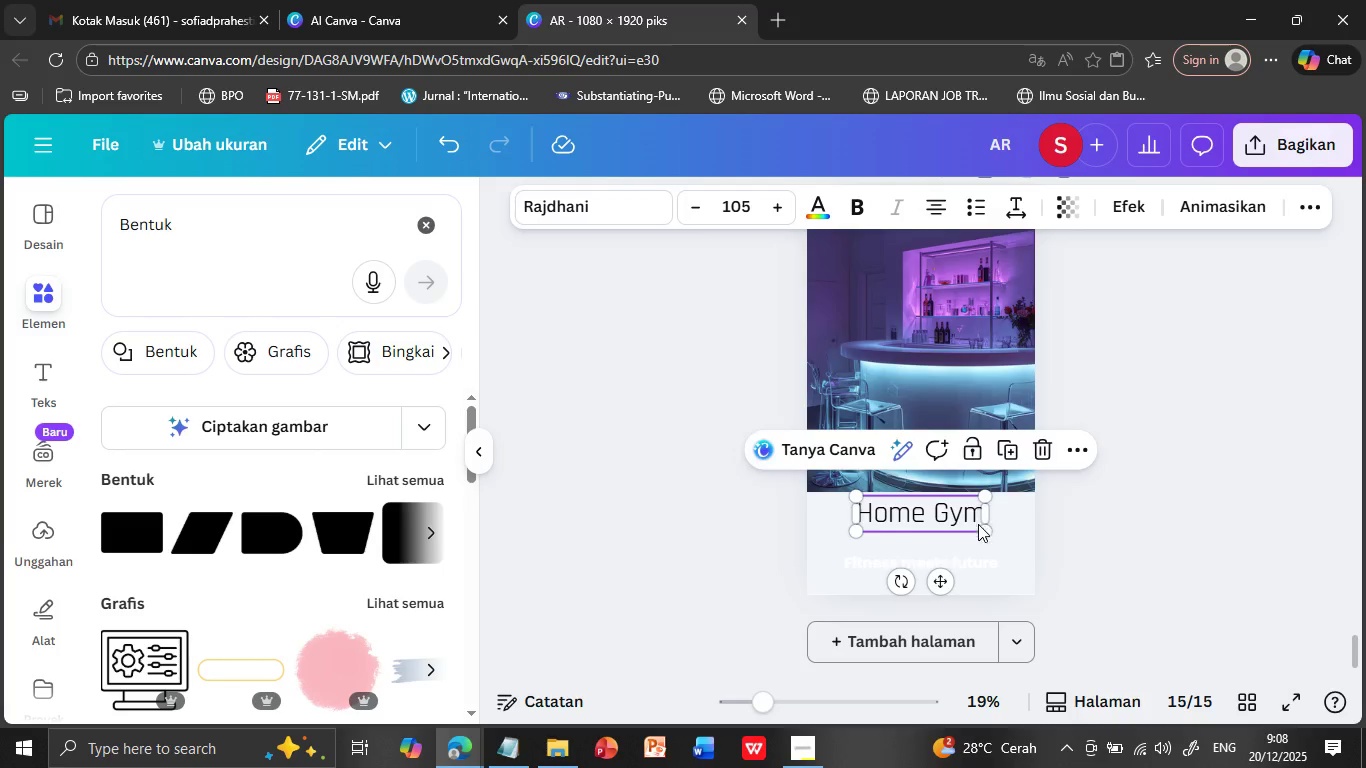 
left_click_drag(start_coordinate=[977, 516], to_coordinate=[980, 530])
 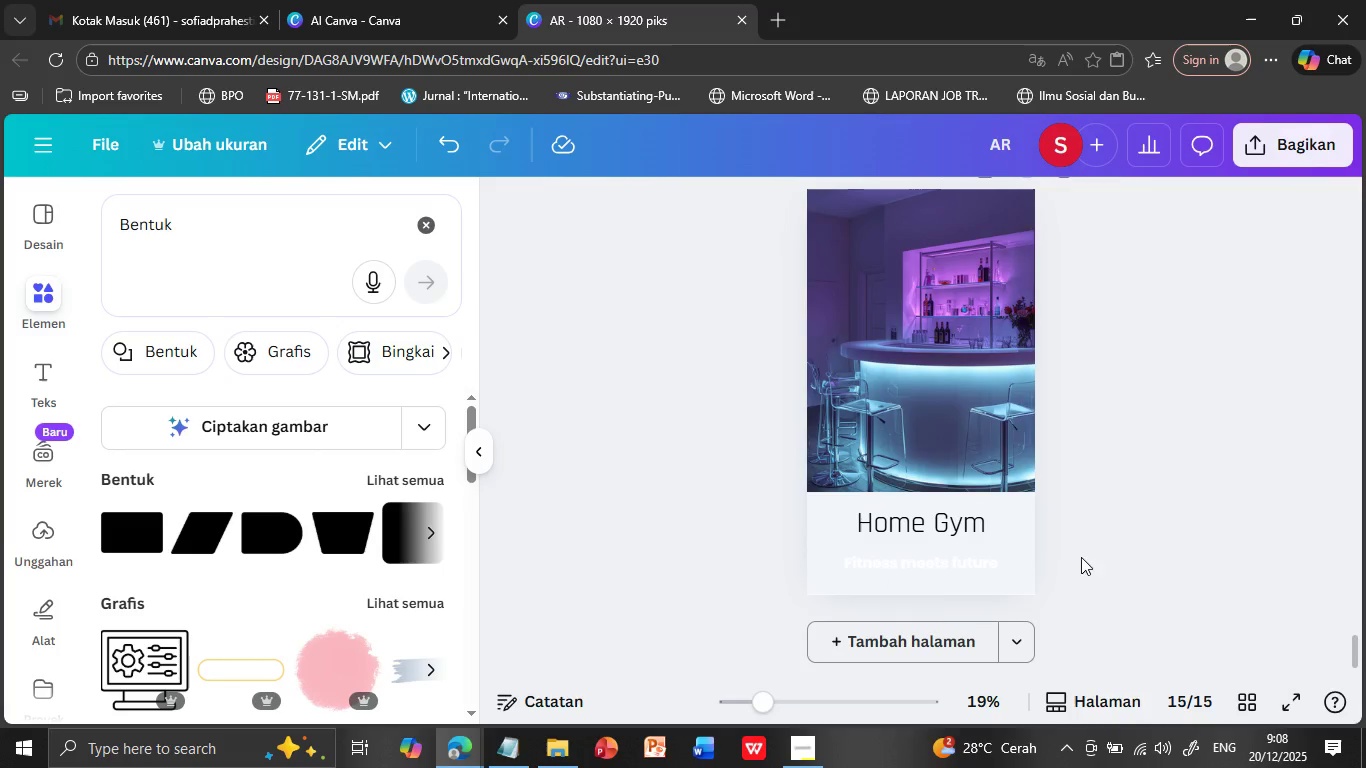 
left_click([1153, 524])
 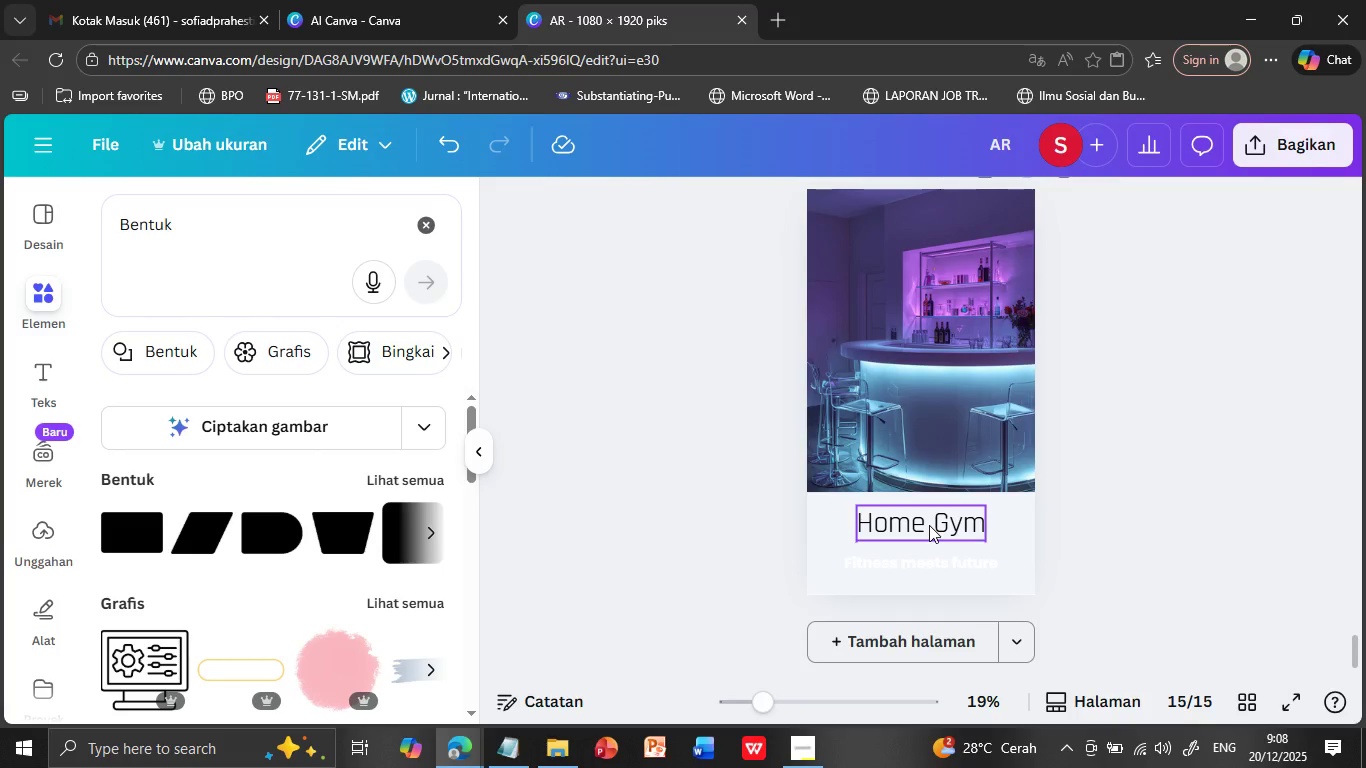 
left_click_drag(start_coordinate=[929, 525], to_coordinate=[929, 531])
 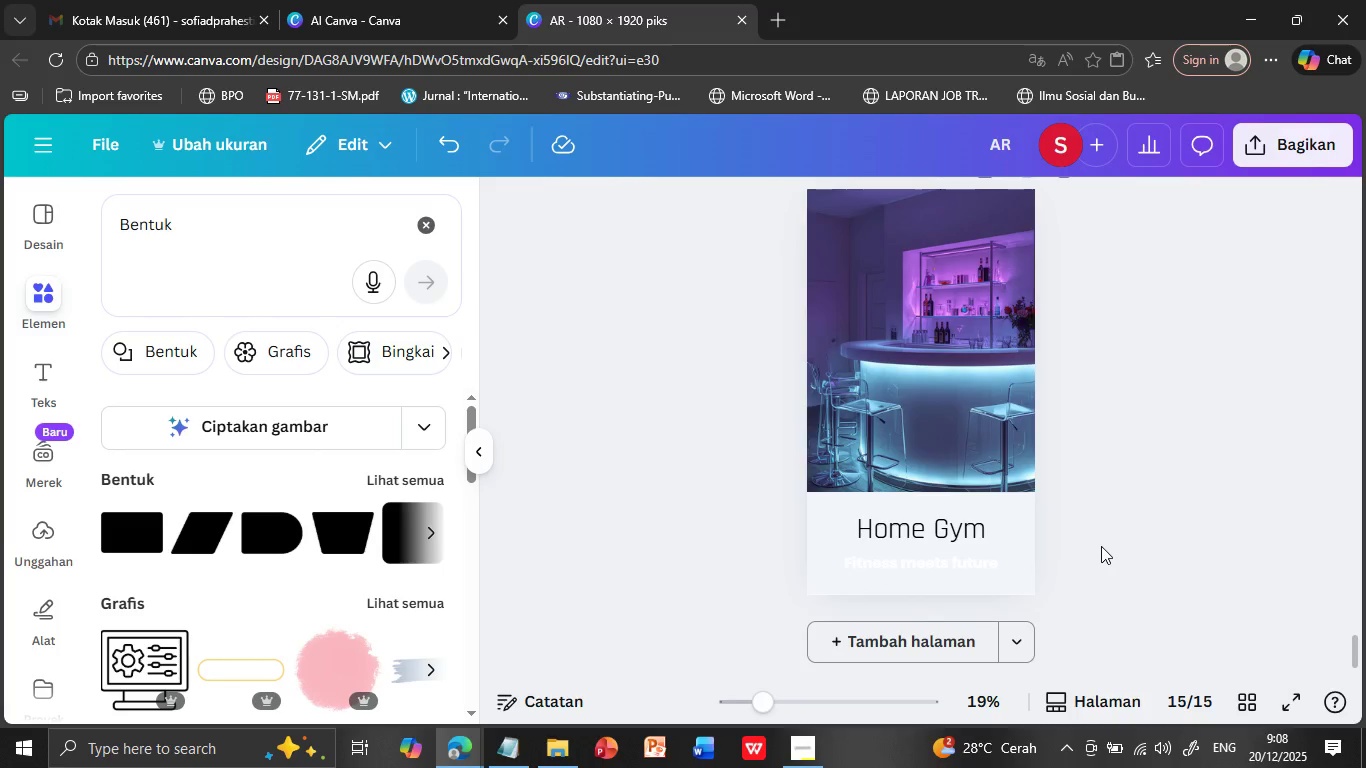 
left_click([1109, 546])
 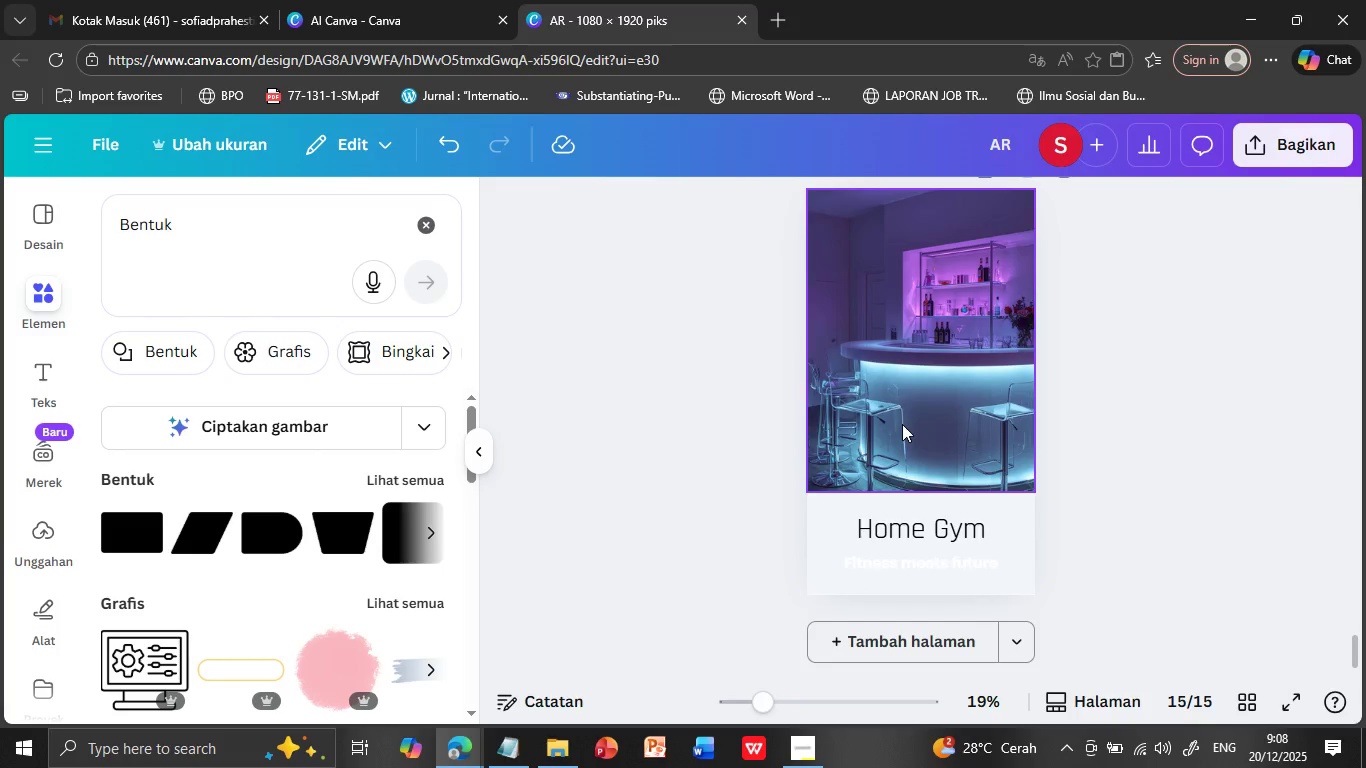 
left_click([902, 424])
 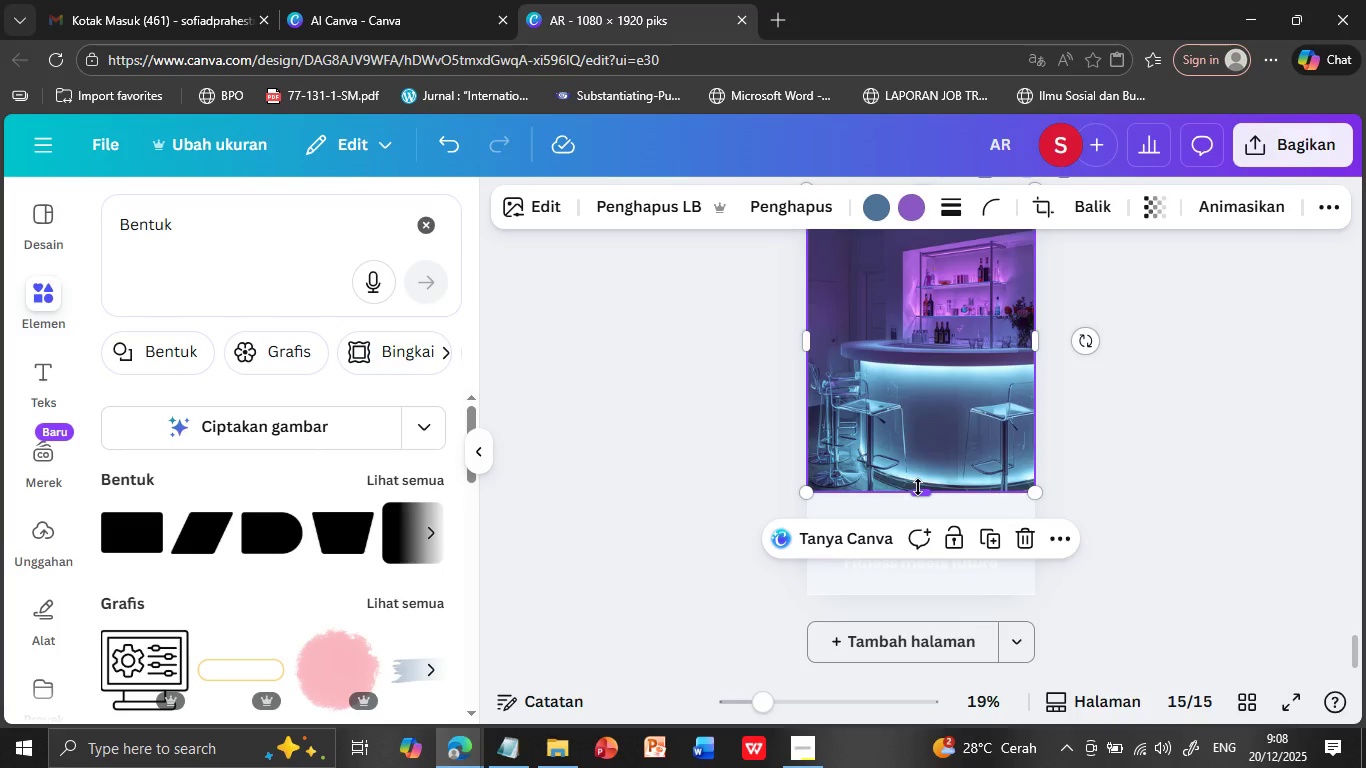 
left_click_drag(start_coordinate=[918, 486], to_coordinate=[919, 495])
 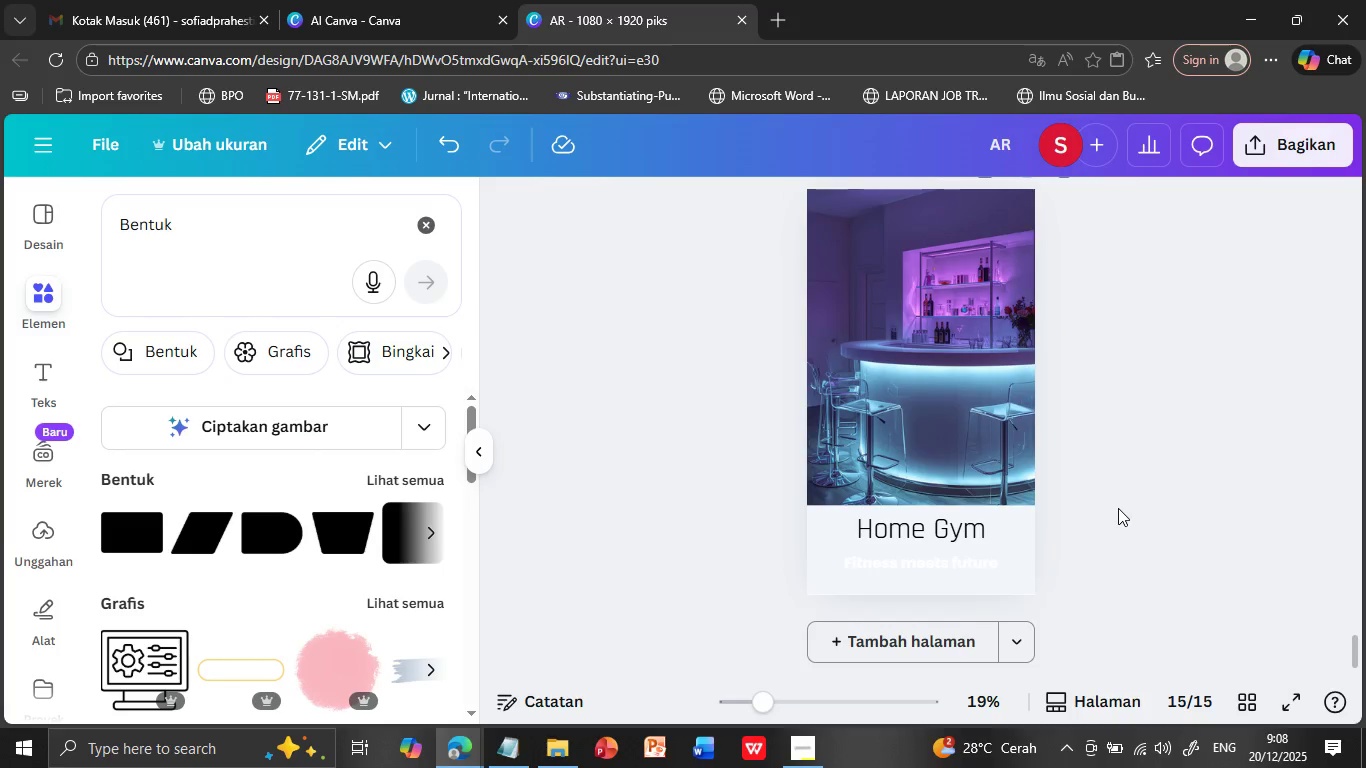 
left_click([1118, 508])
 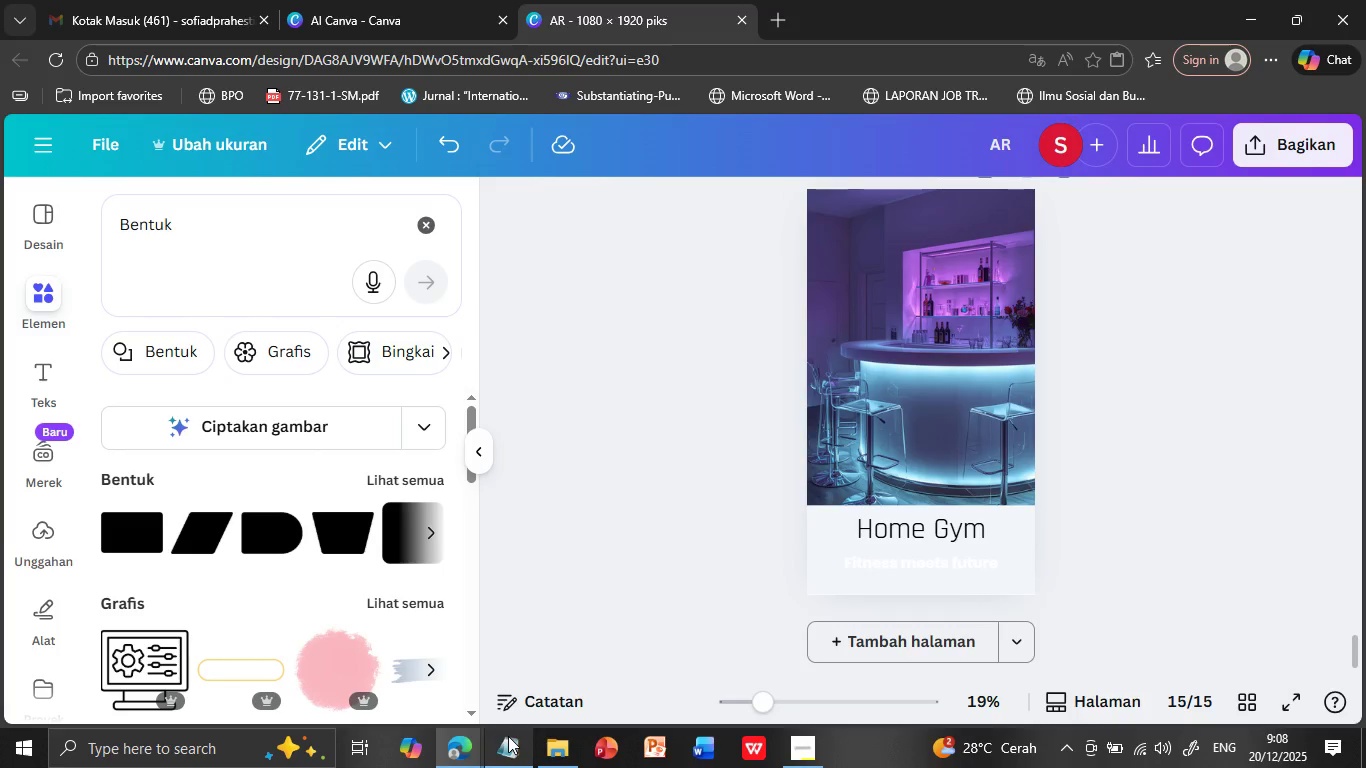 
left_click([508, 736])
 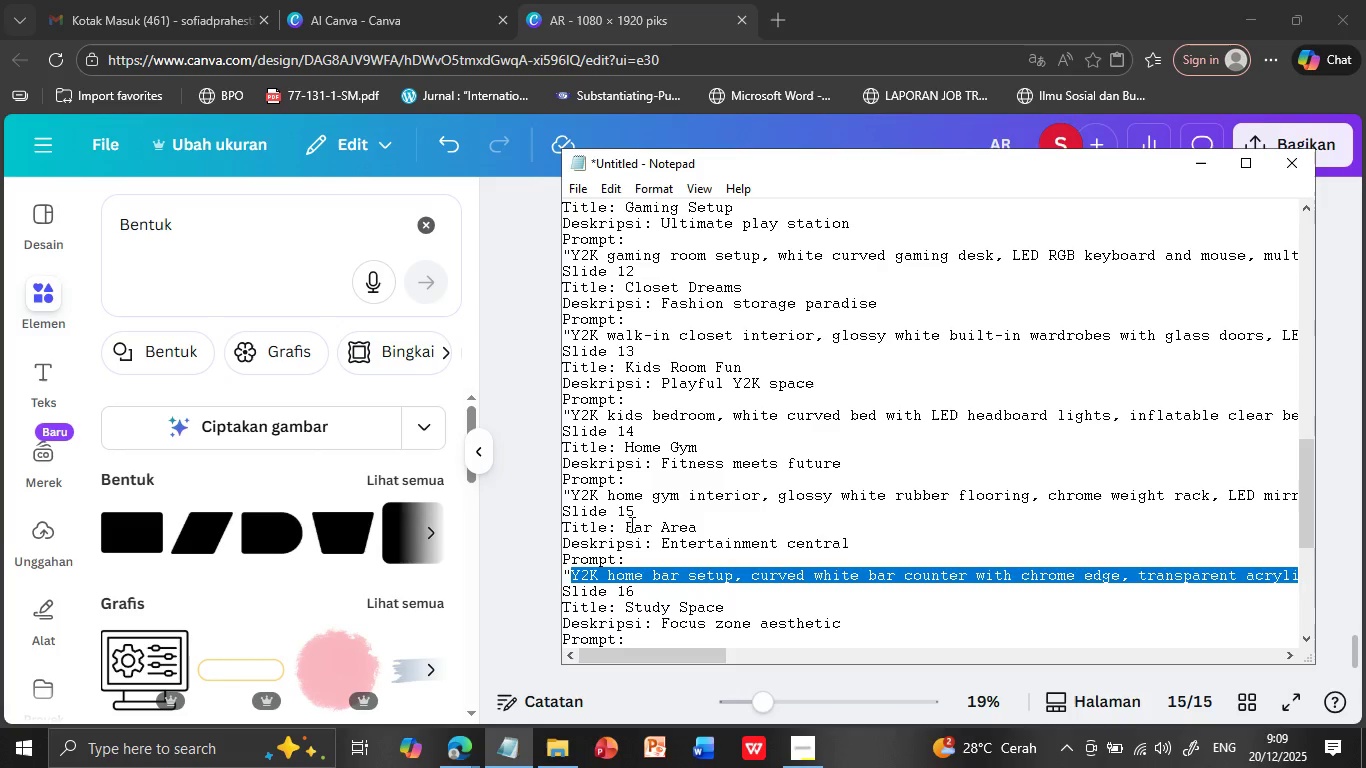 
left_click_drag(start_coordinate=[628, 523], to_coordinate=[715, 521])
 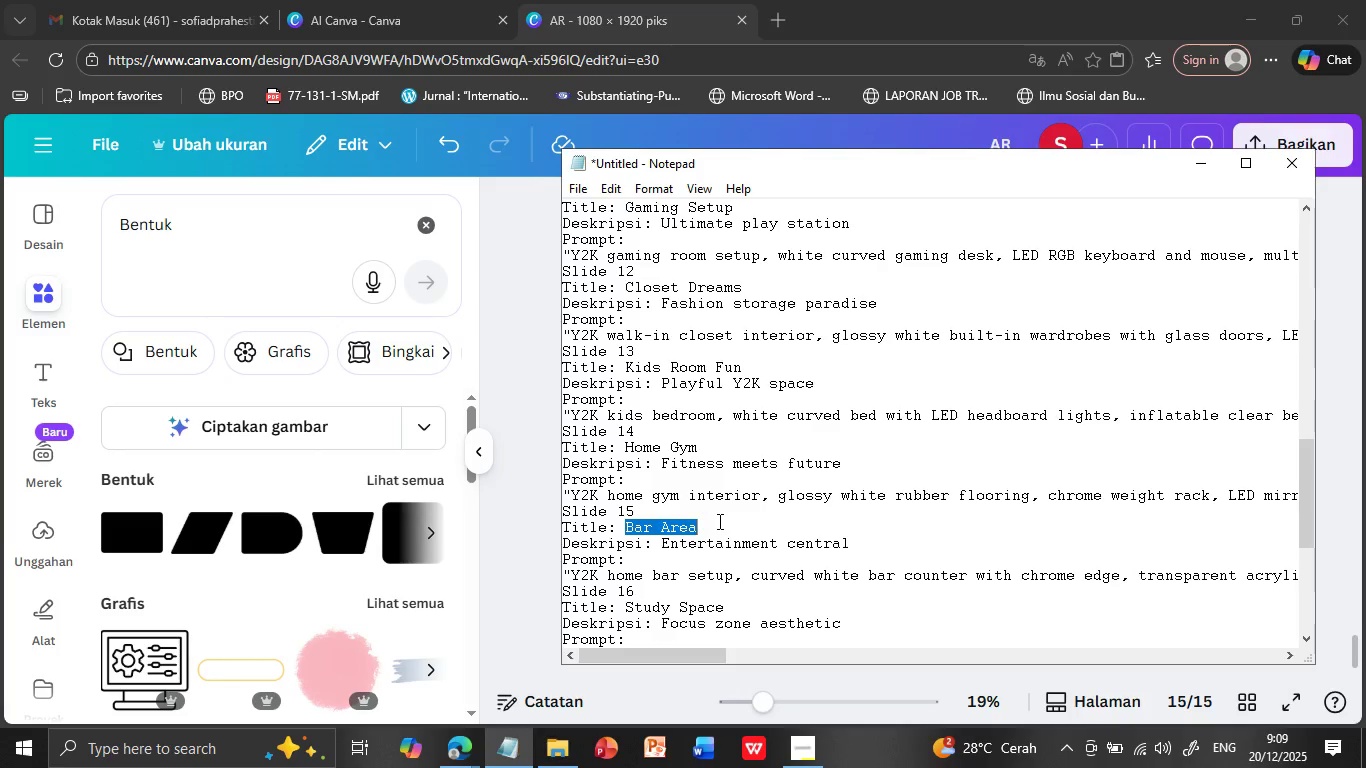 
key(Control+C)
 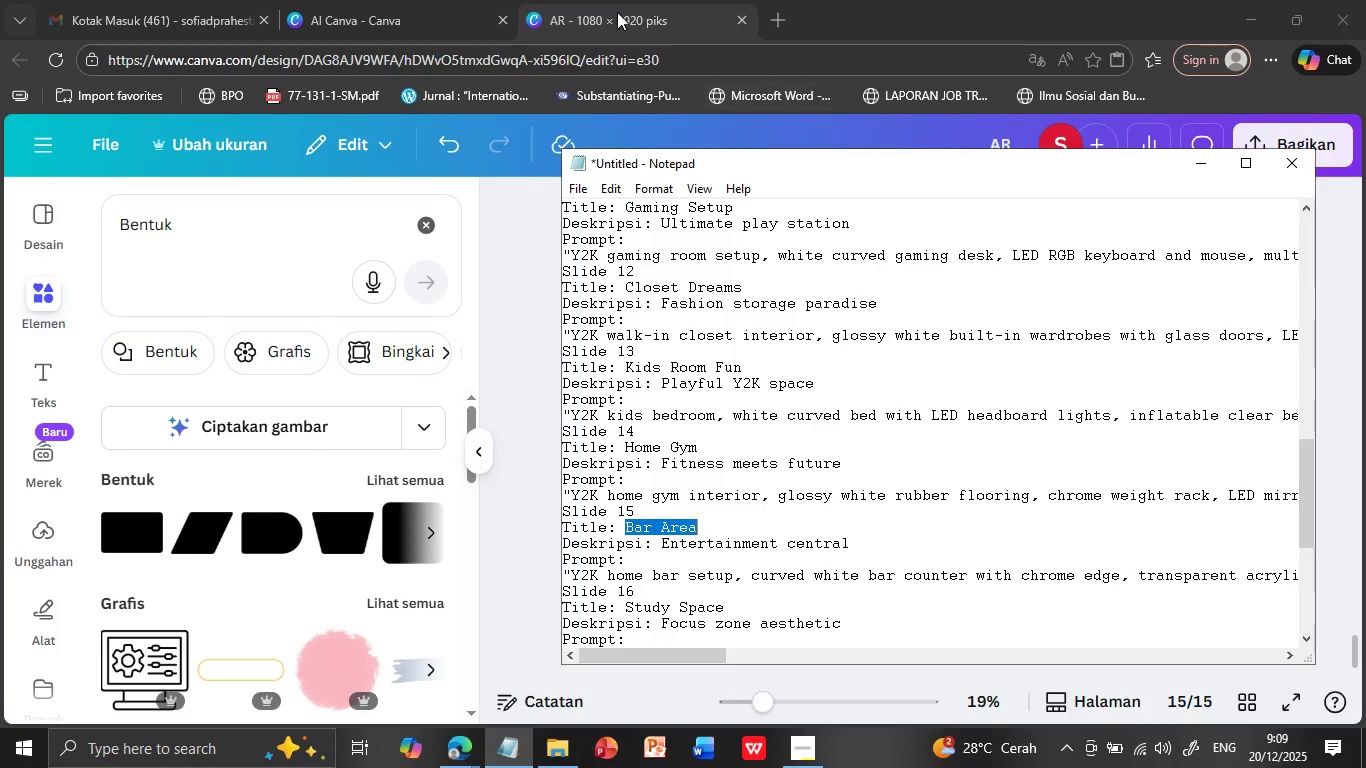 
left_click([617, 12])
 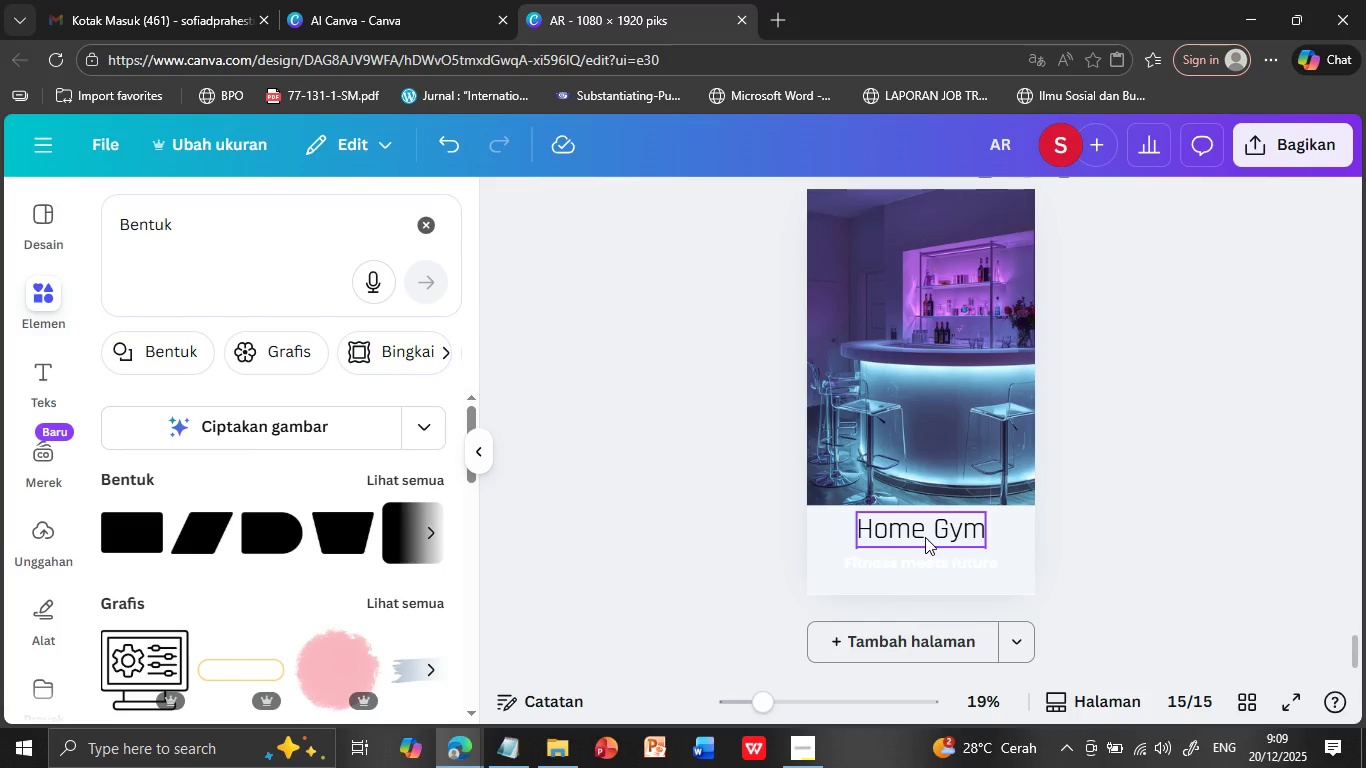 
double_click([925, 537])
 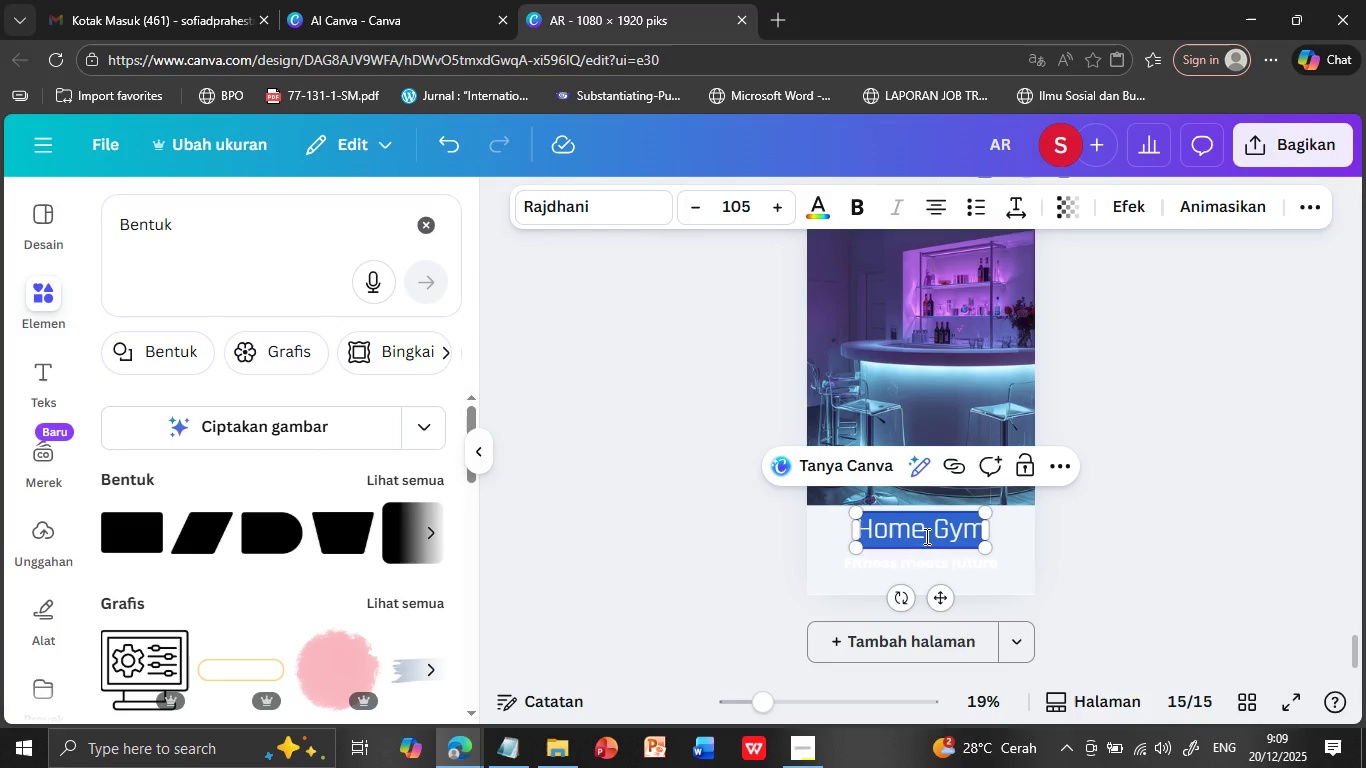 
triple_click([925, 537])
 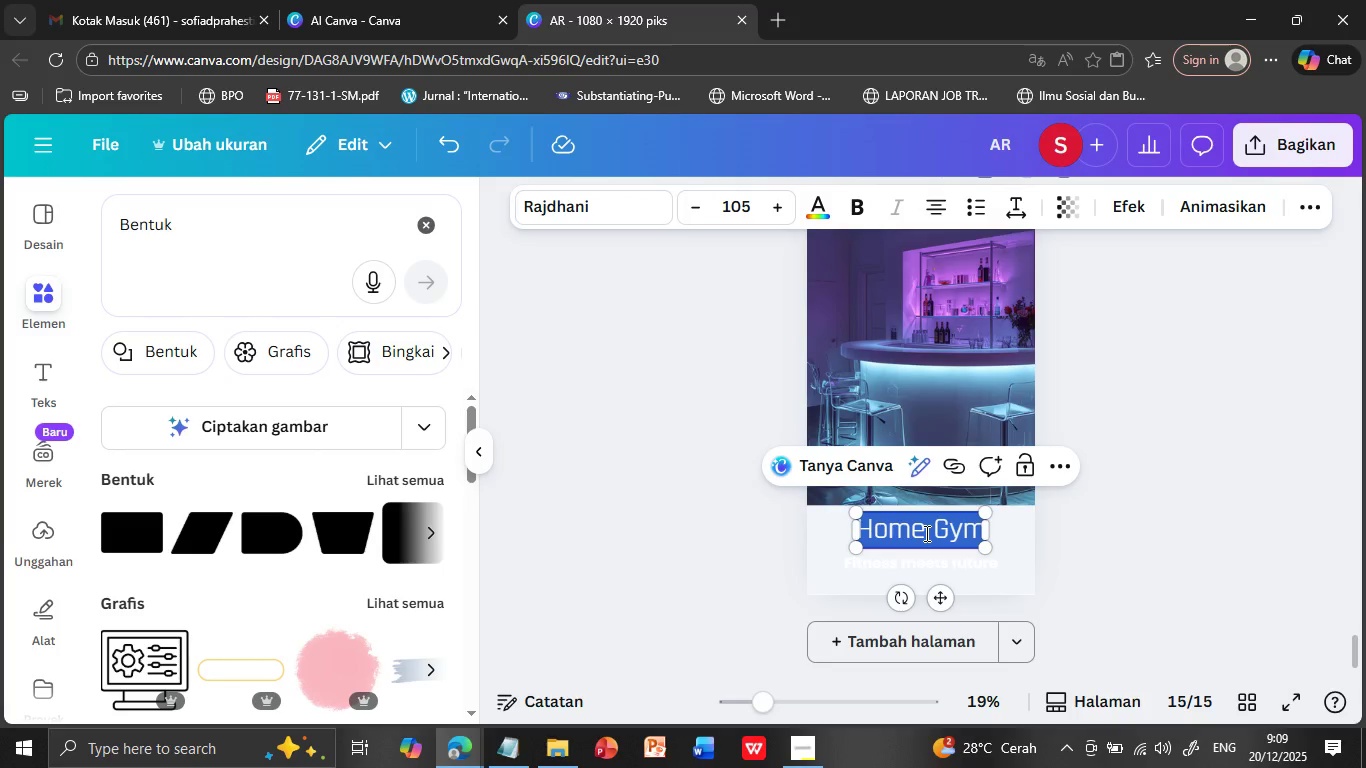 
key(Control+V)
 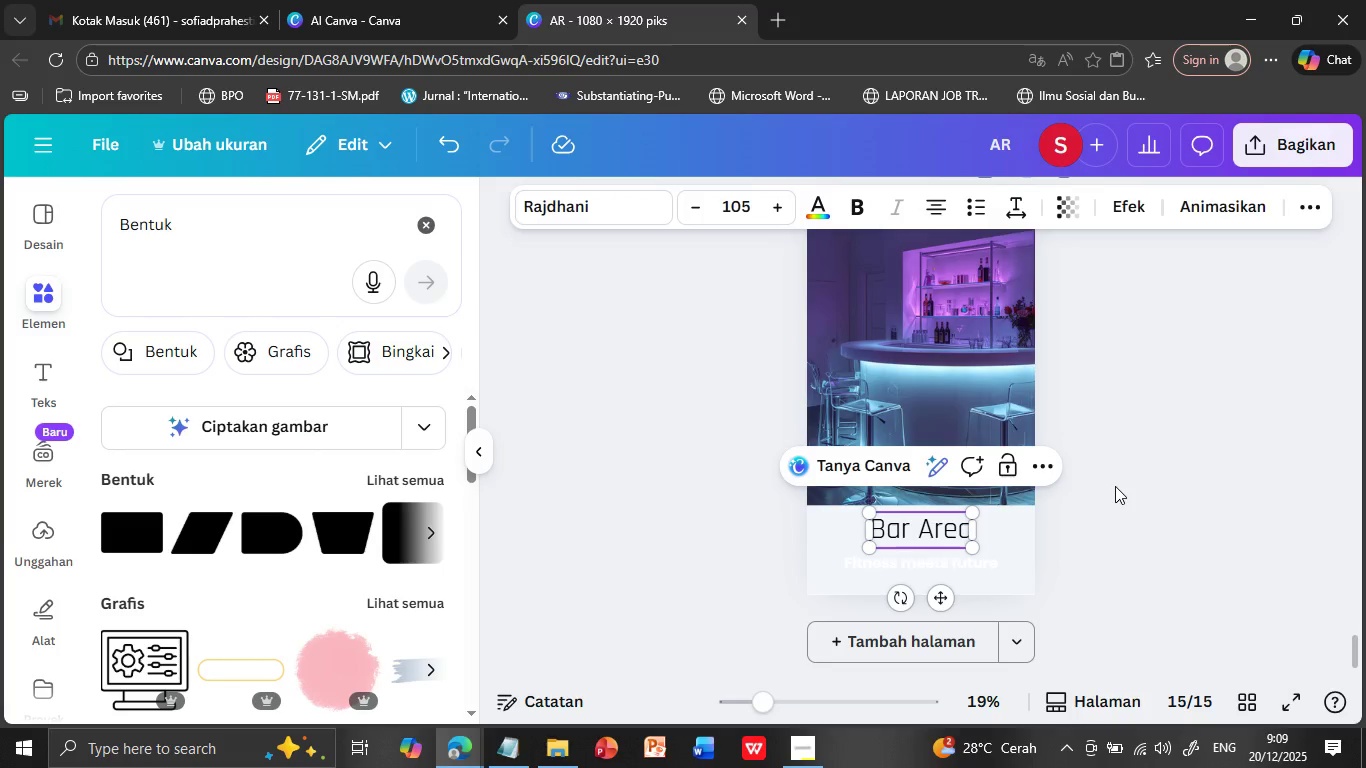 
left_click([1115, 486])
 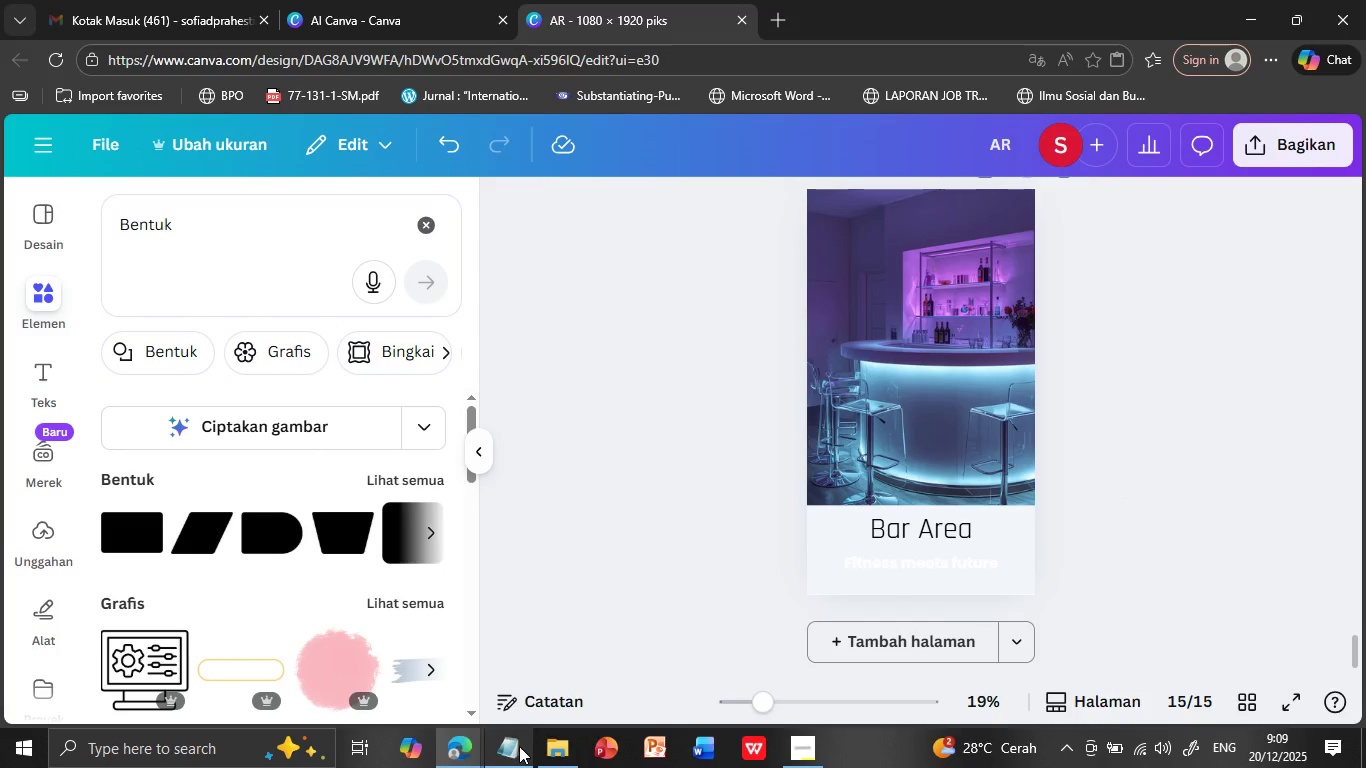 
left_click([519, 746])
 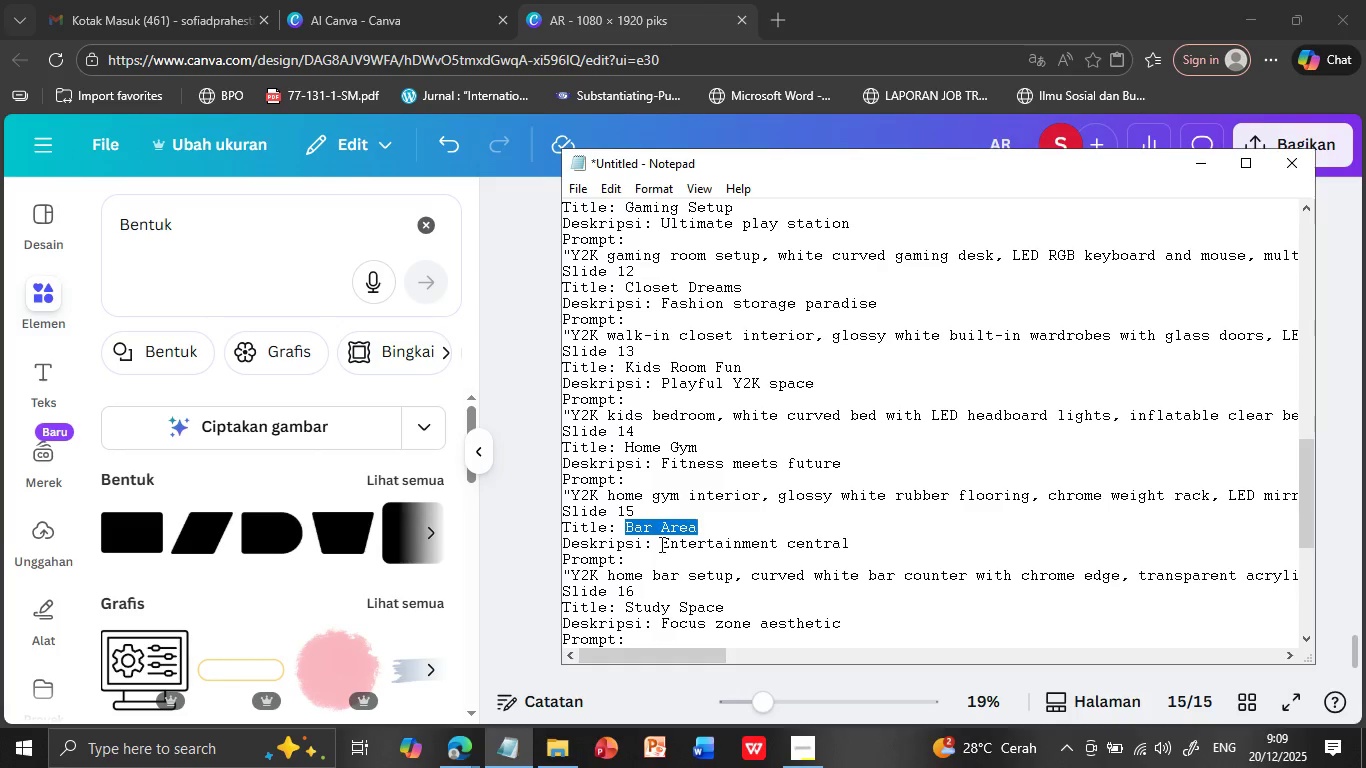 
left_click_drag(start_coordinate=[660, 544], to_coordinate=[885, 544])
 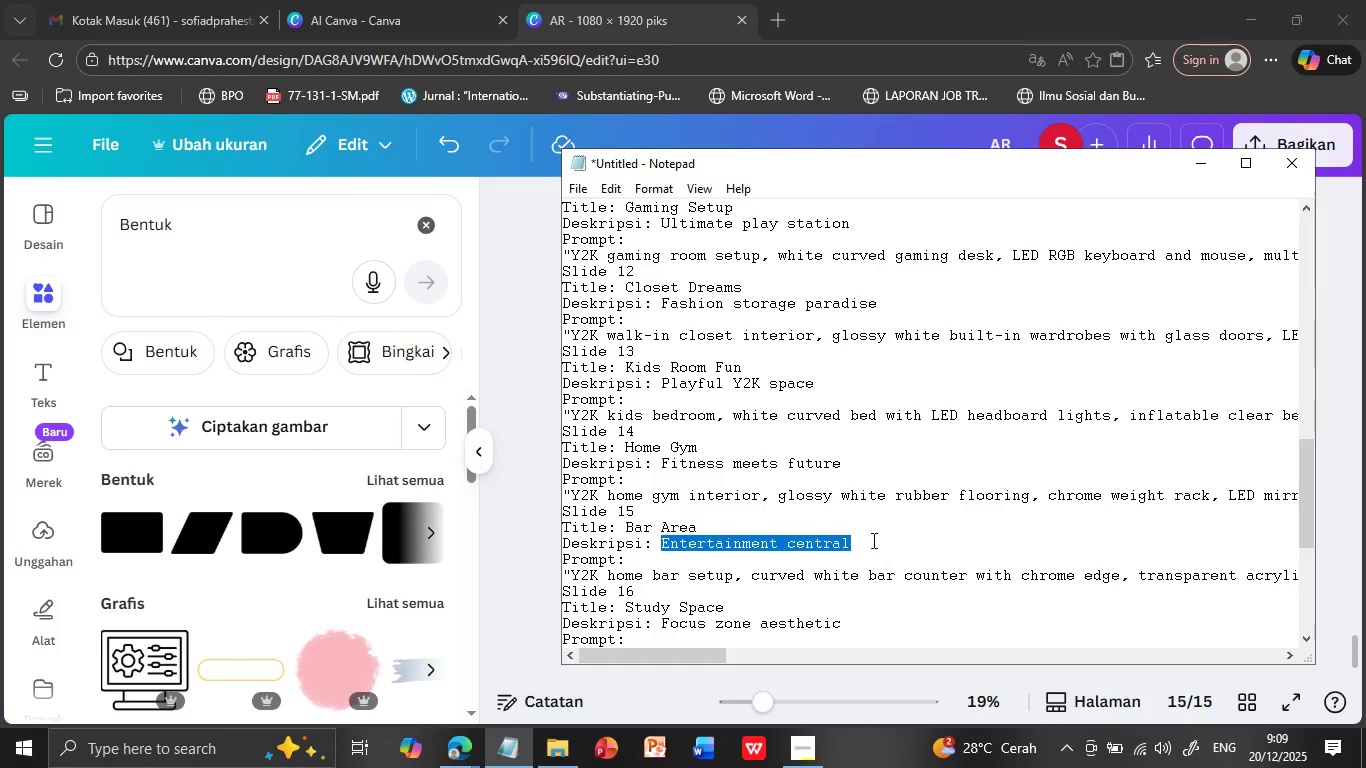 
key(Control+C)
 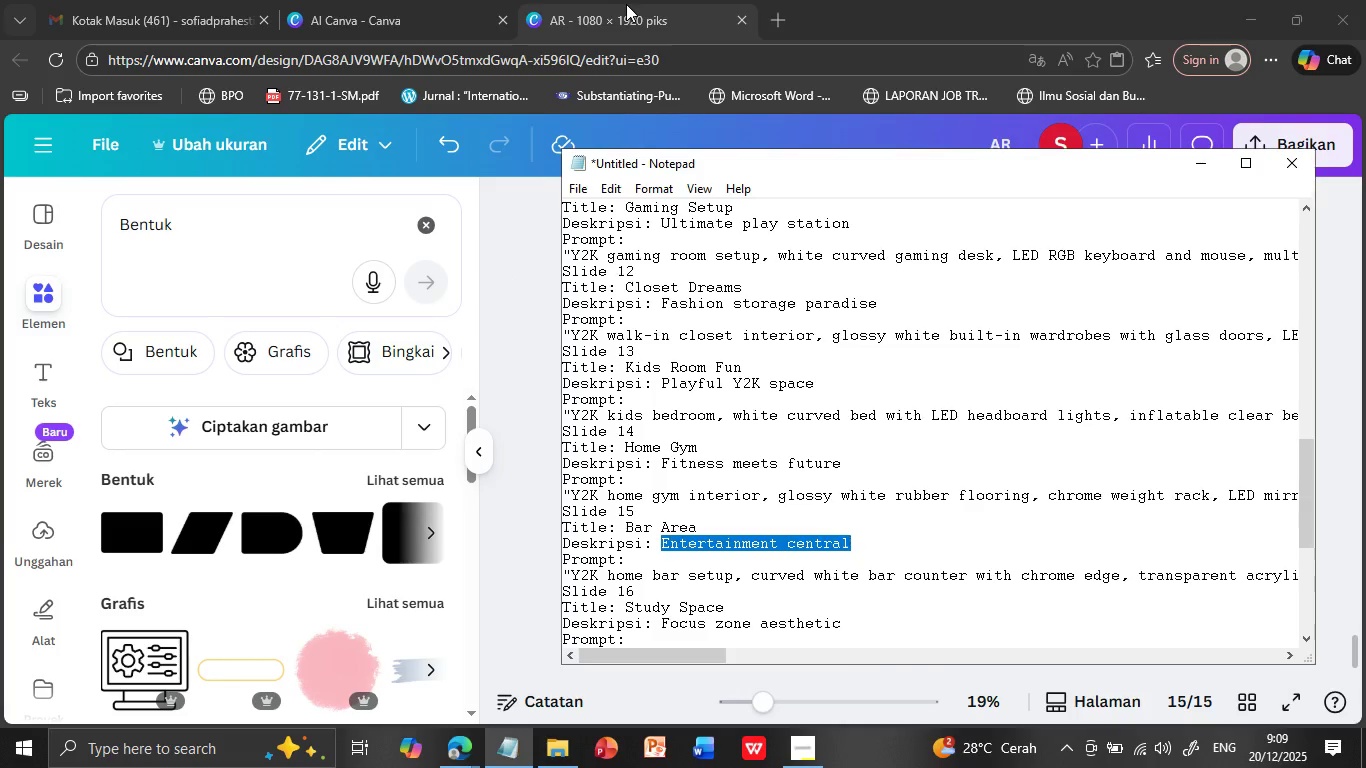 
left_click([626, 4])
 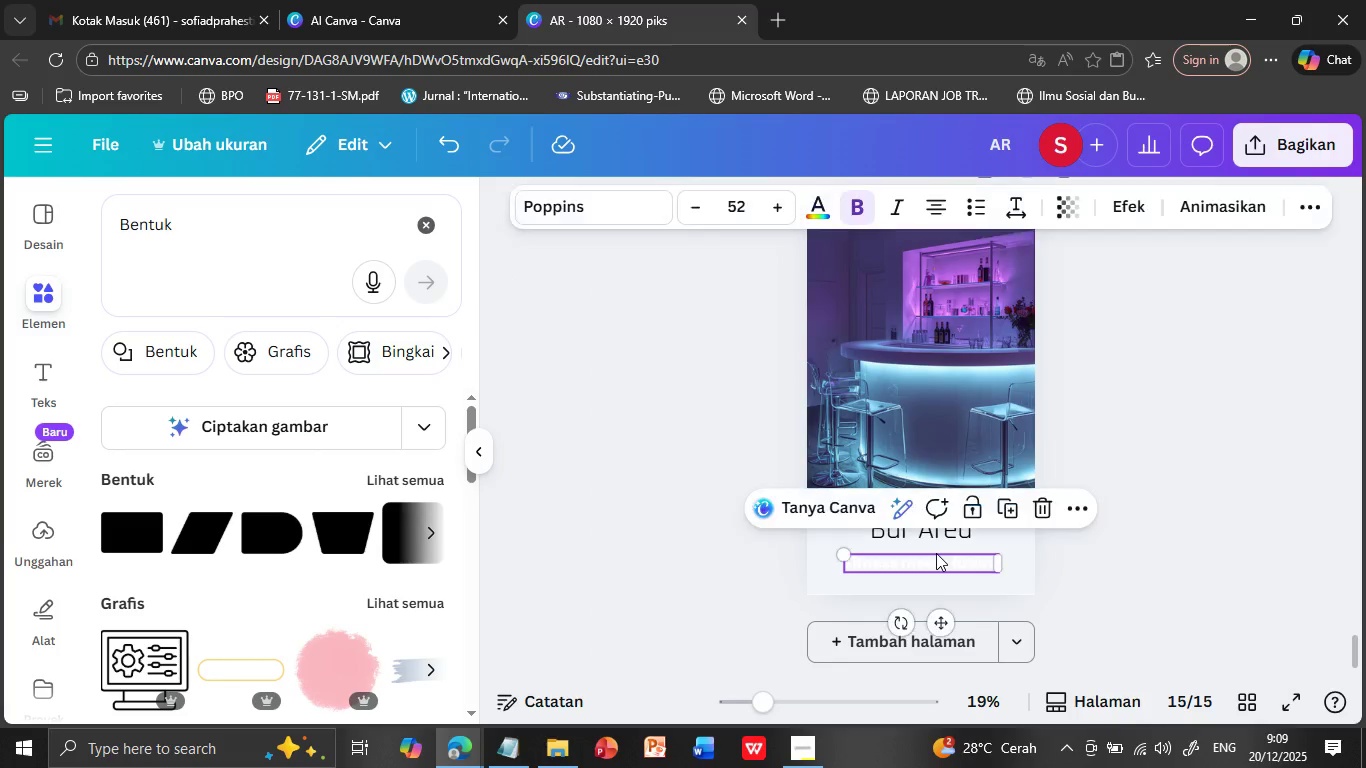 
double_click([936, 553])
 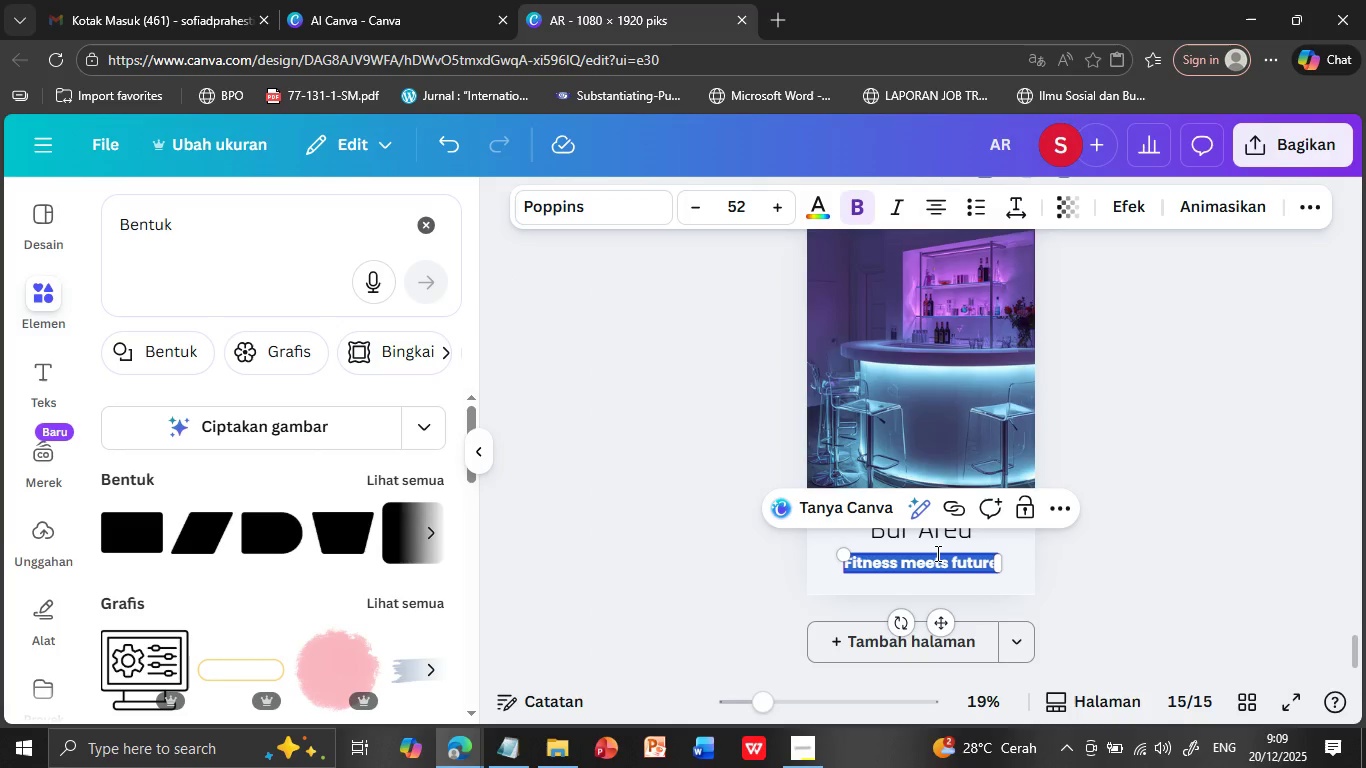 
triple_click([936, 553])
 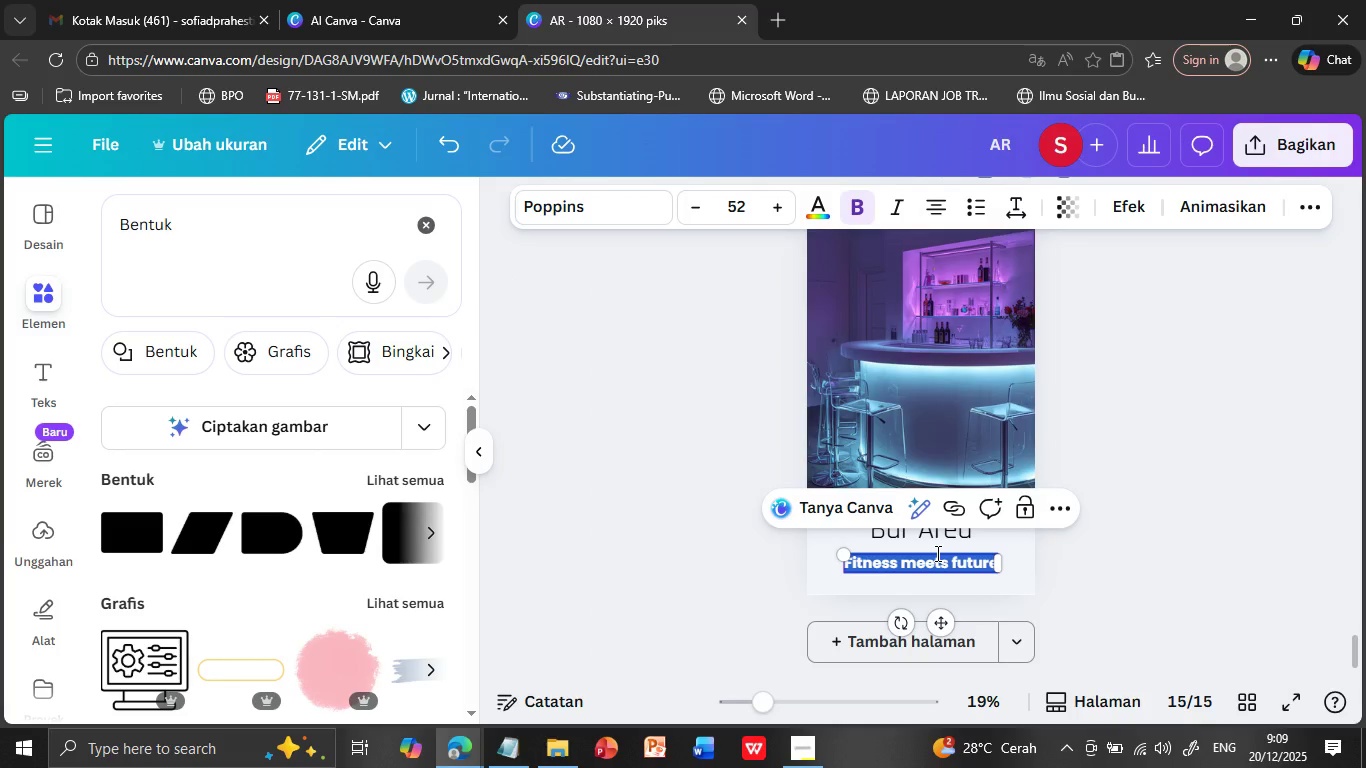 
key(Control+V)
 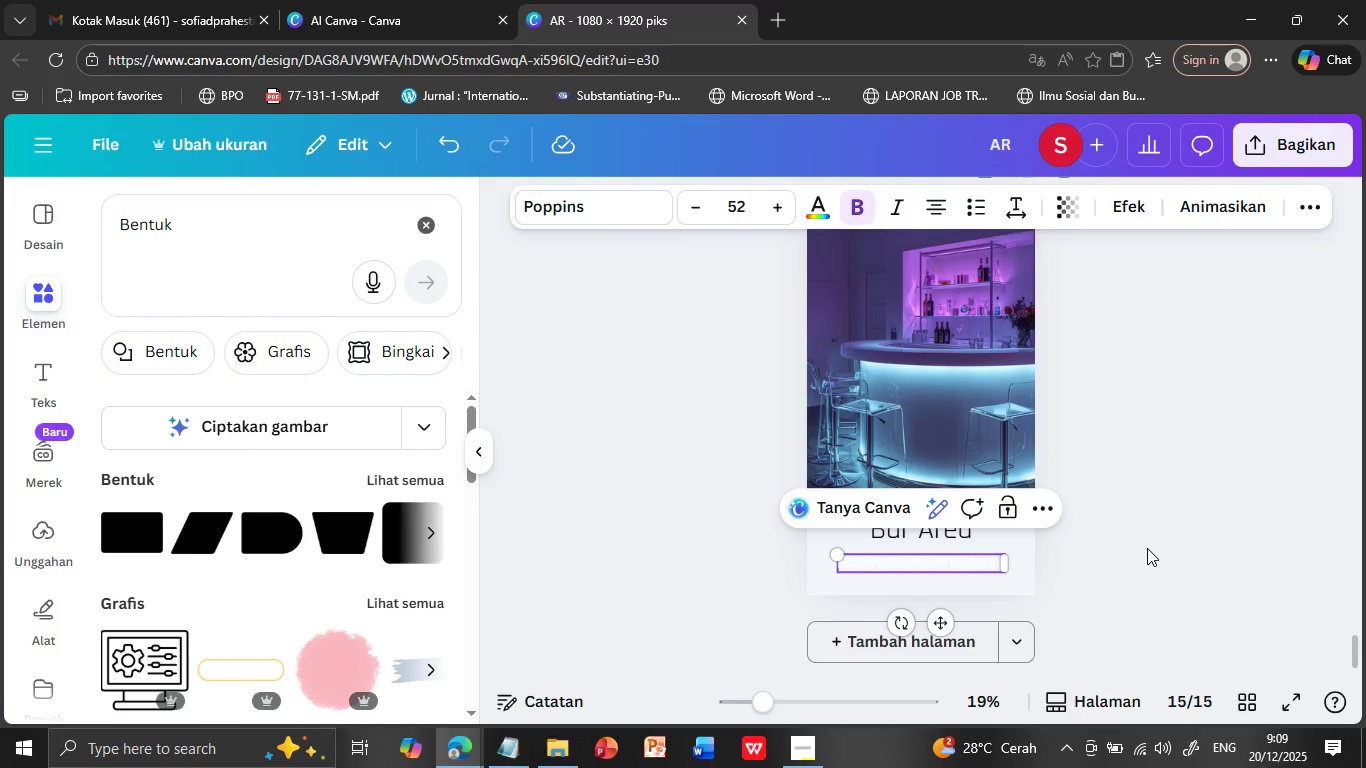 
left_click([1147, 548])
 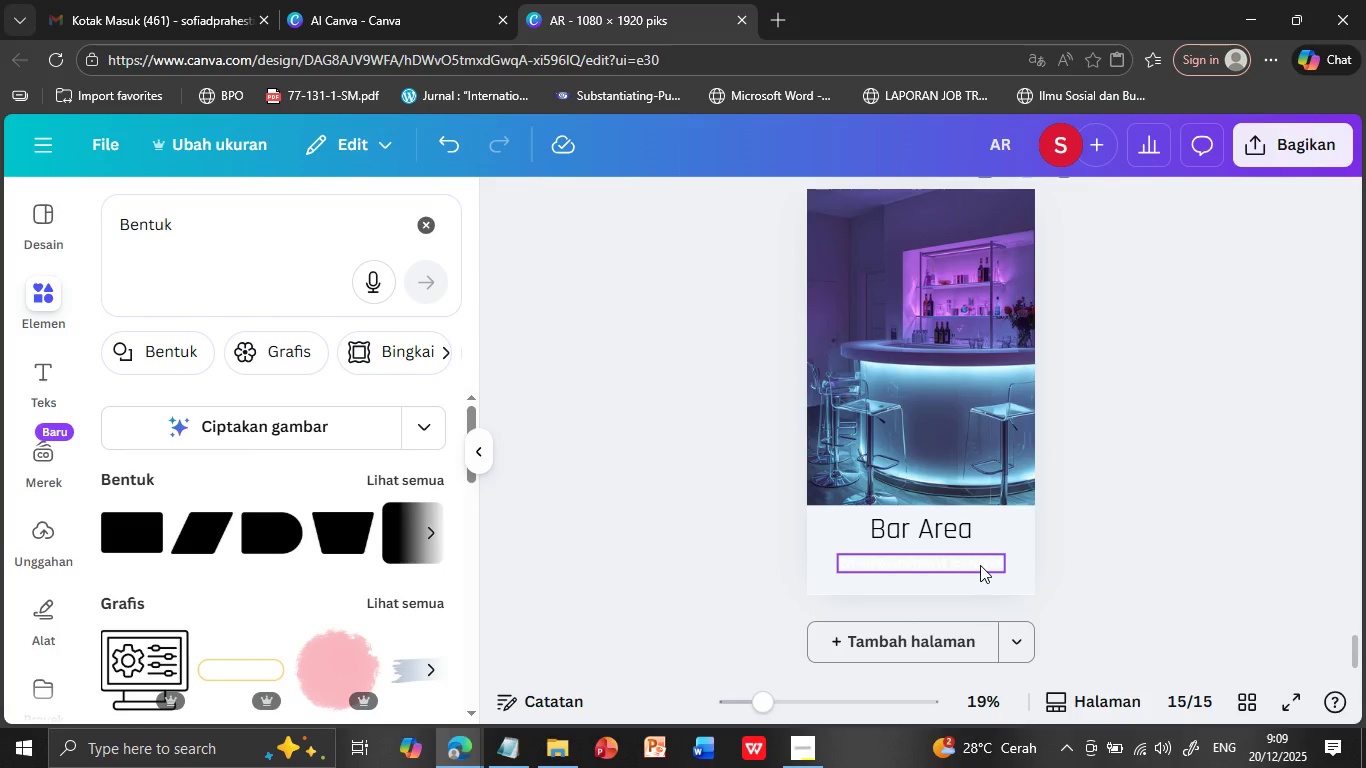 
double_click([980, 565])
 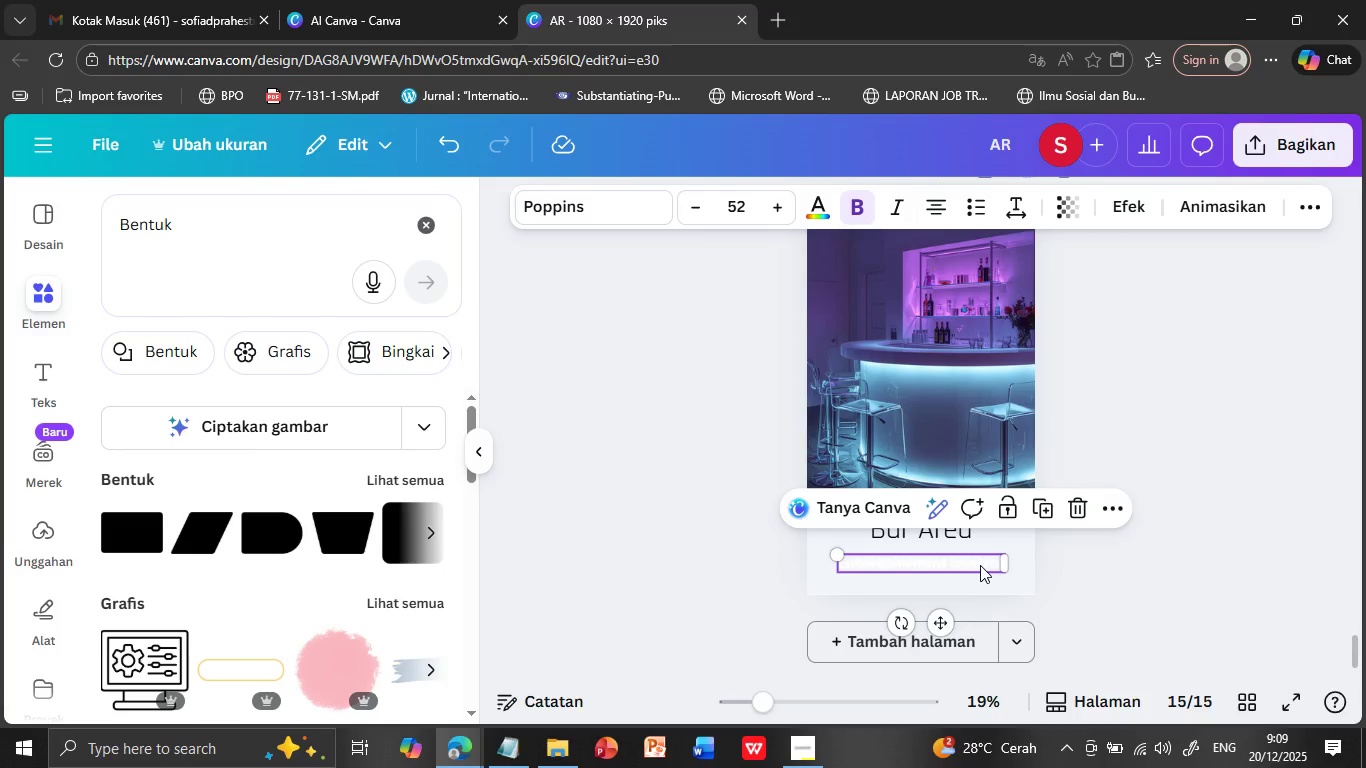 
triple_click([980, 565])
 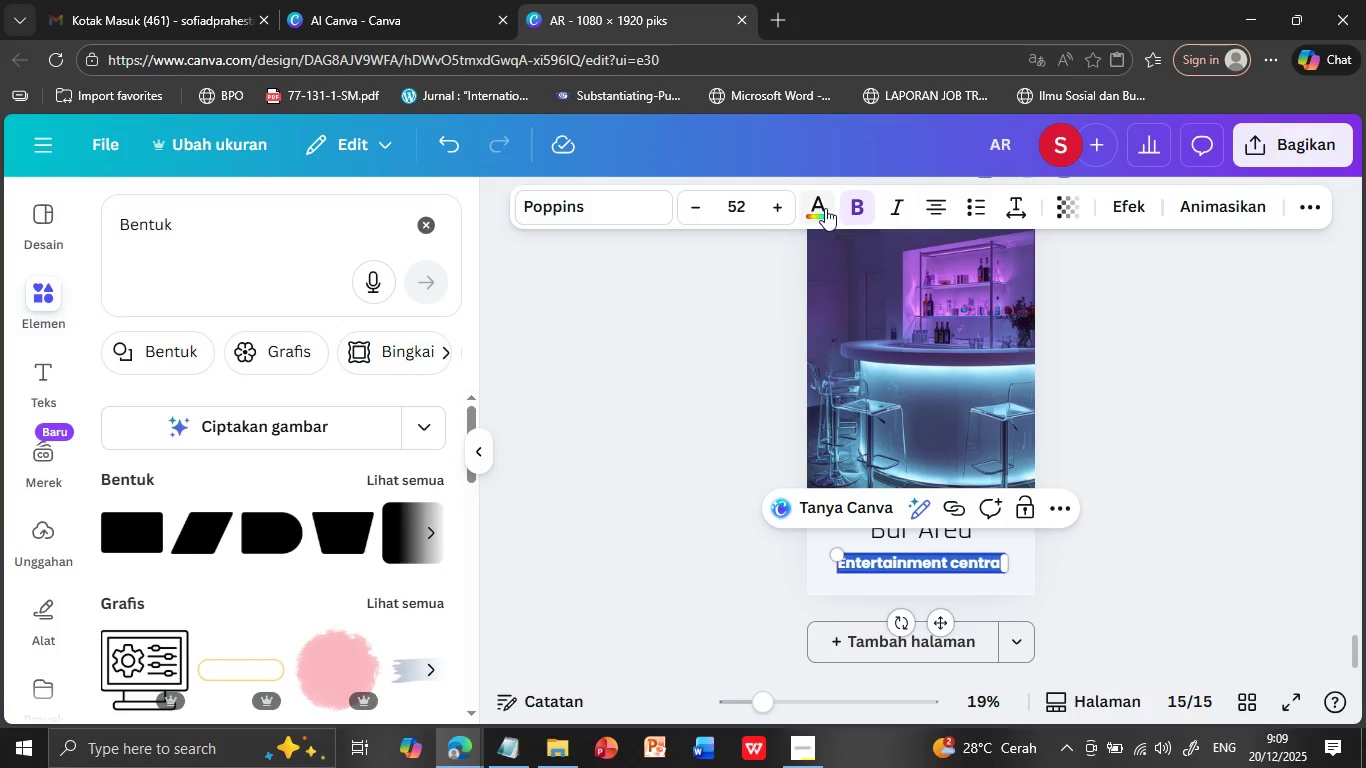 
left_click([825, 208])
 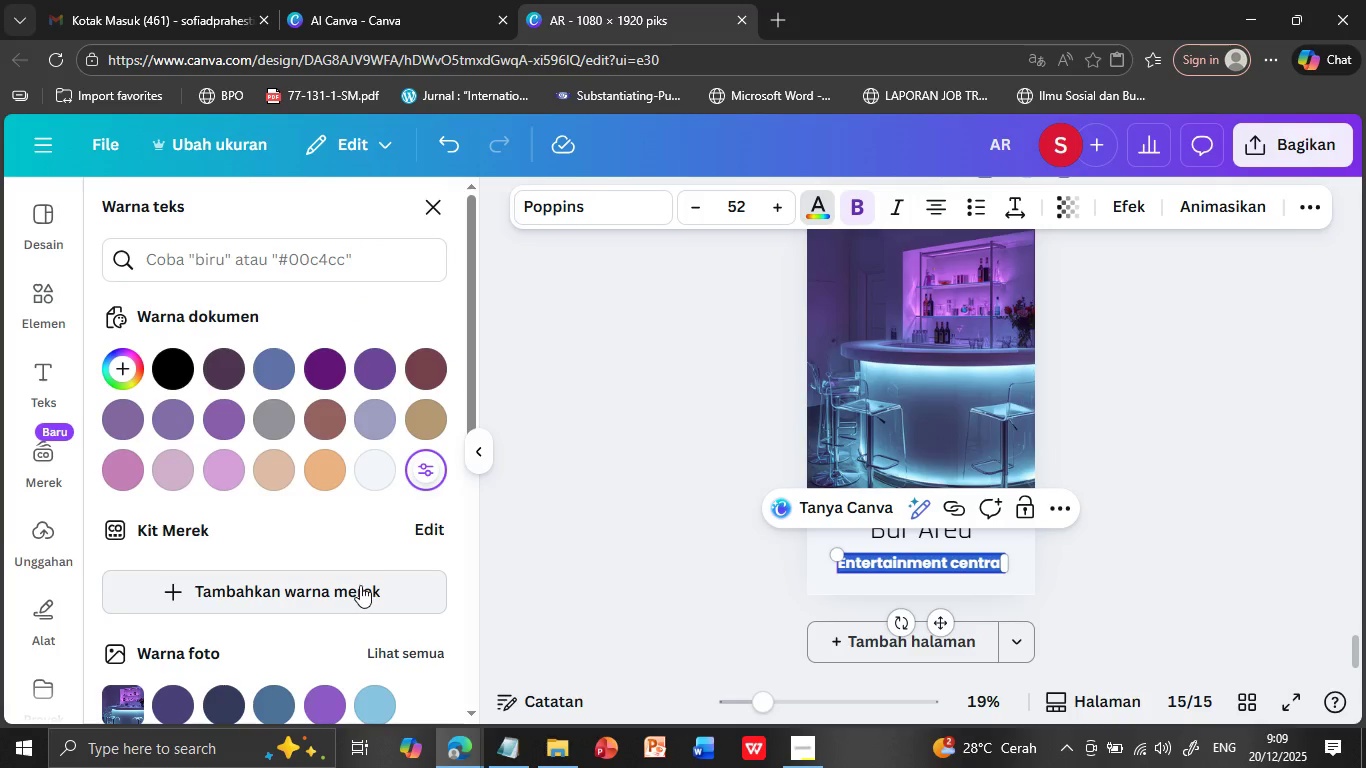 
scroll: coordinate [374, 499], scroll_direction: up, amount: 4.0
 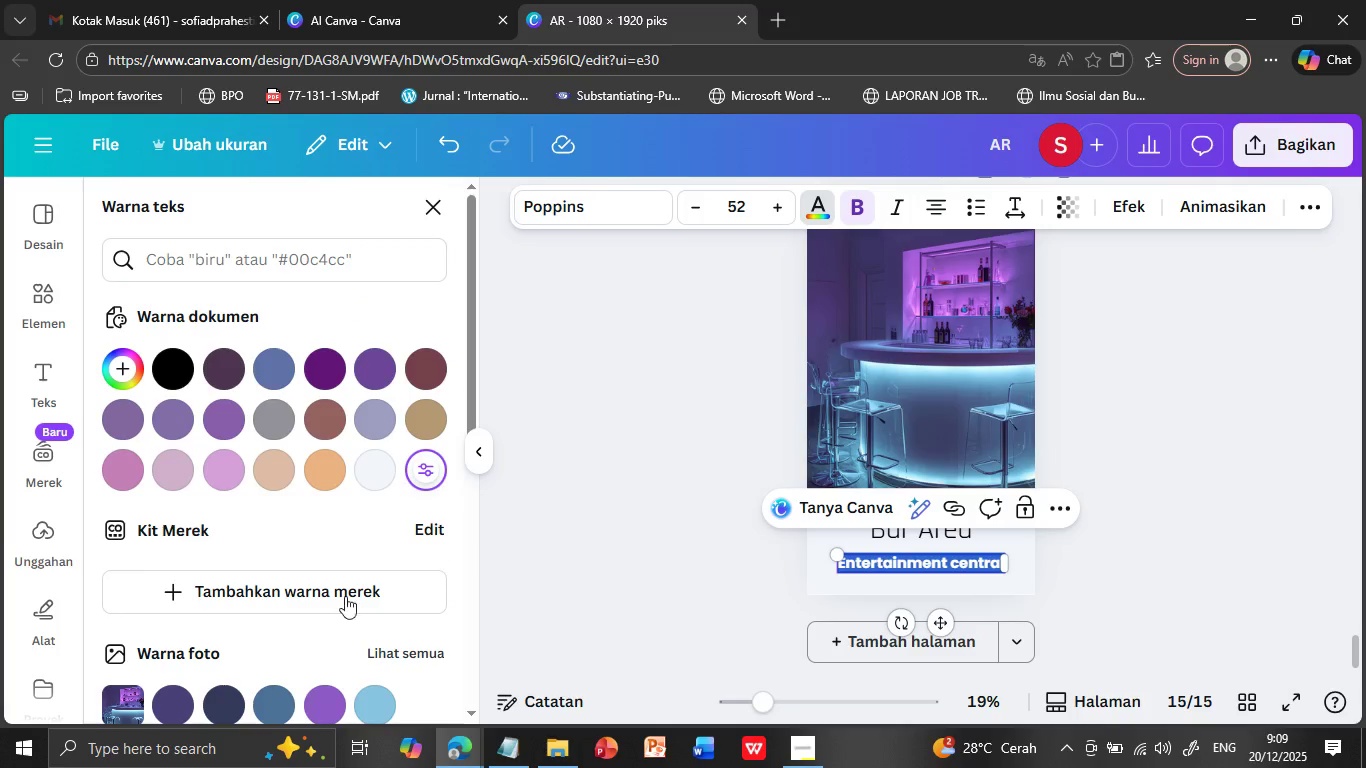 
scroll: coordinate [355, 582], scroll_direction: down, amount: 2.0
 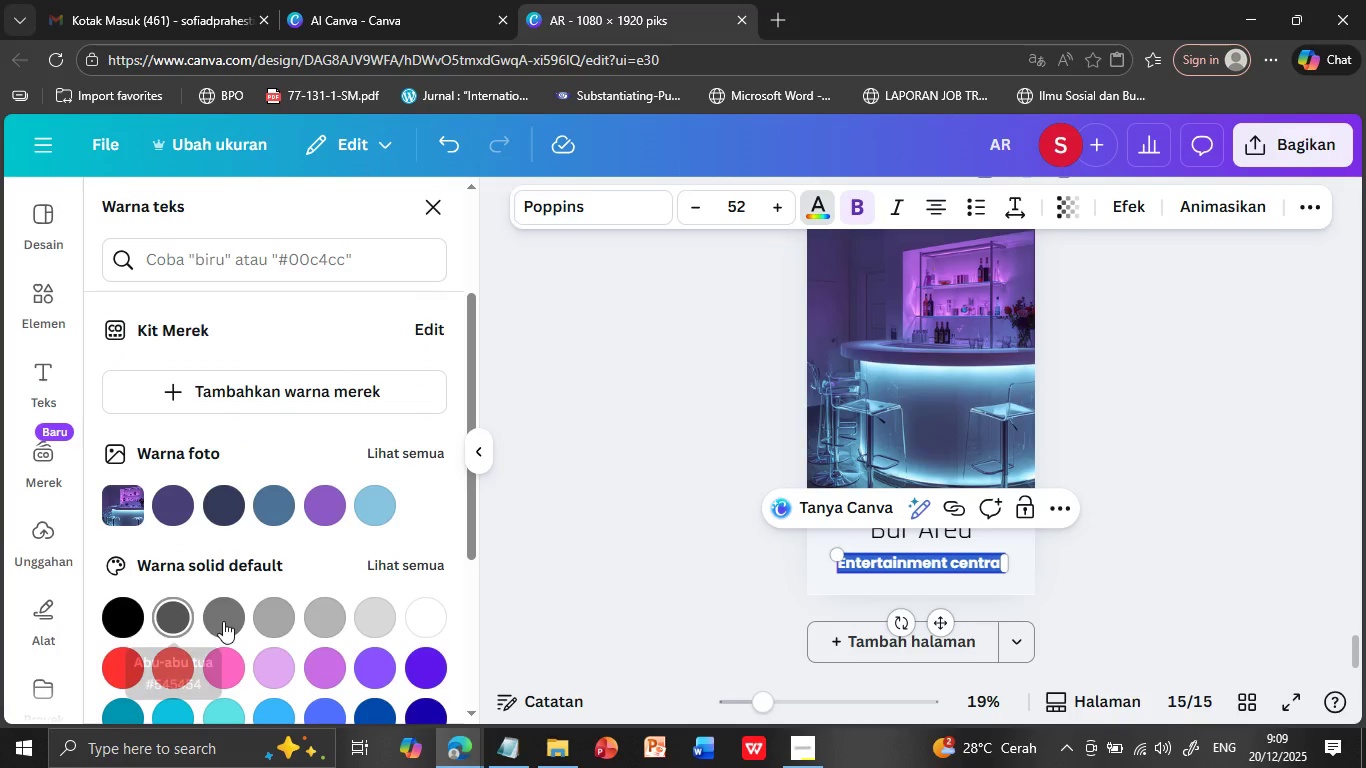 
left_click([223, 621])
 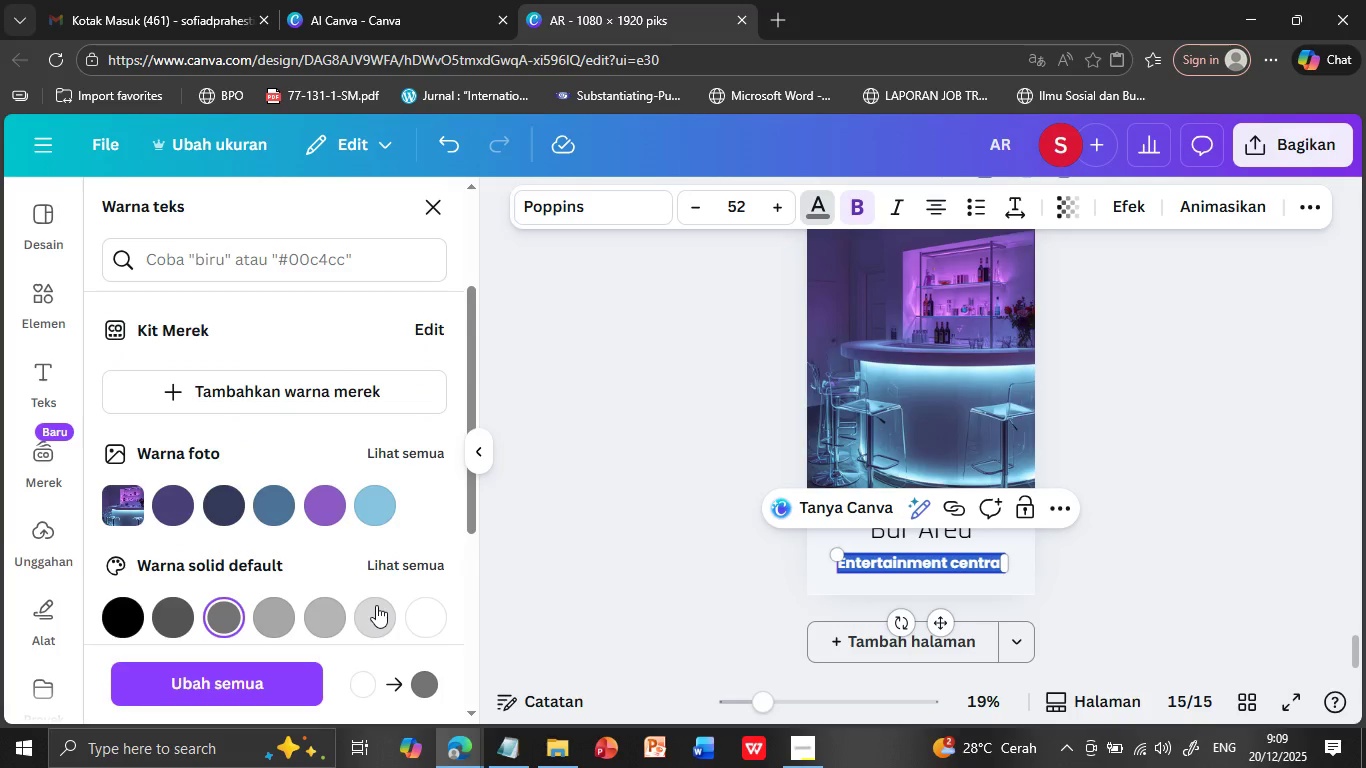 
left_click([1256, 491])
 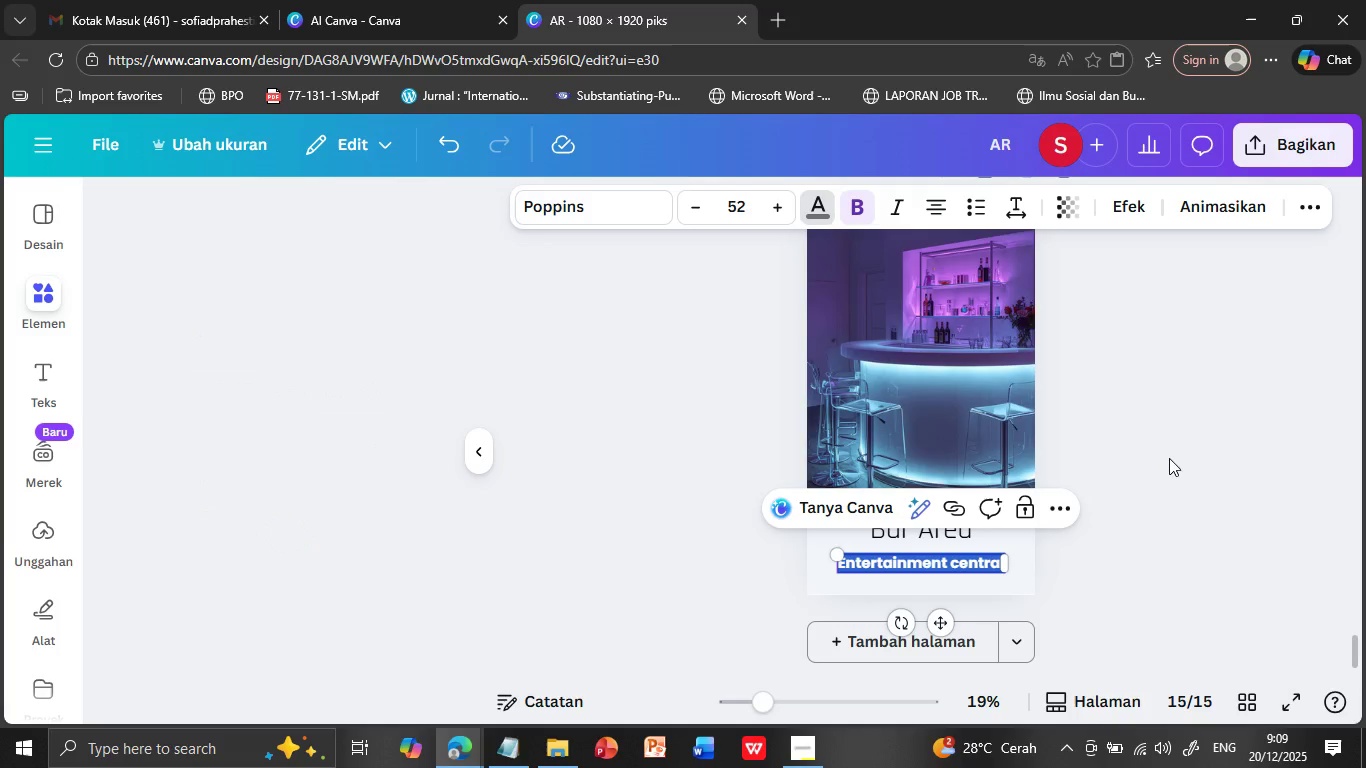 
left_click([1169, 458])
 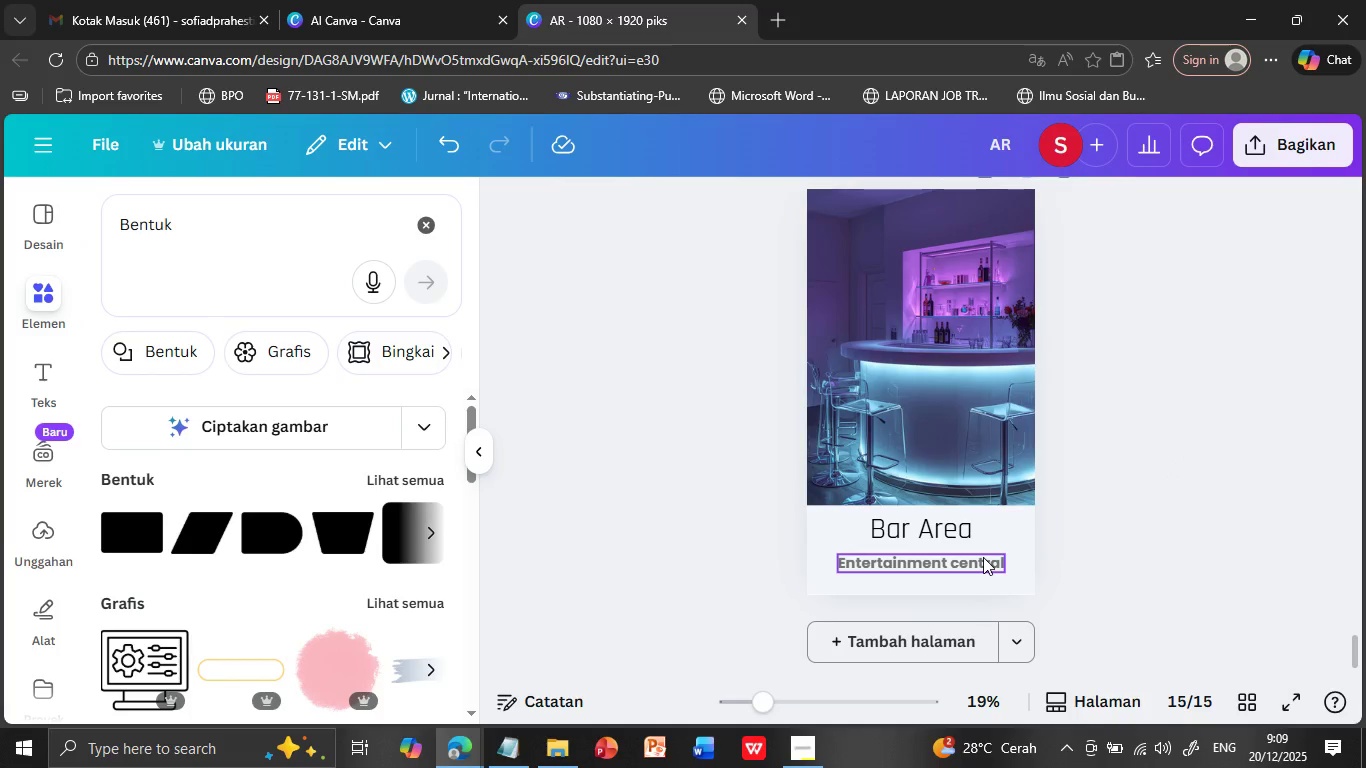 
double_click([983, 557])
 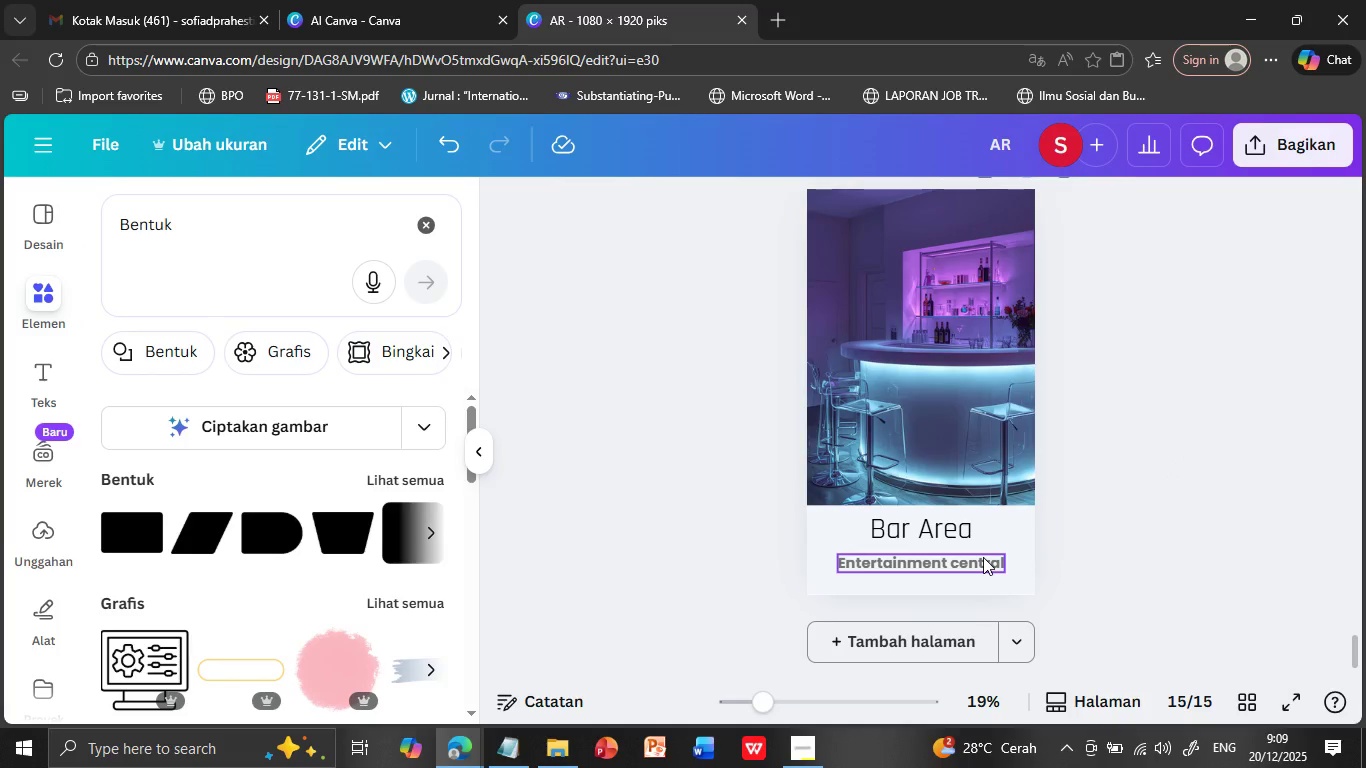 
triple_click([983, 557])
 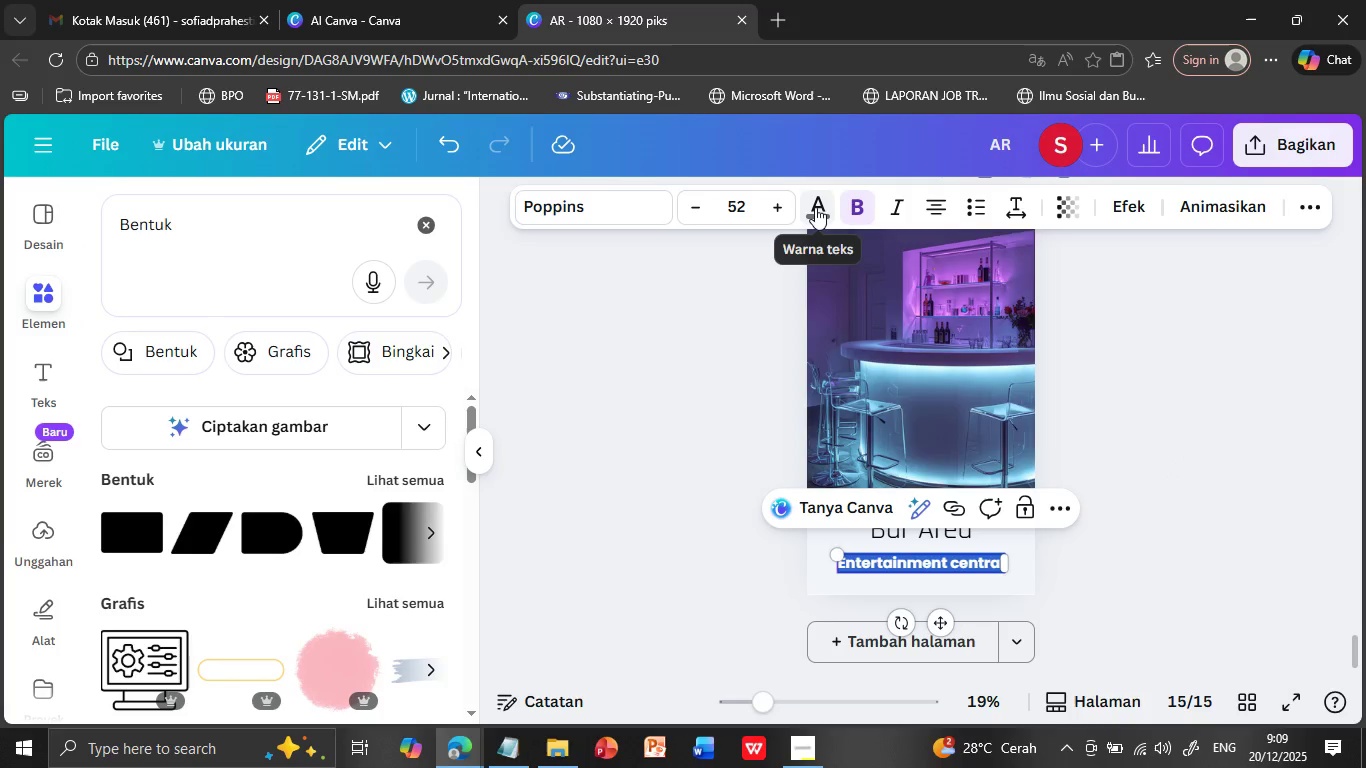 
left_click([815, 207])
 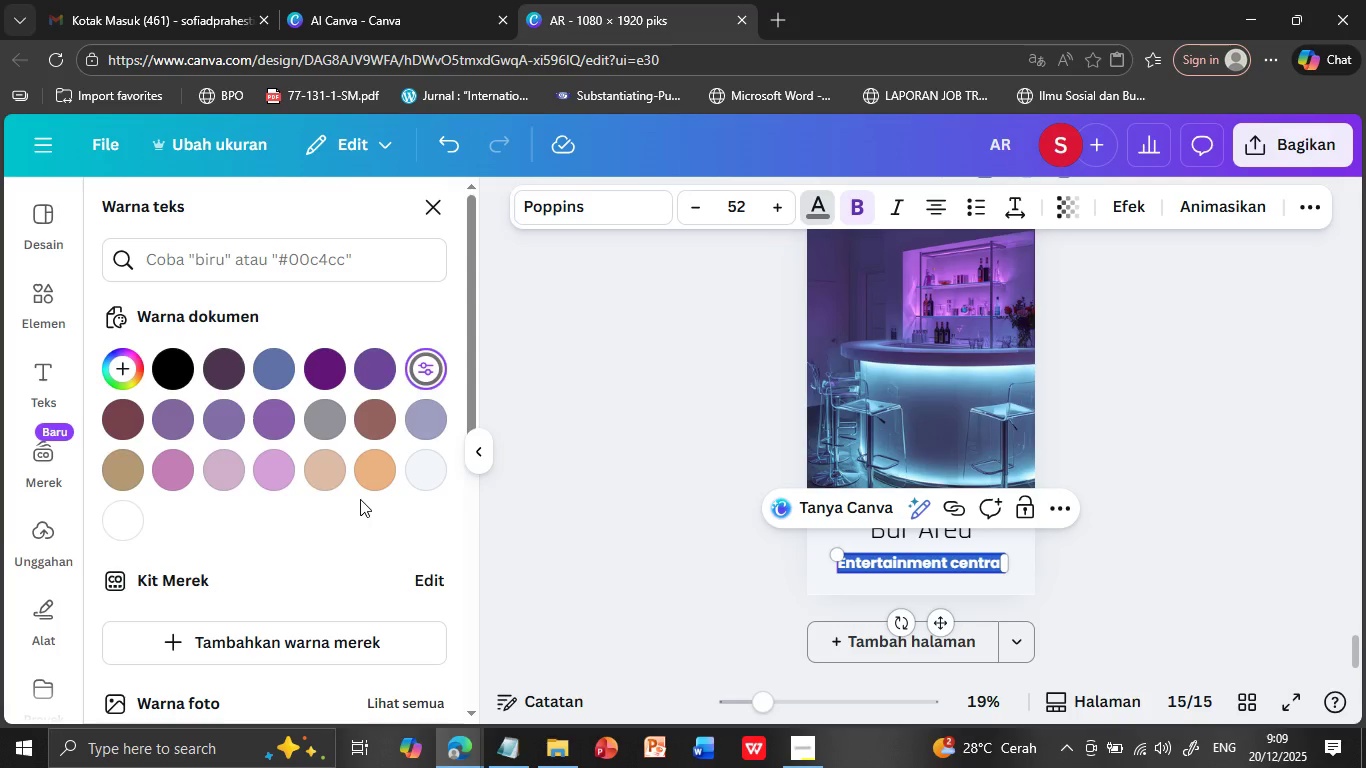 
scroll: coordinate [360, 499], scroll_direction: down, amount: 3.0
 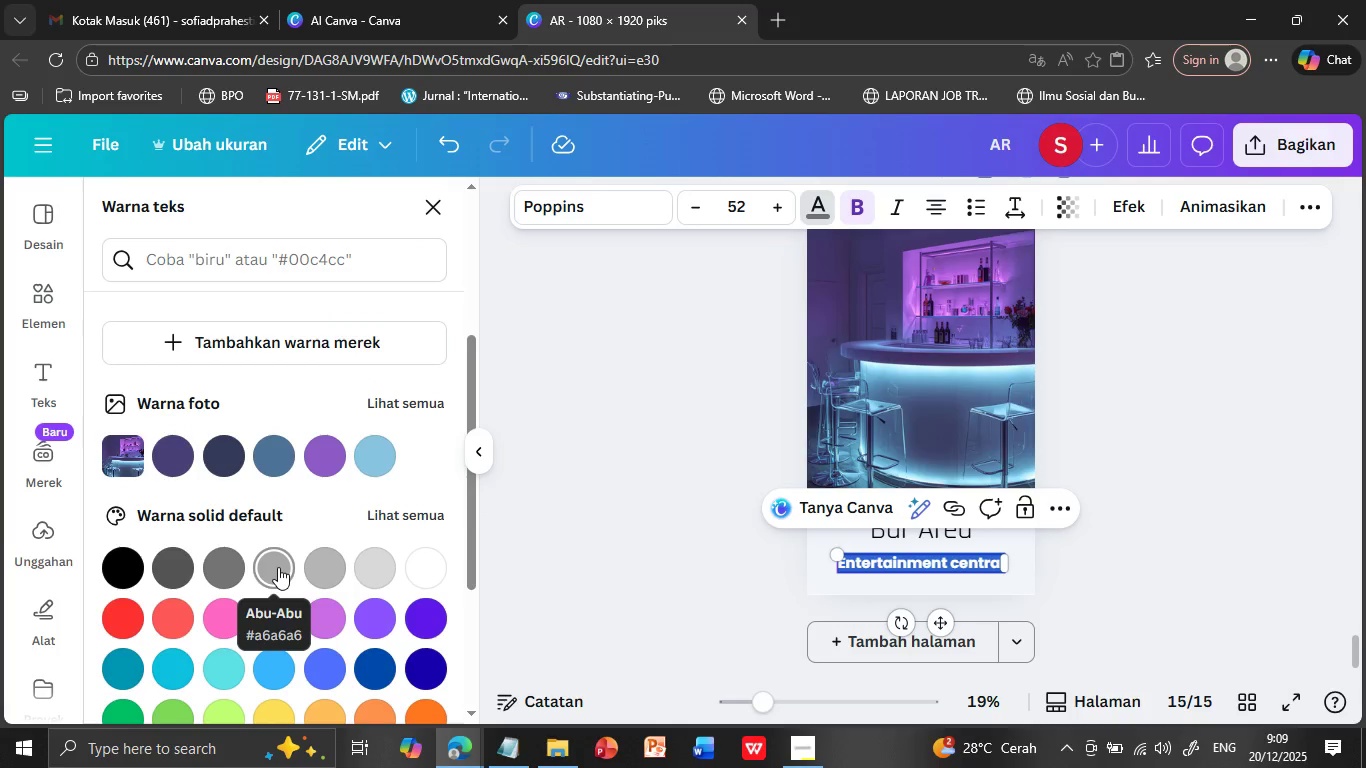 
left_click([278, 567])
 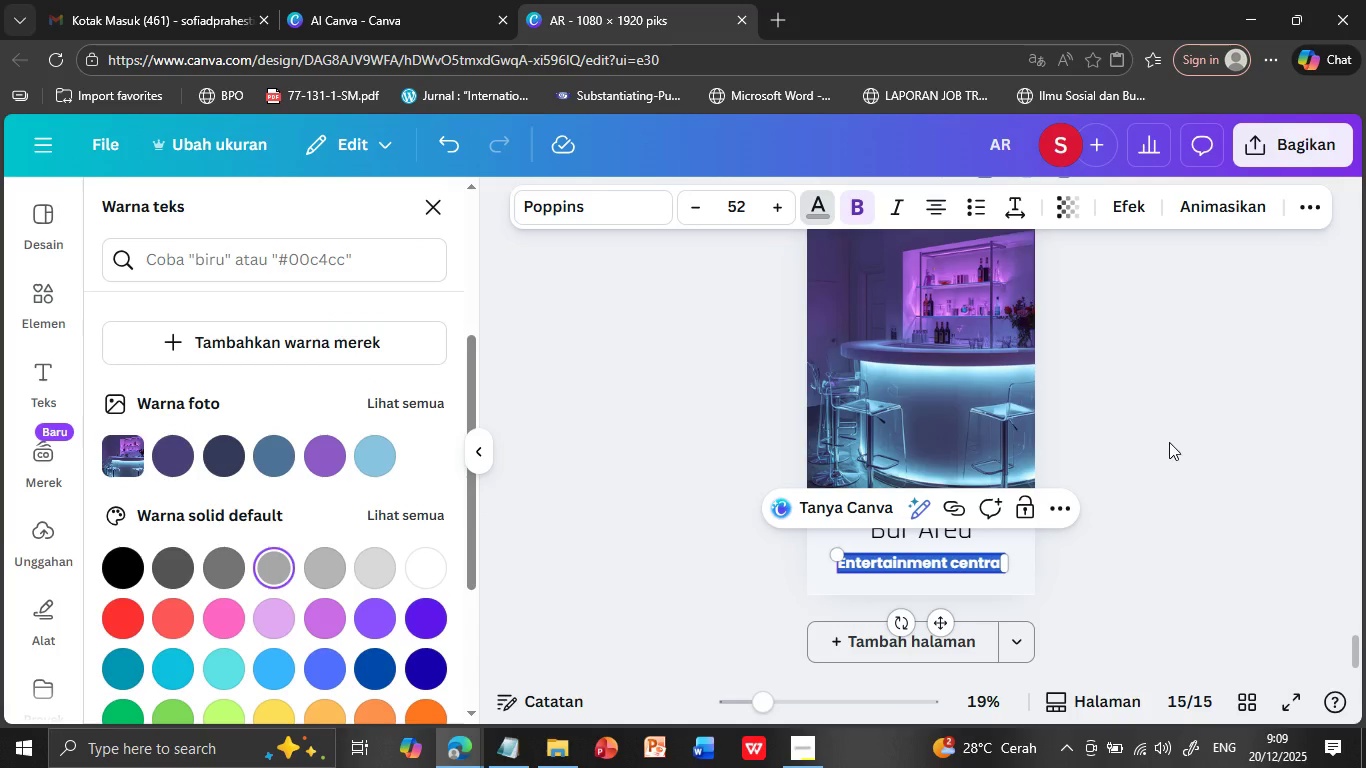 
left_click([1169, 442])
 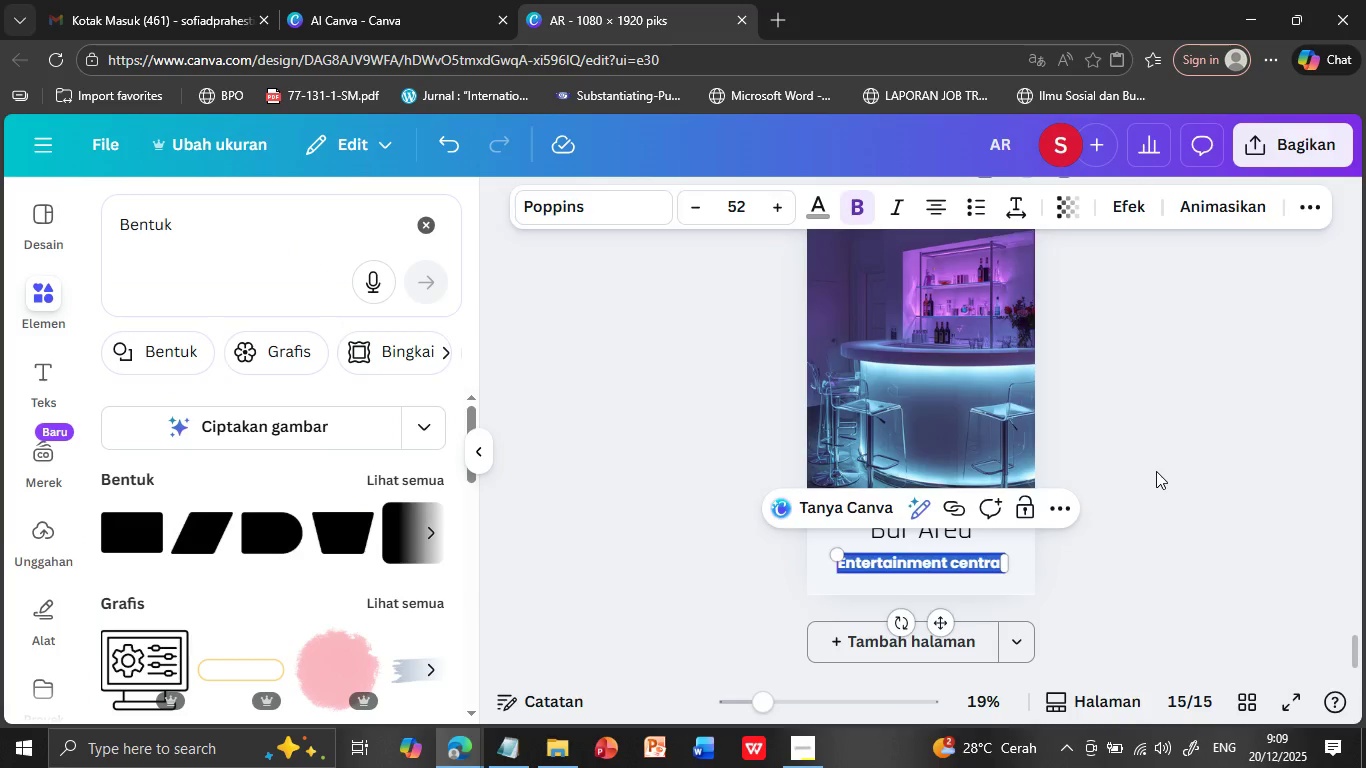 
left_click([1156, 471])
 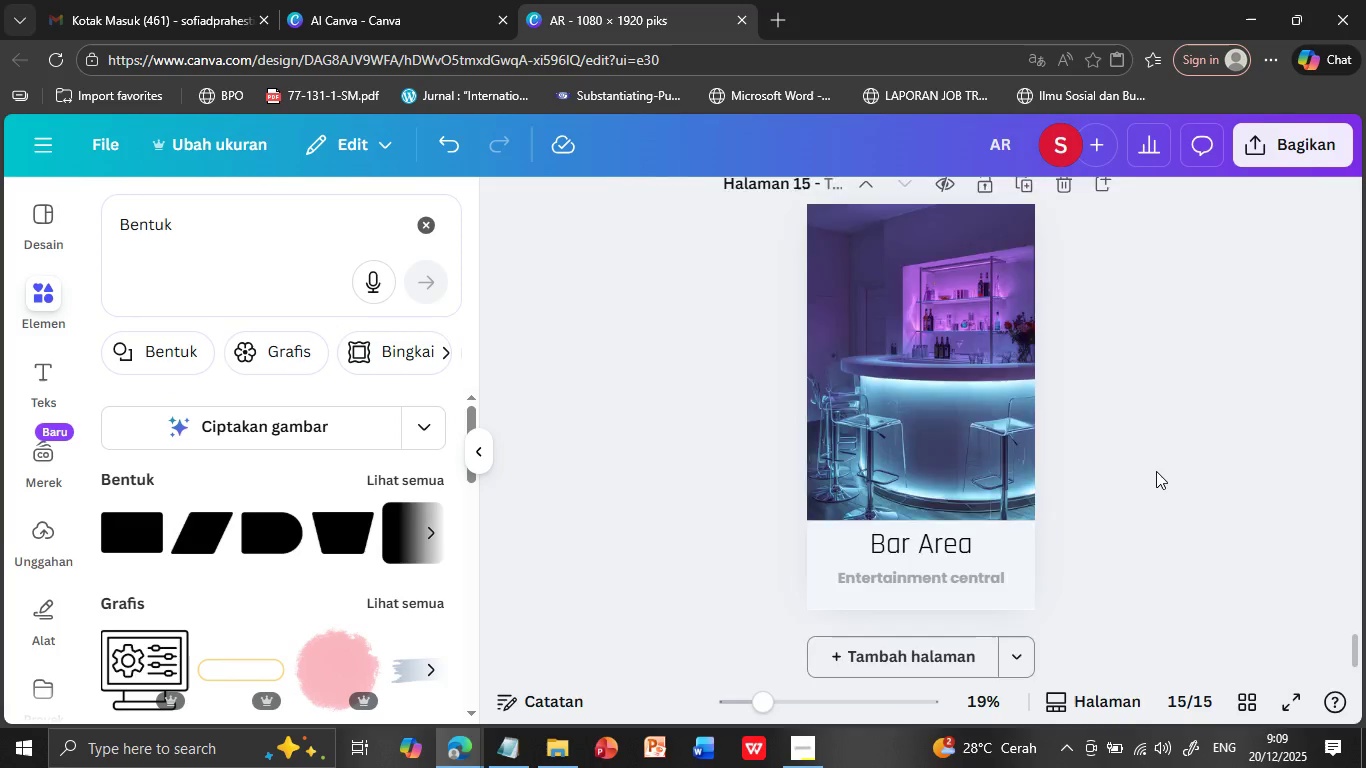 
scroll: coordinate [1156, 471], scroll_direction: up, amount: 4.0
 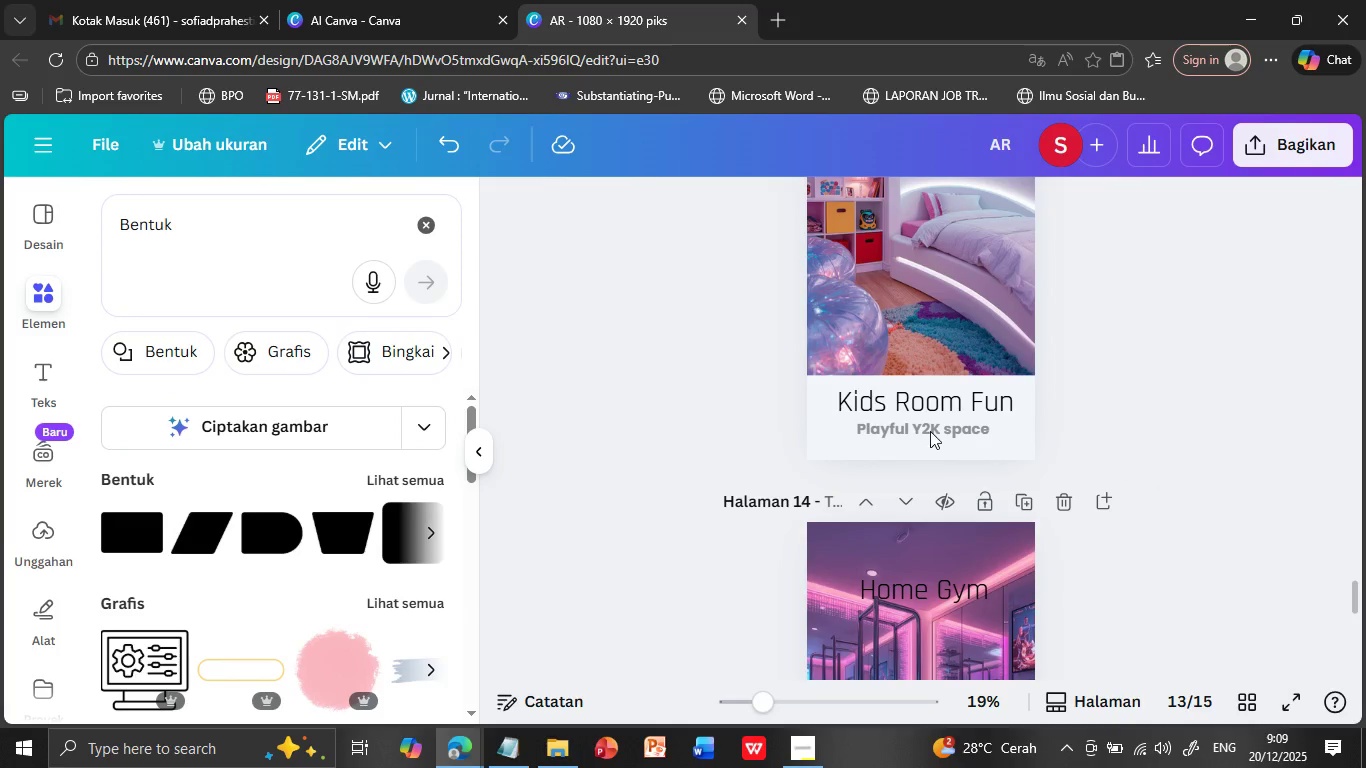 
left_click([927, 431])
 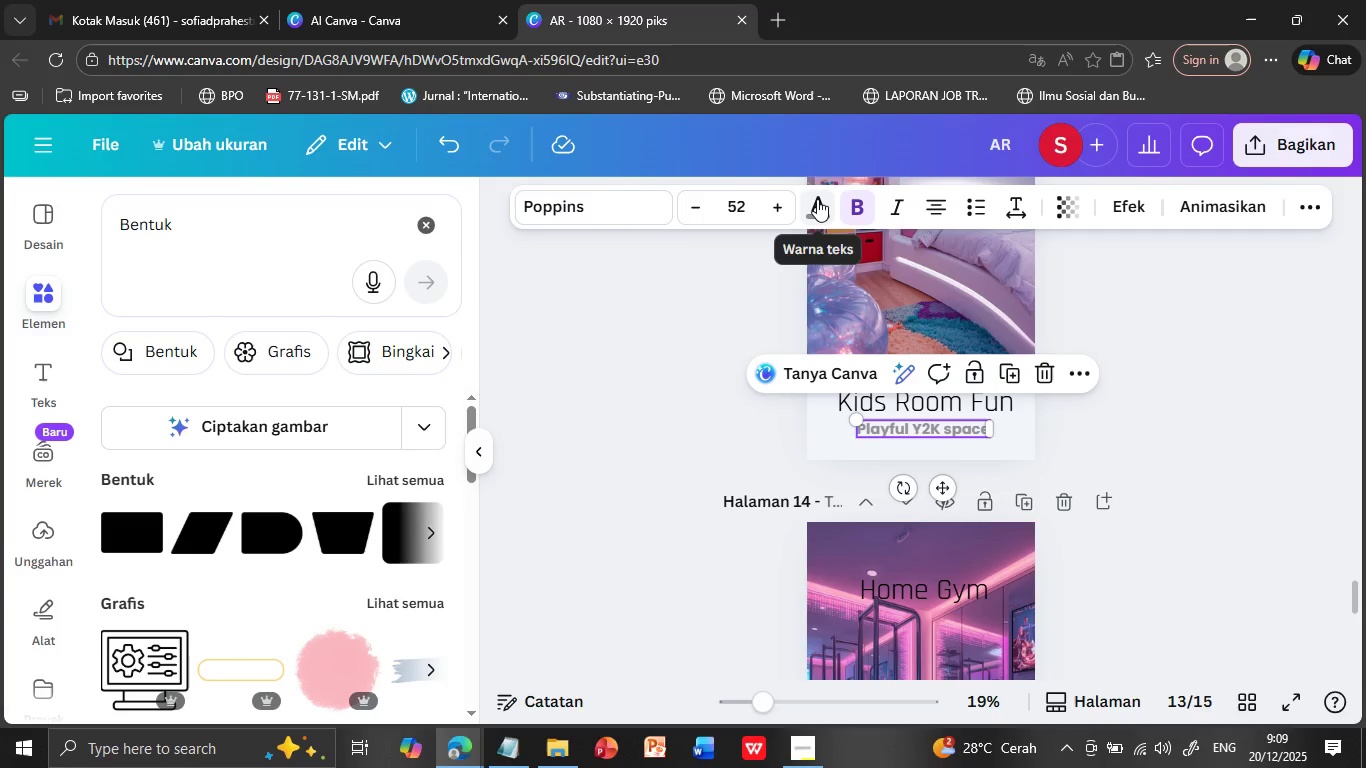 
left_click([817, 199])
 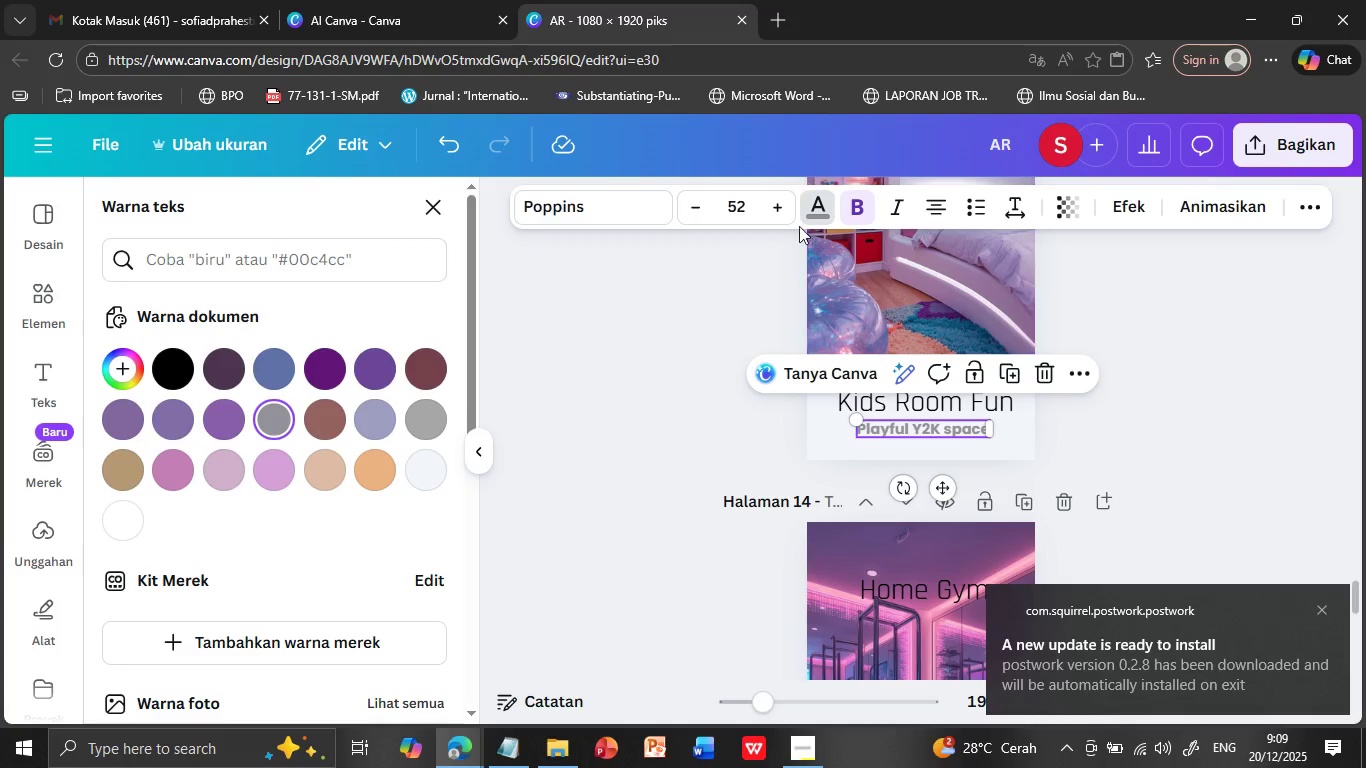 
wait(6.17)
 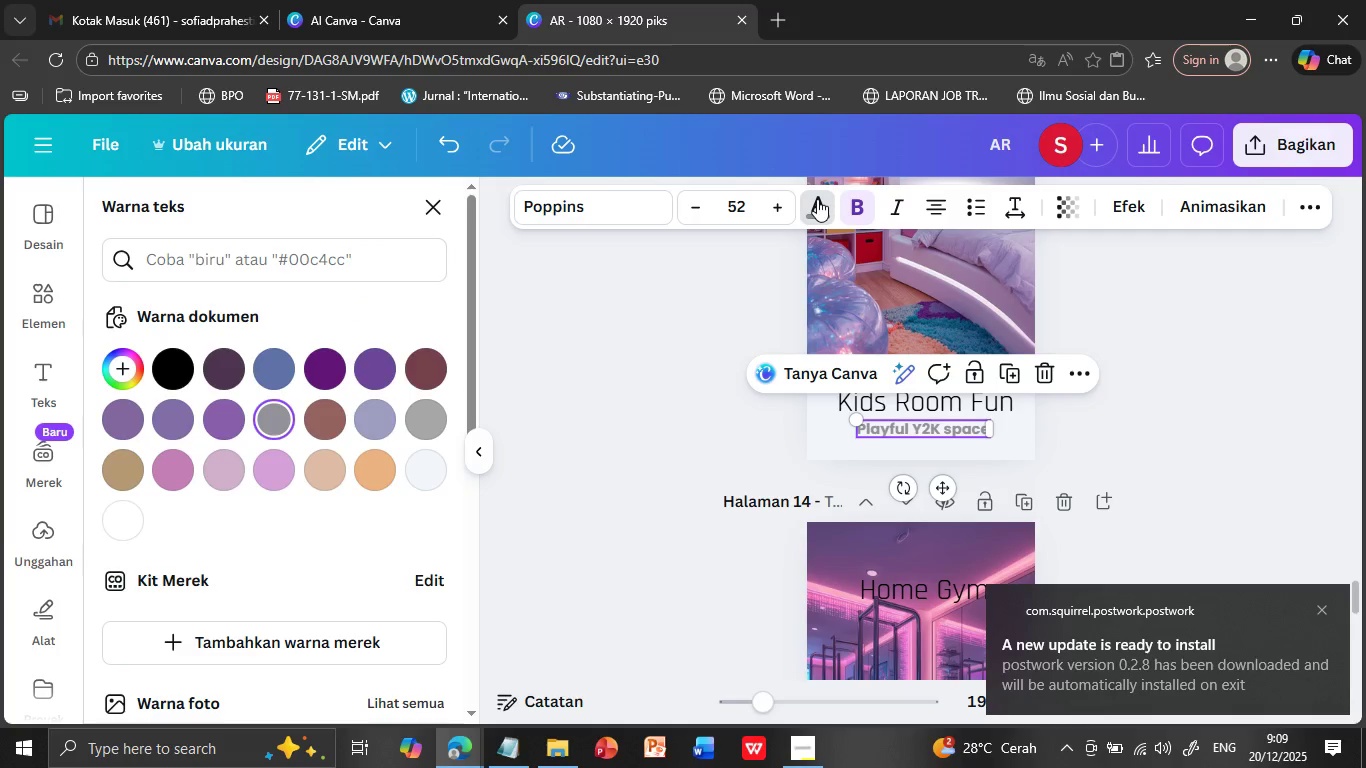 
left_click([819, 203])
 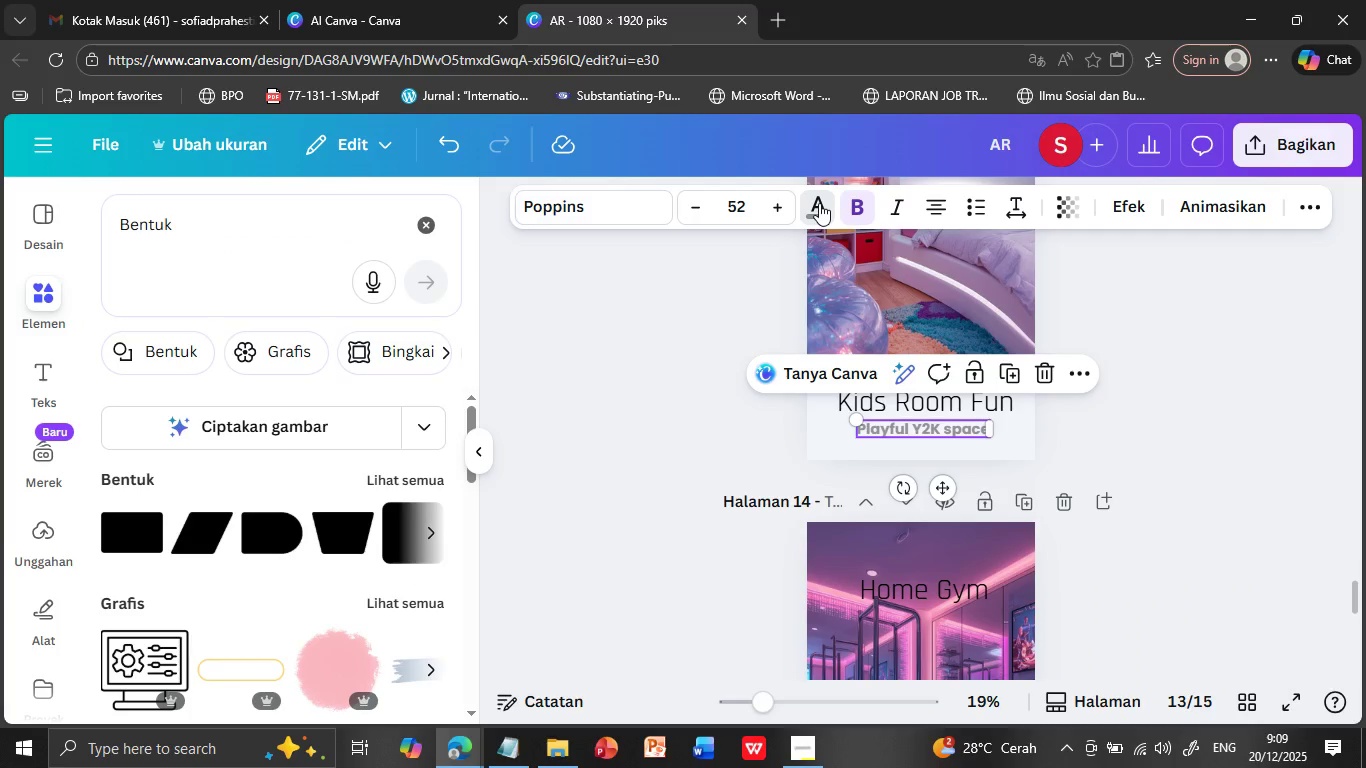 
left_click([819, 203])
 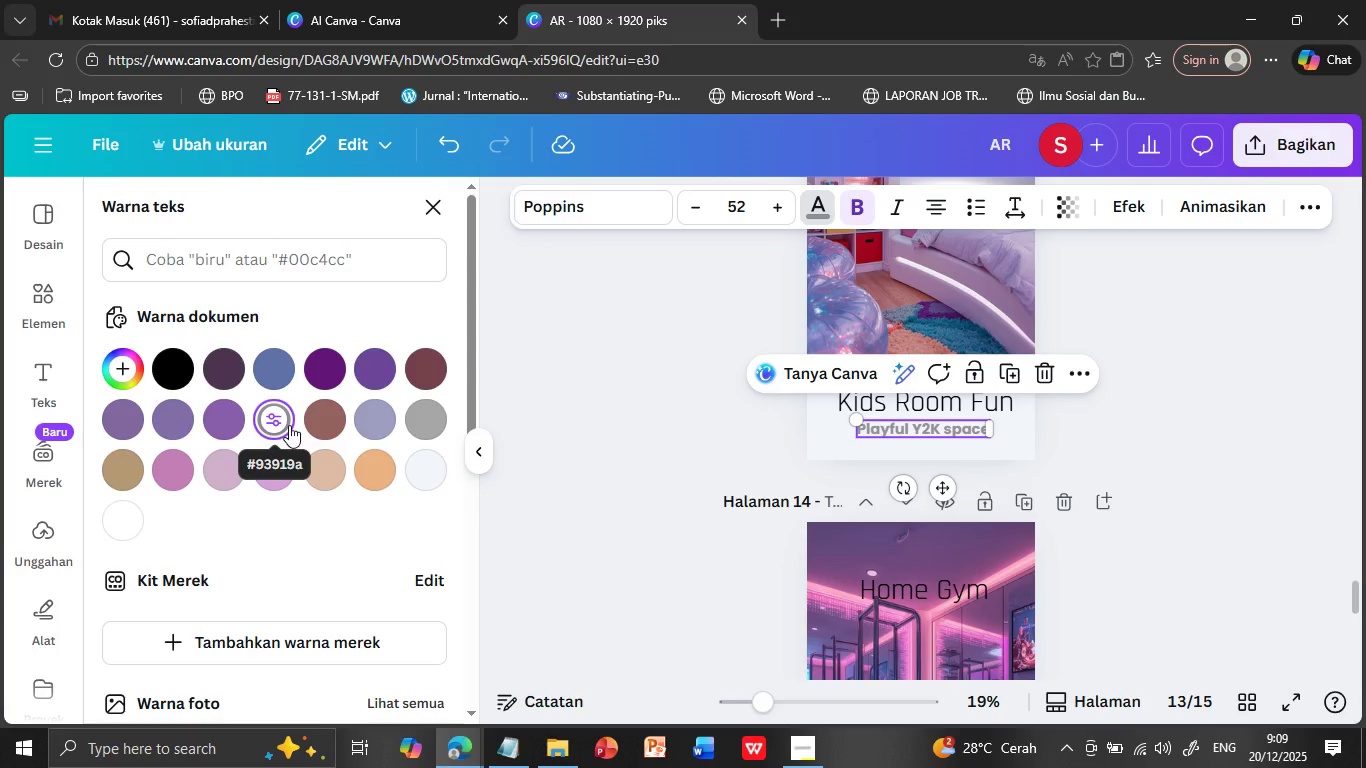 
wait(6.12)
 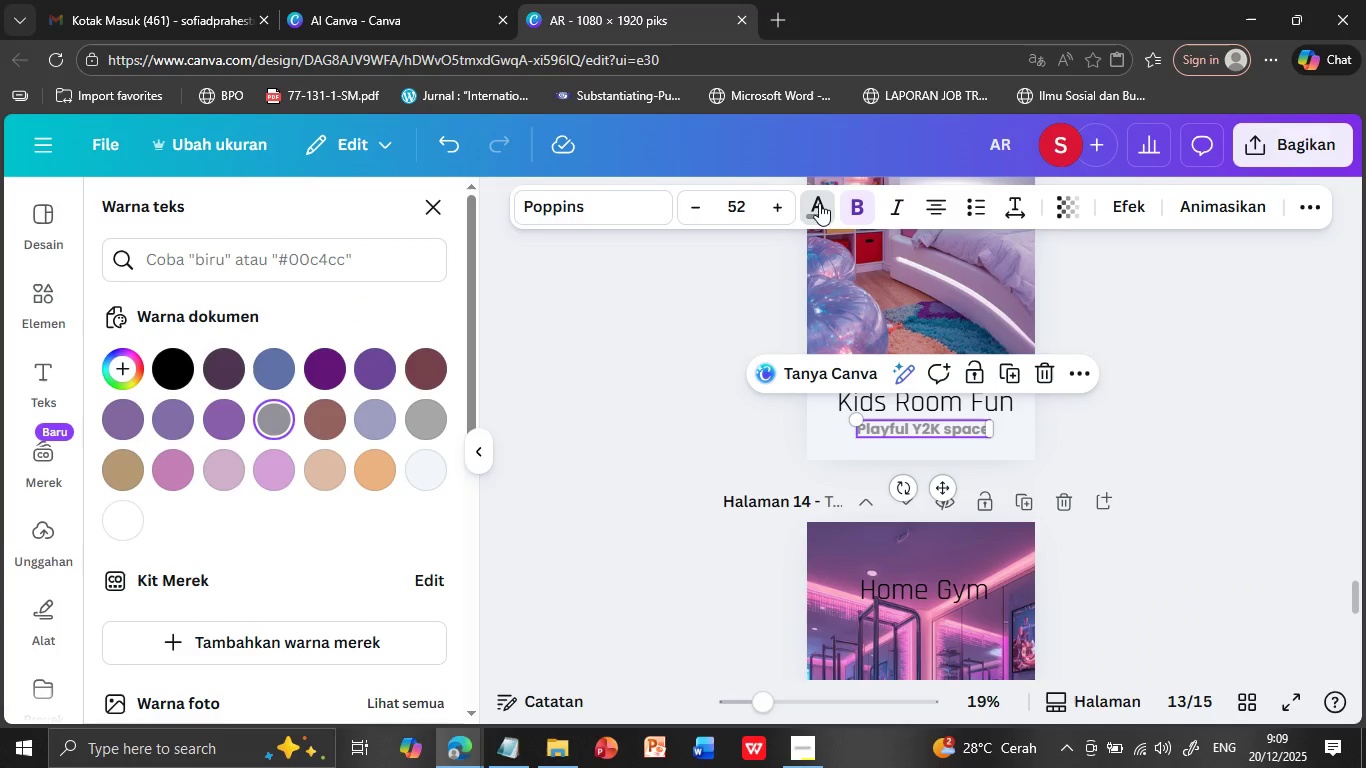 
left_click([1206, 438])
 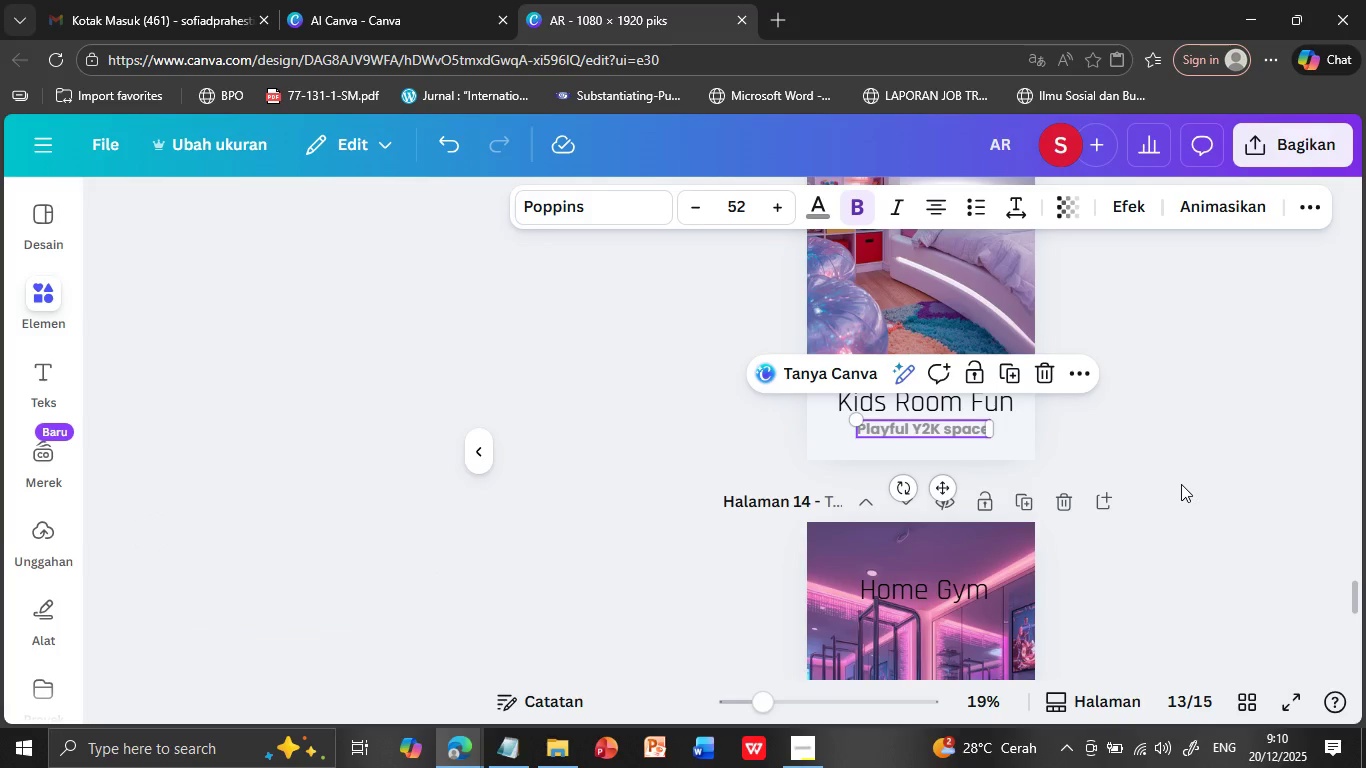 
scroll: coordinate [1179, 488], scroll_direction: down, amount: 11.0
 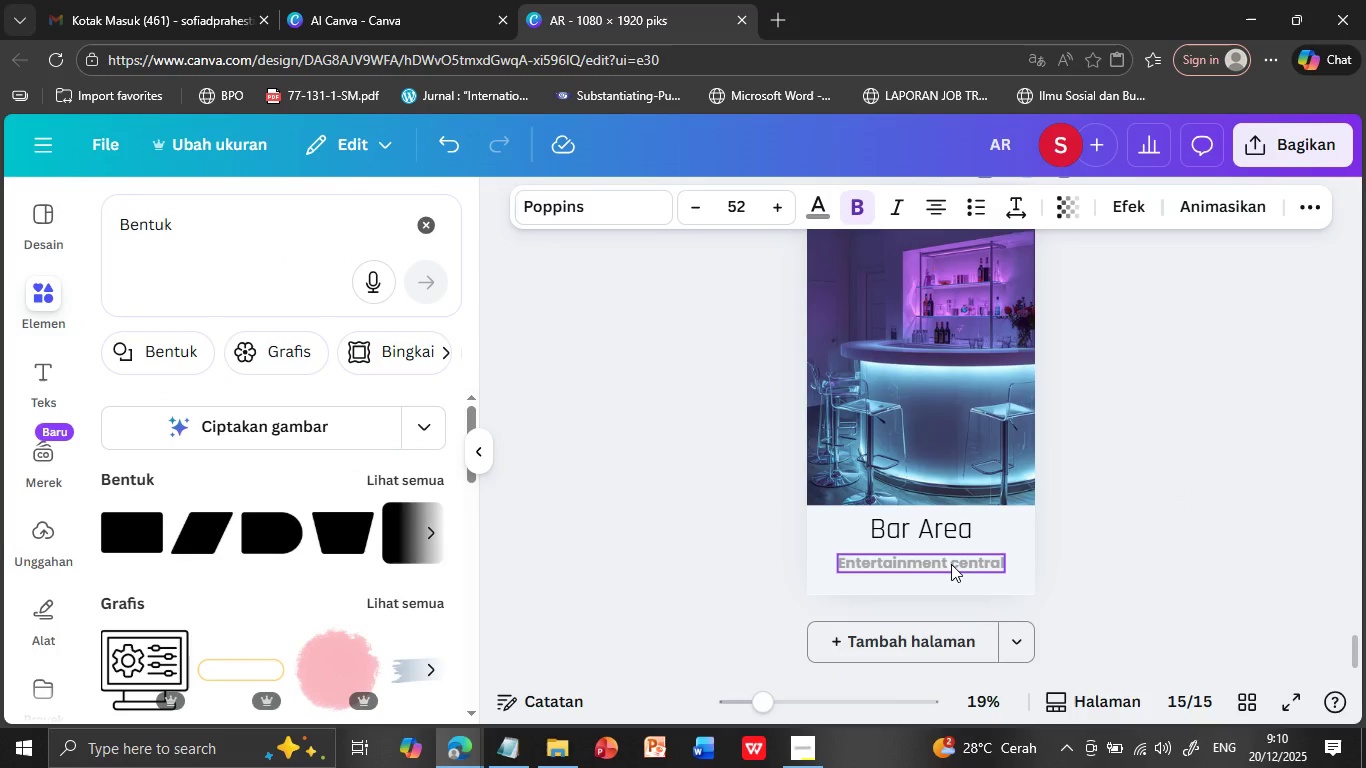 
left_click([951, 564])
 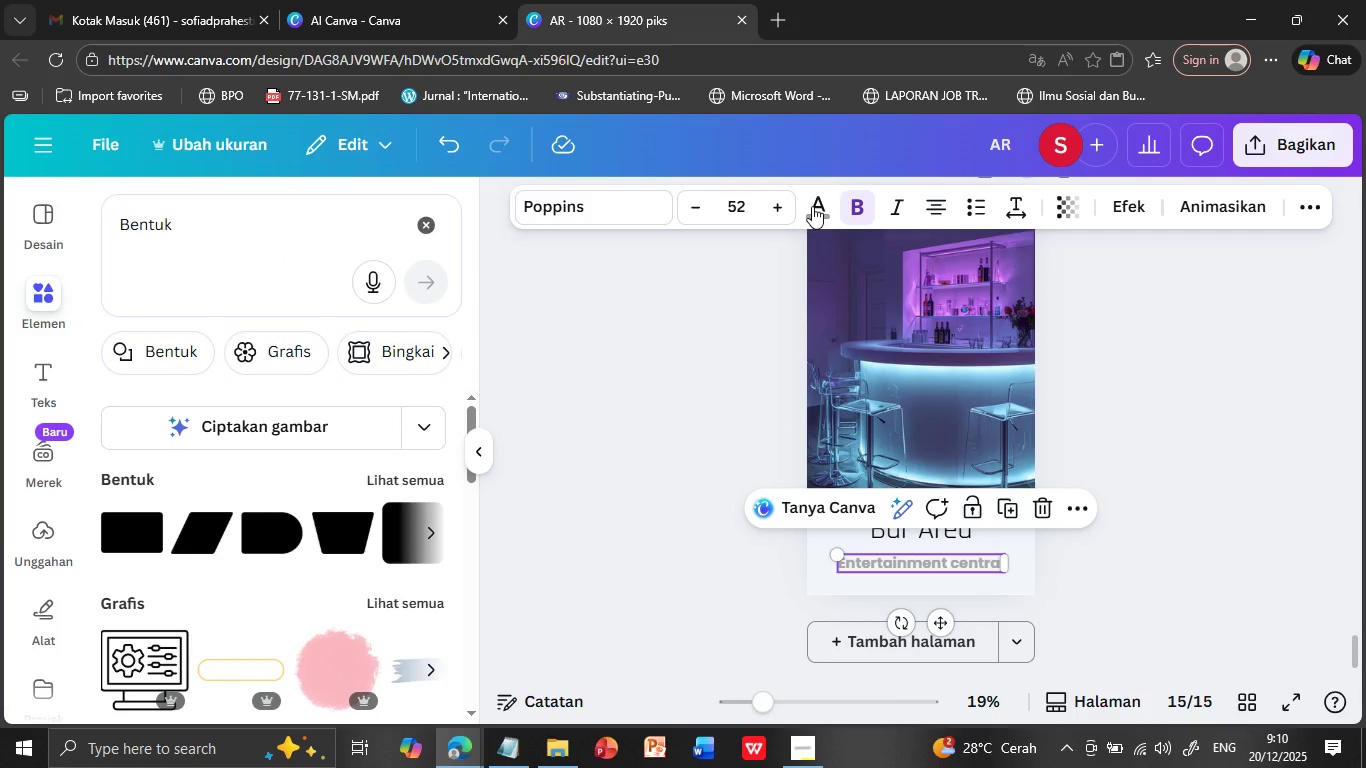 
left_click([810, 204])
 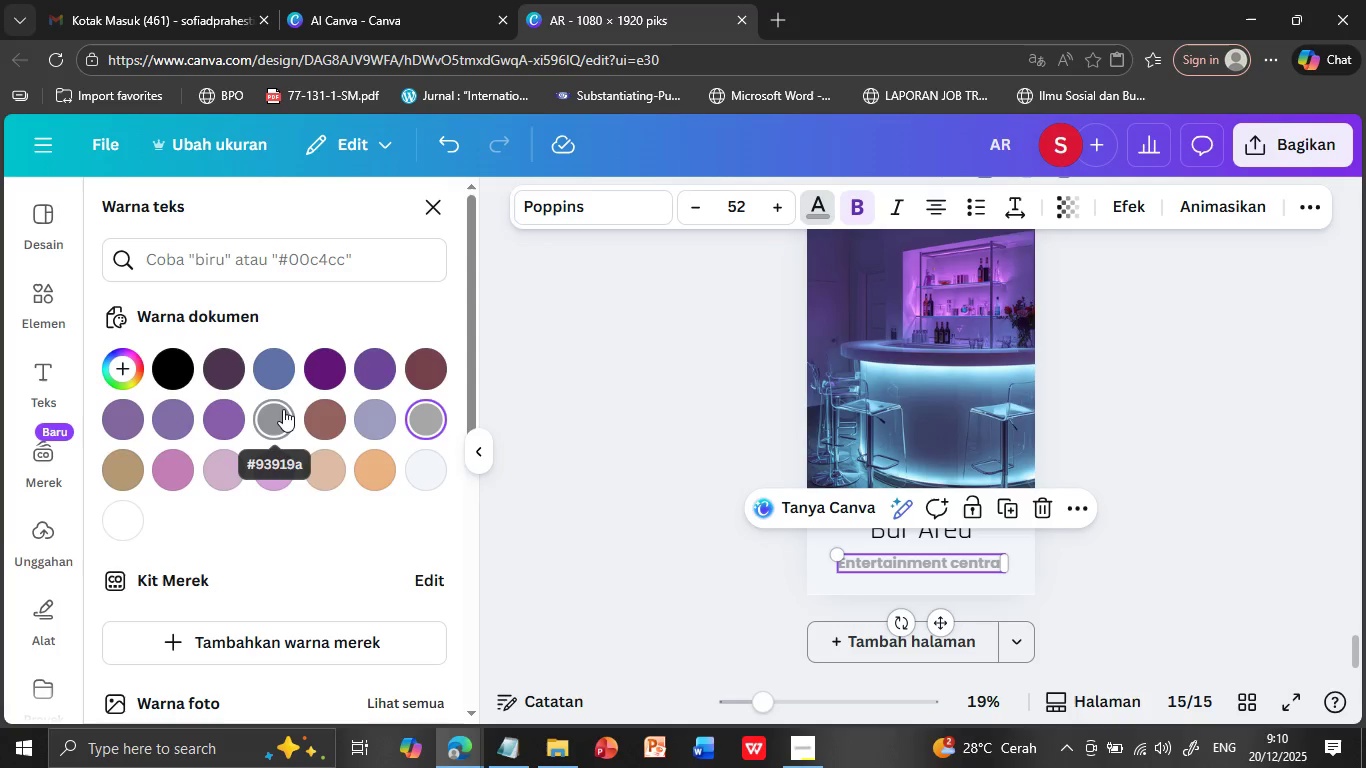 
wait(5.98)
 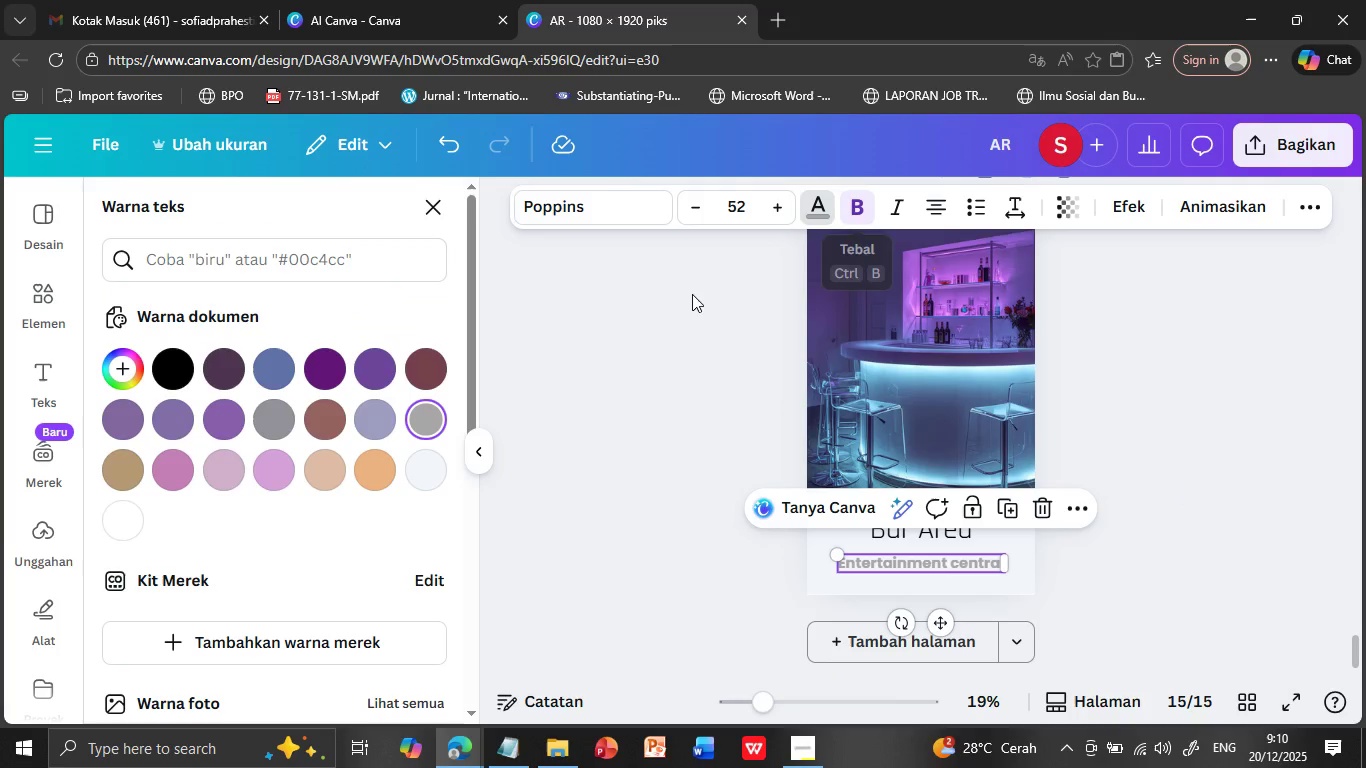 
left_click([283, 409])
 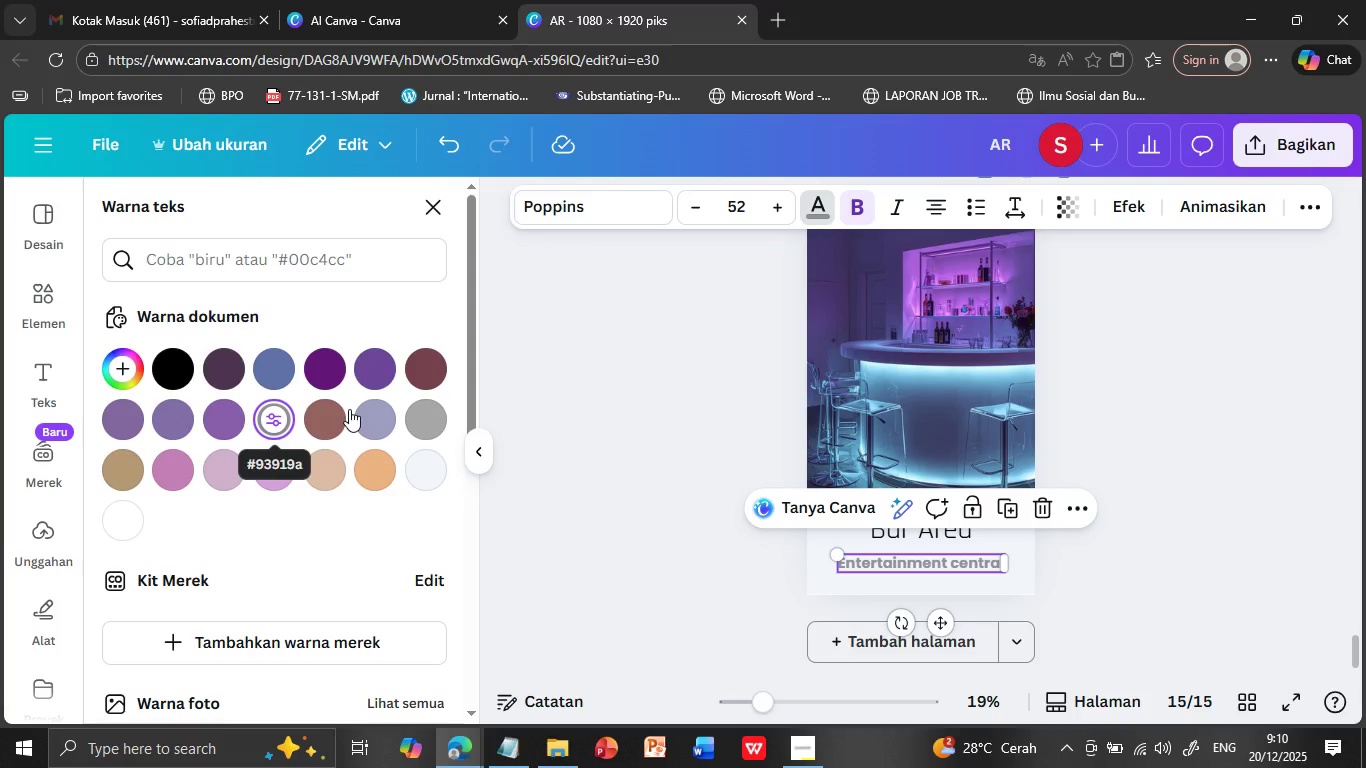 
left_click([1201, 421])
 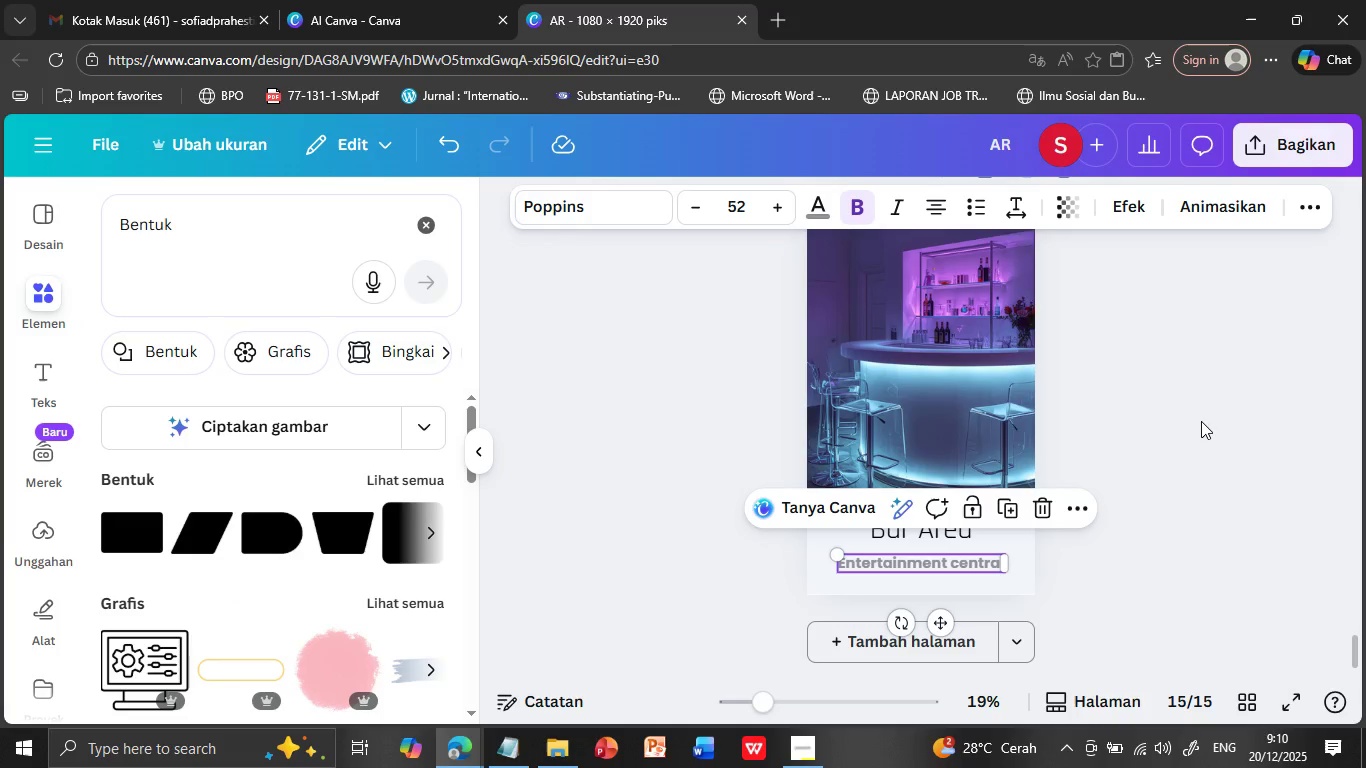 
left_click([1201, 421])
 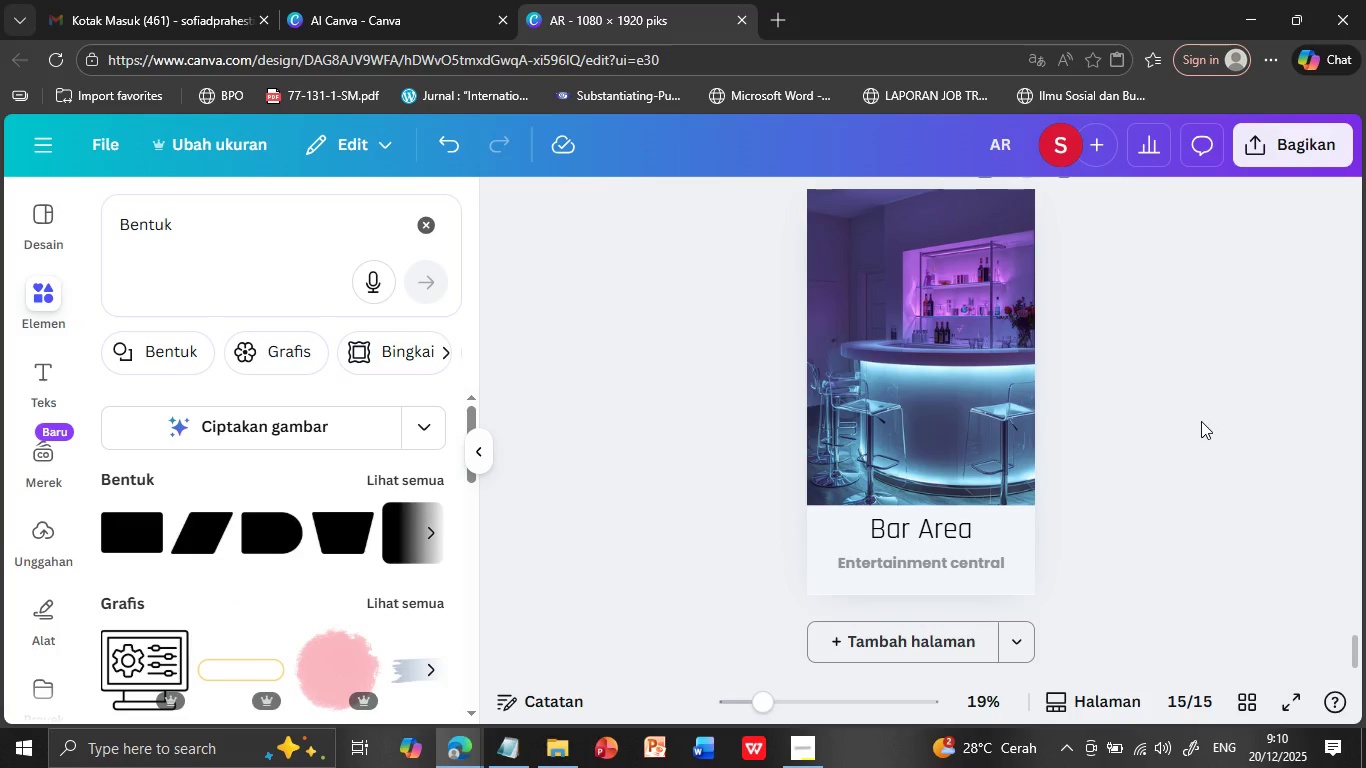 
scroll: coordinate [1201, 421], scroll_direction: down, amount: 1.0
 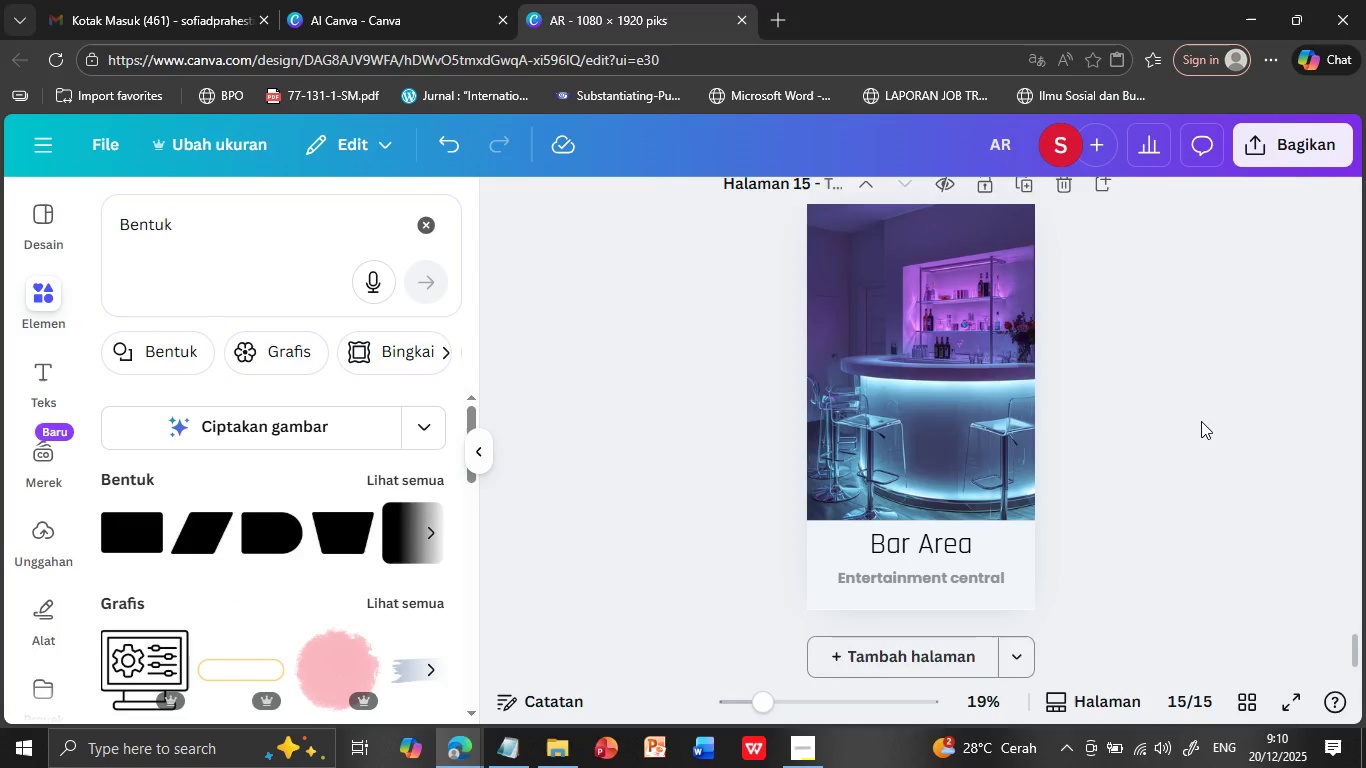 
scroll: coordinate [1201, 421], scroll_direction: up, amount: 1.0
 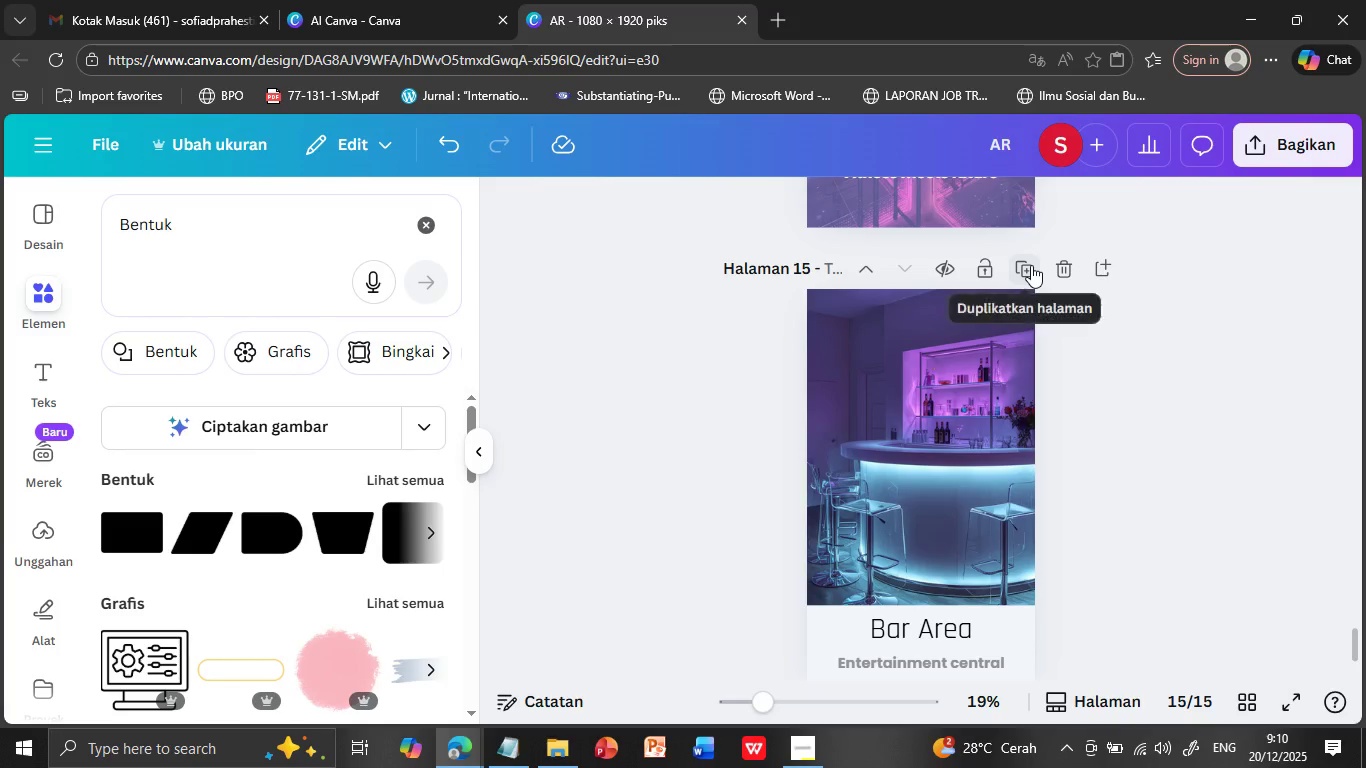 
left_click([1031, 265])
 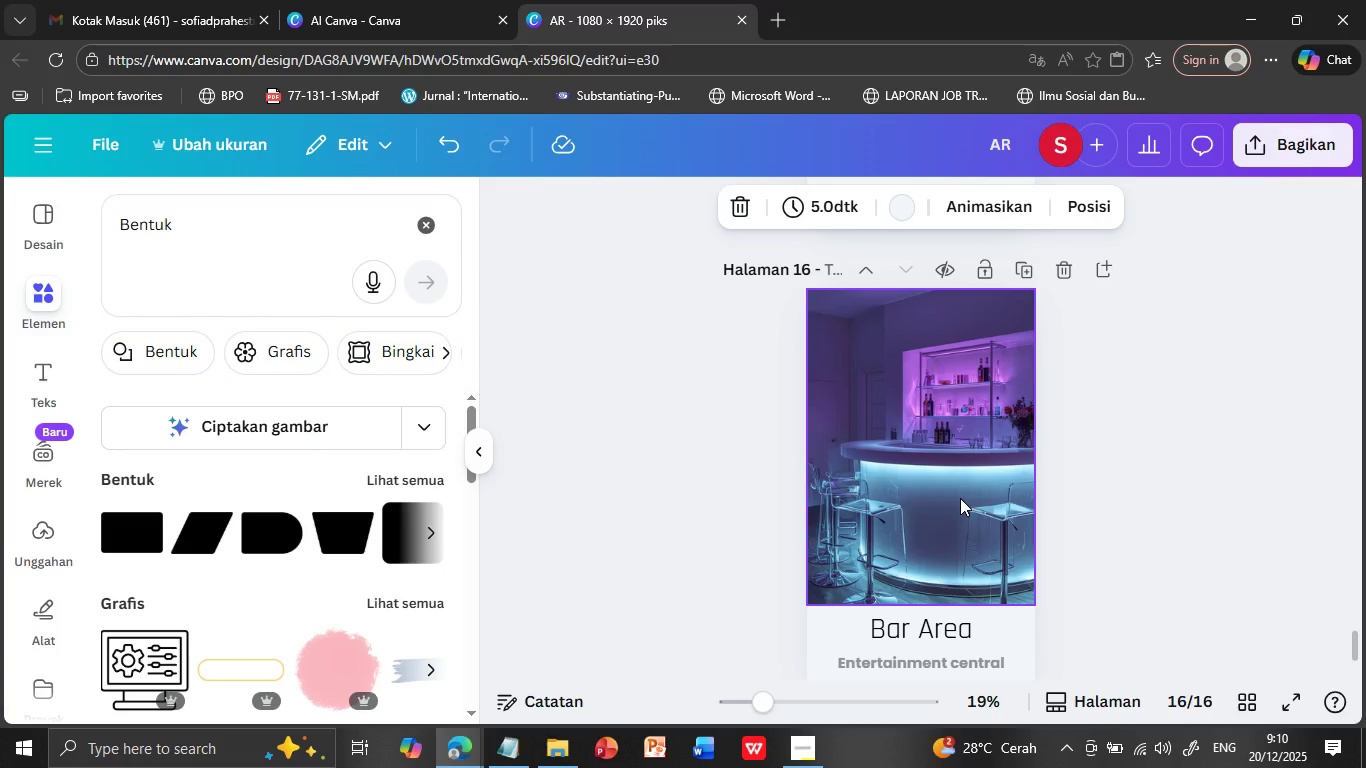 
left_click([960, 498])
 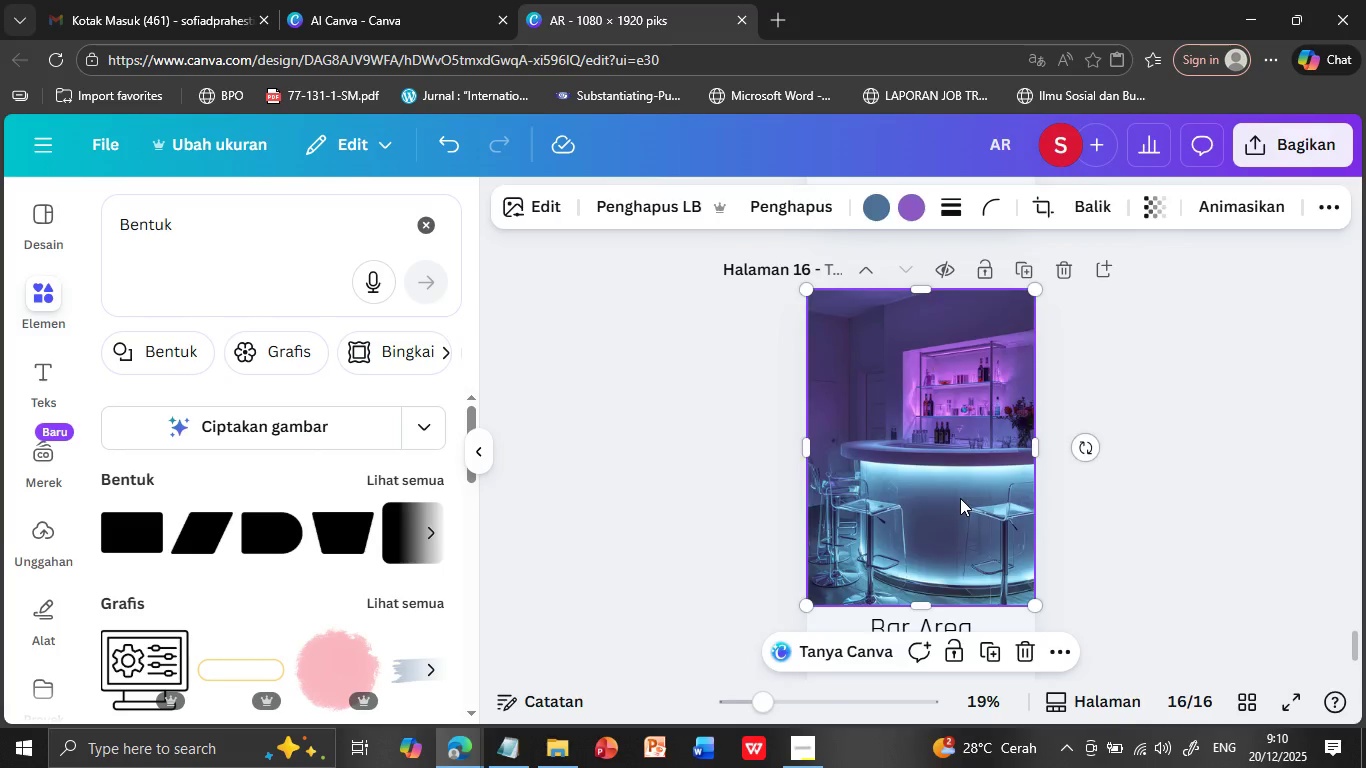 
key(Delete)
 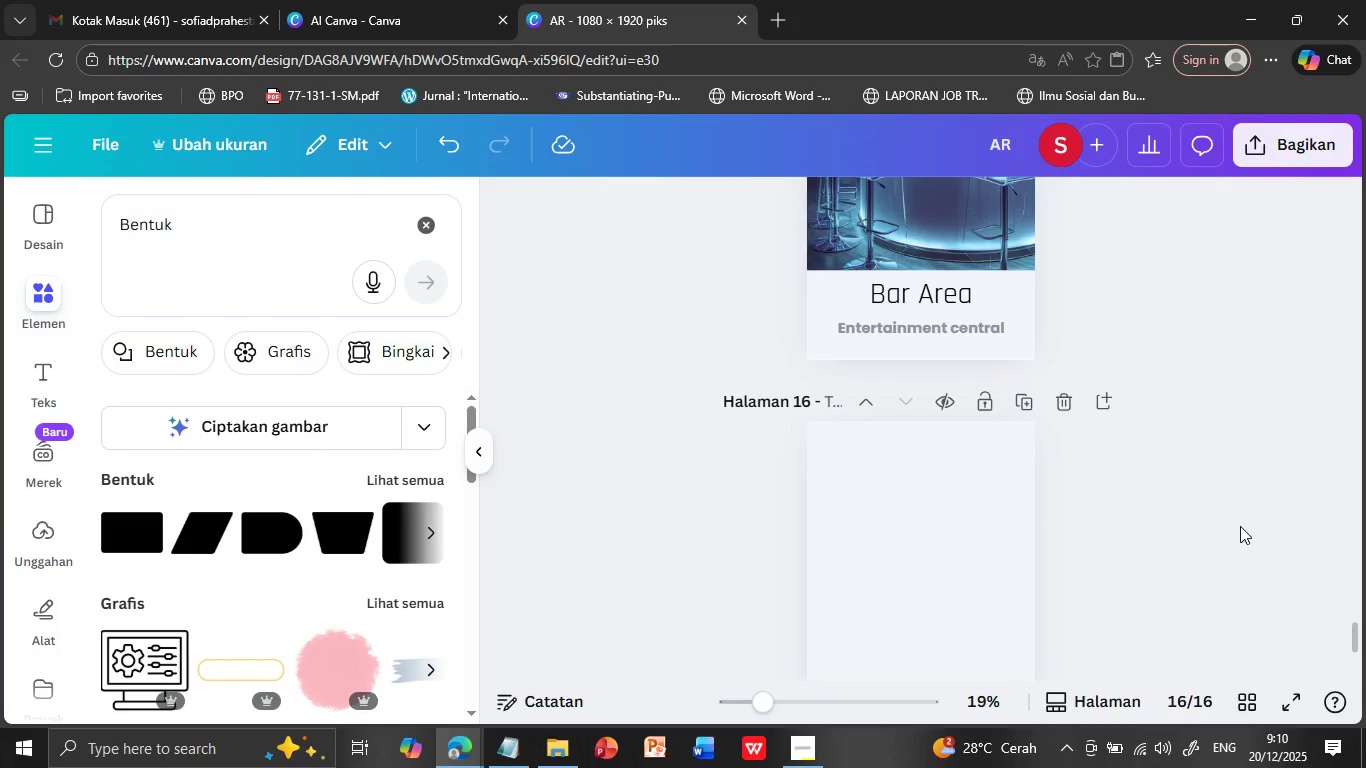 
scroll: coordinate [1240, 526], scroll_direction: up, amount: 4.0
 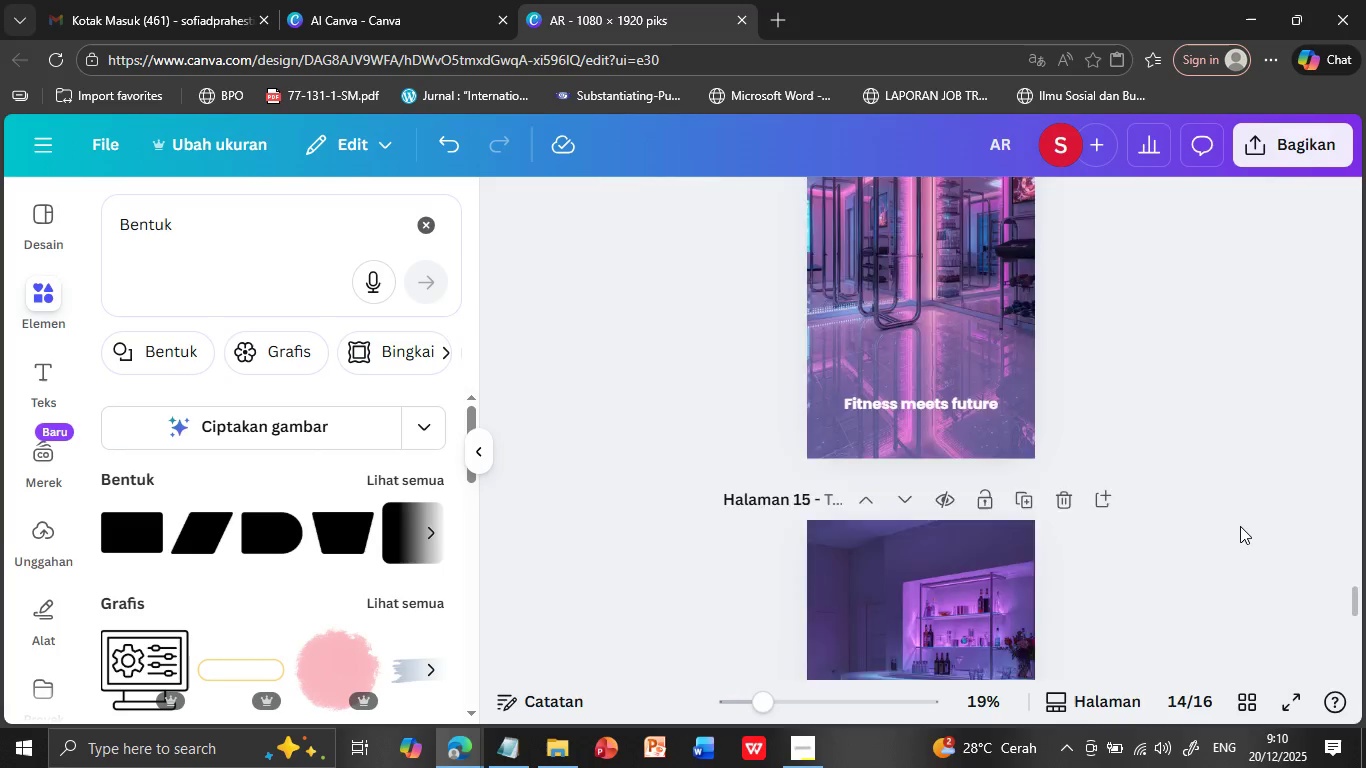 
scroll: coordinate [1240, 526], scroll_direction: down, amount: 8.0
 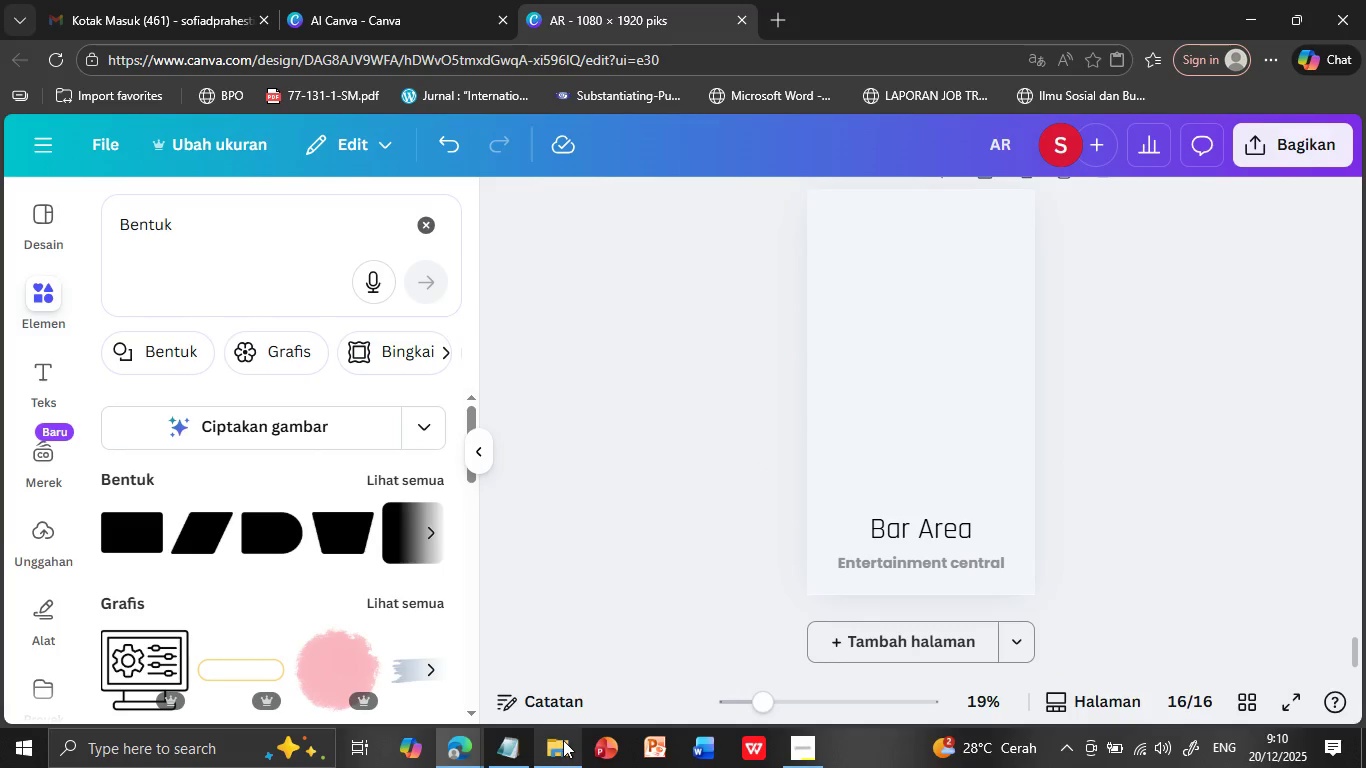 
mouse_move([523, 737])
 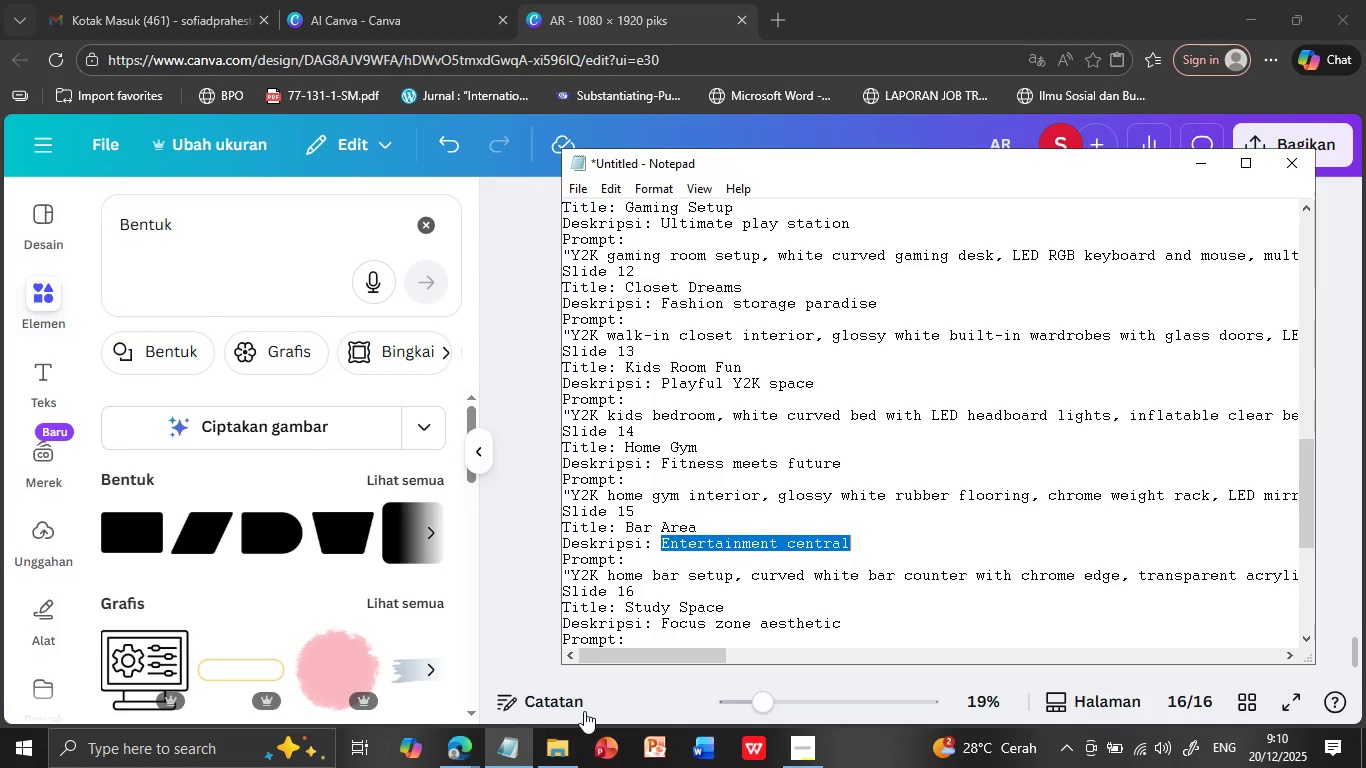 
left_click([500, 749])
 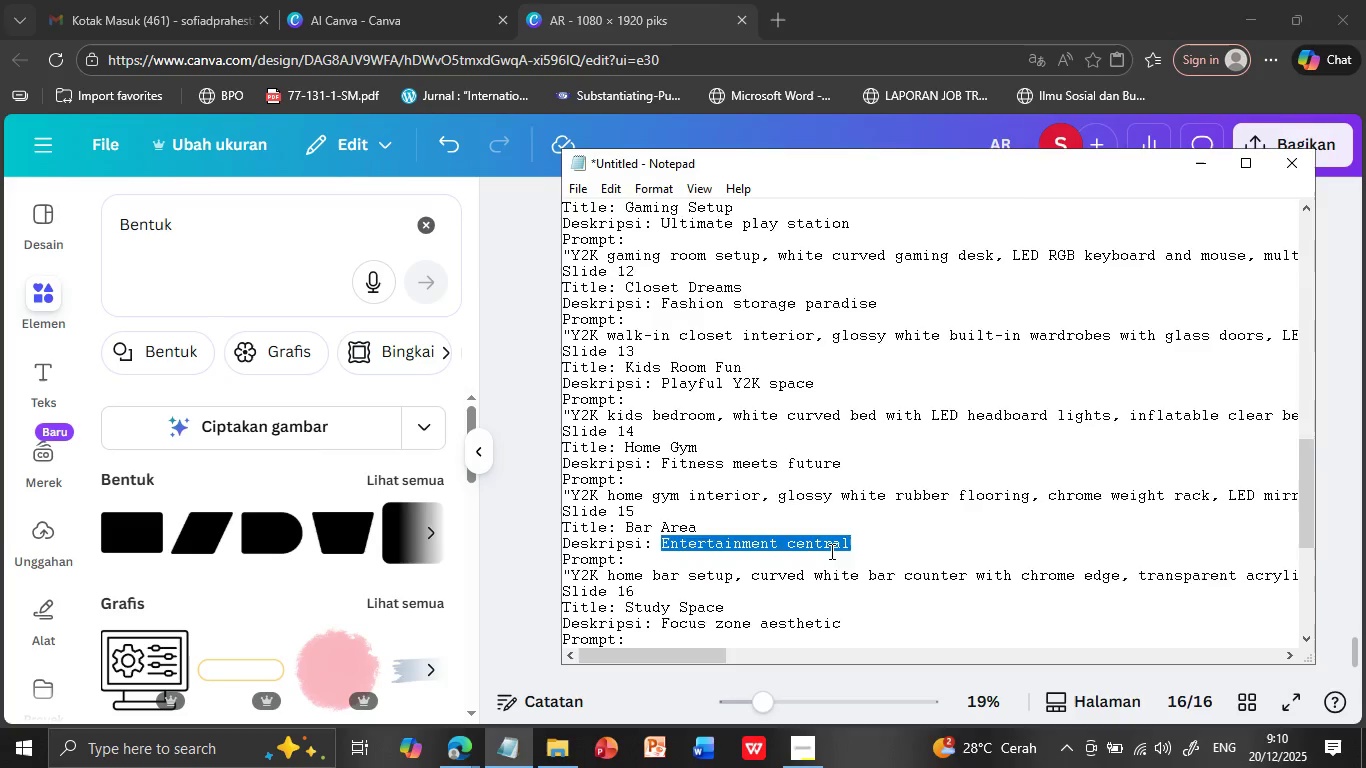 
scroll: coordinate [830, 551], scroll_direction: down, amount: 2.0
 